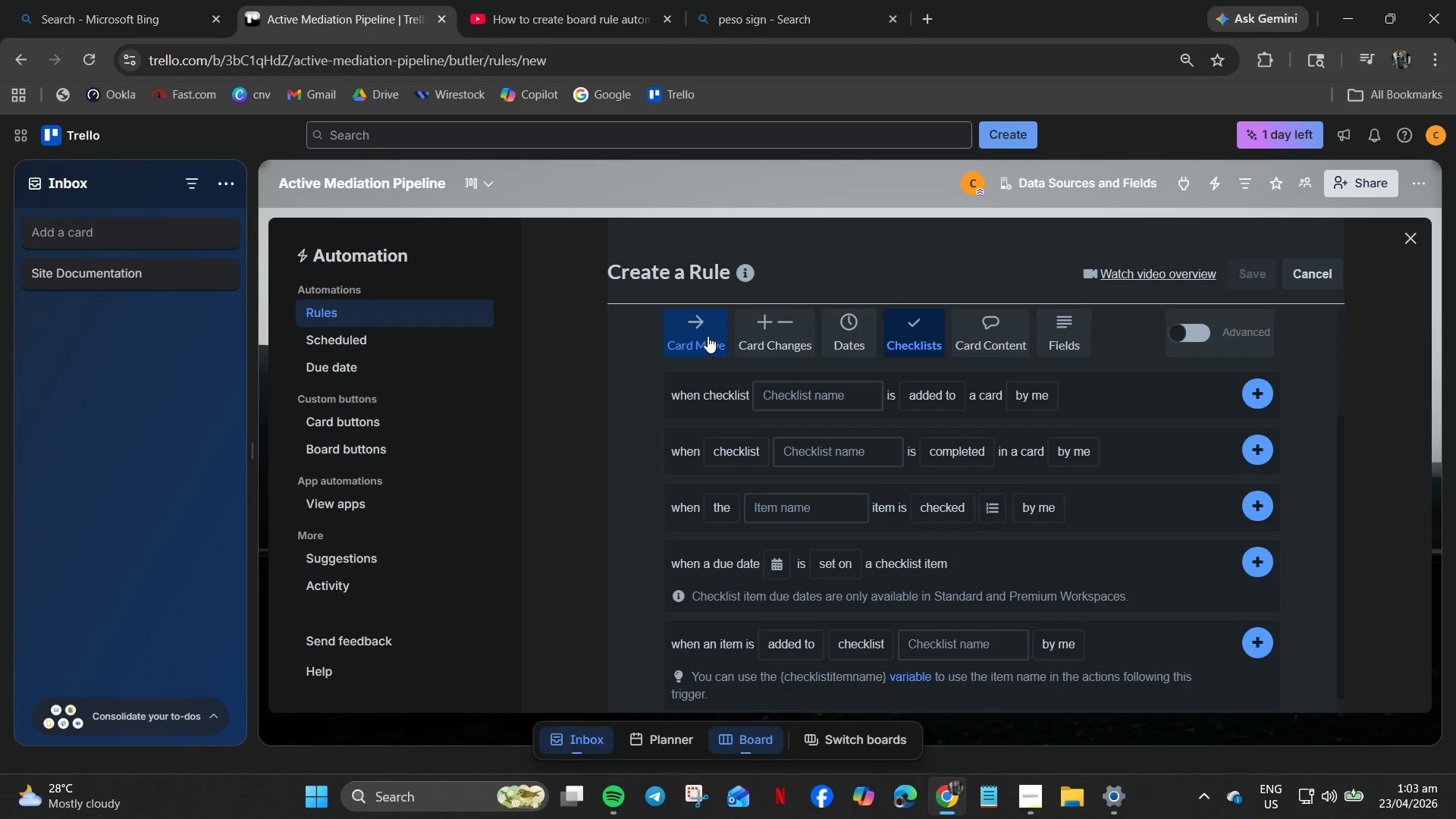 
left_click([708, 336])
 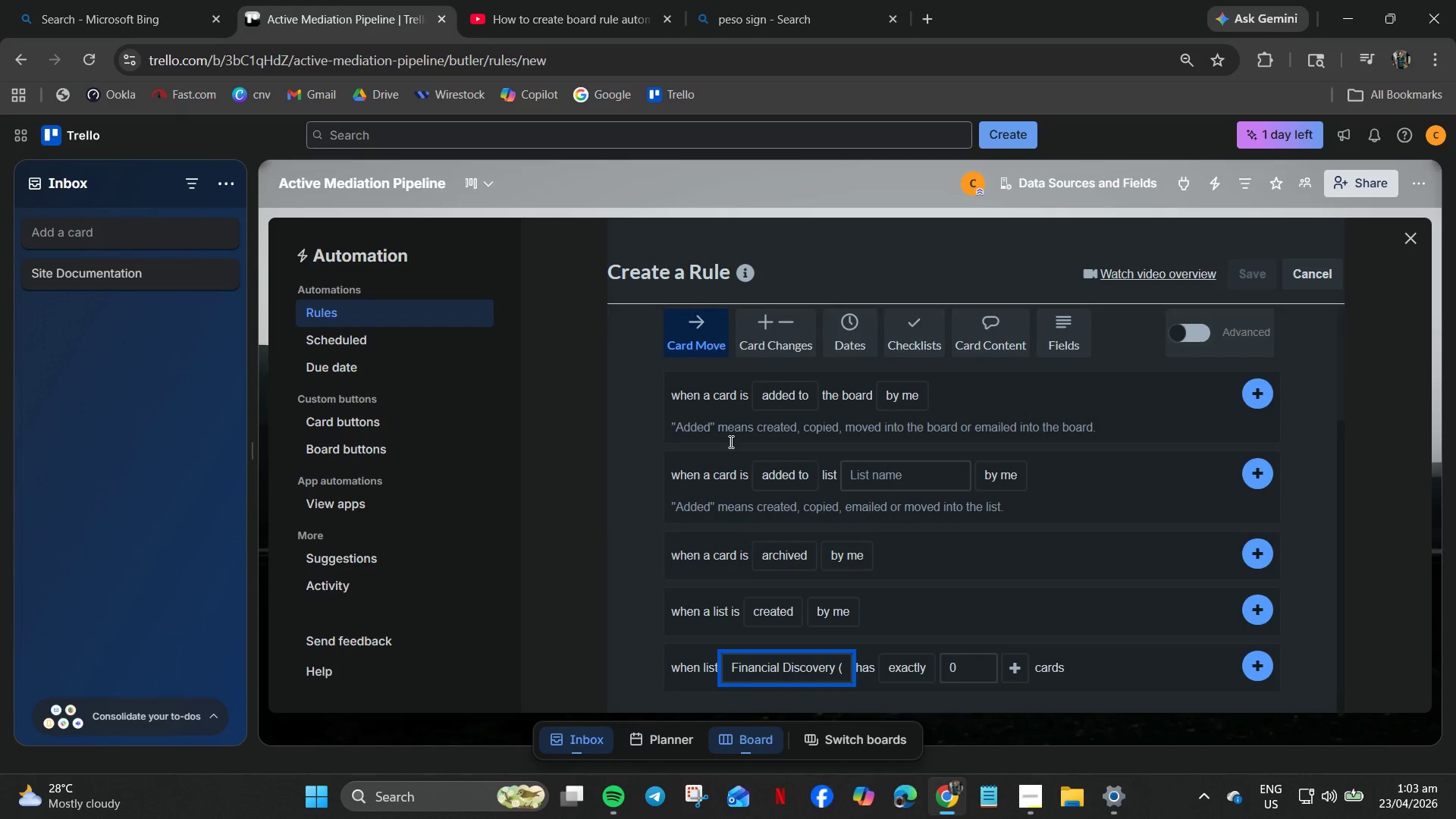 
scroll: coordinate [915, 497], scroll_direction: up, amount: 2.0
 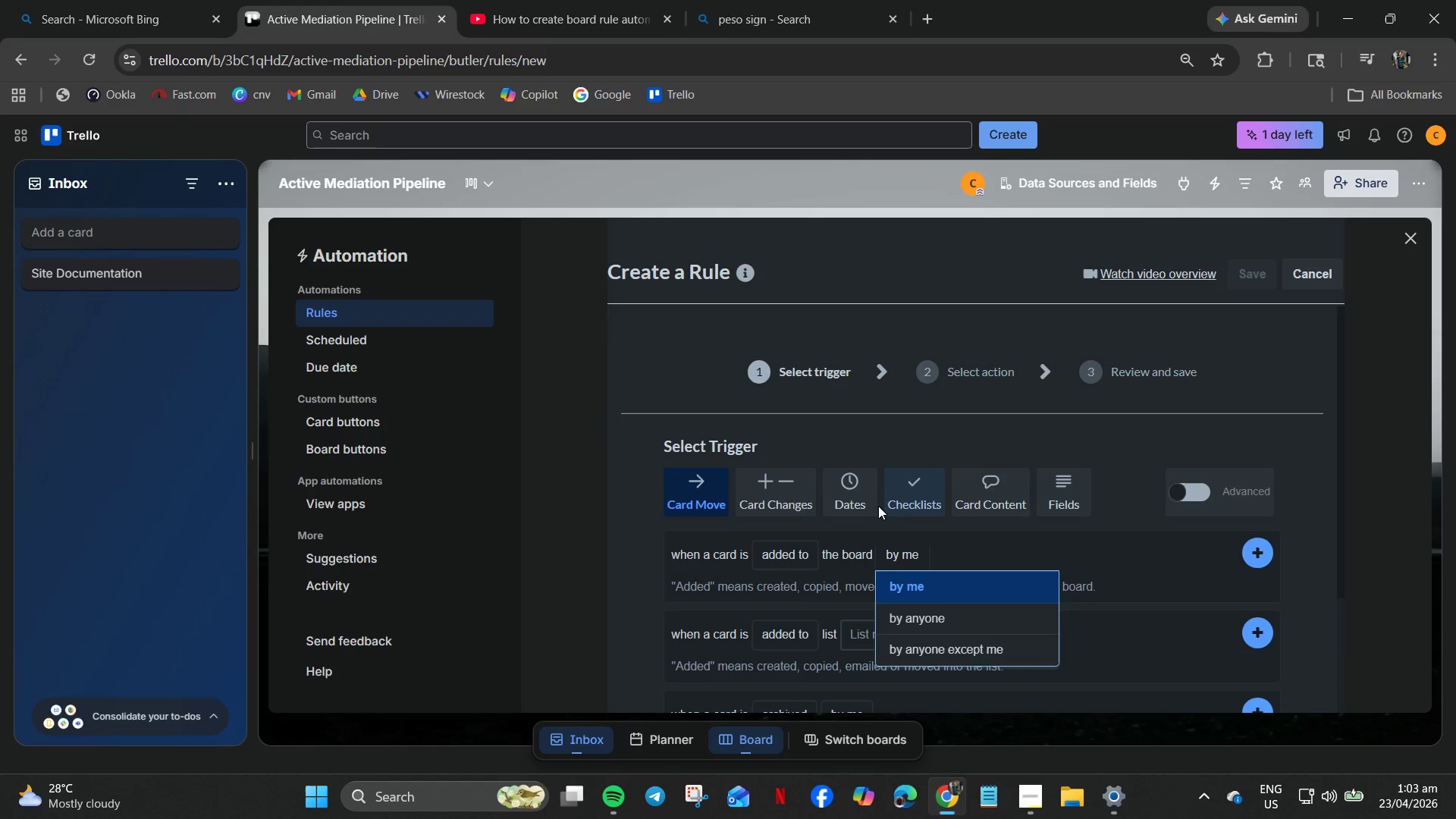 
mouse_move([783, 571])
 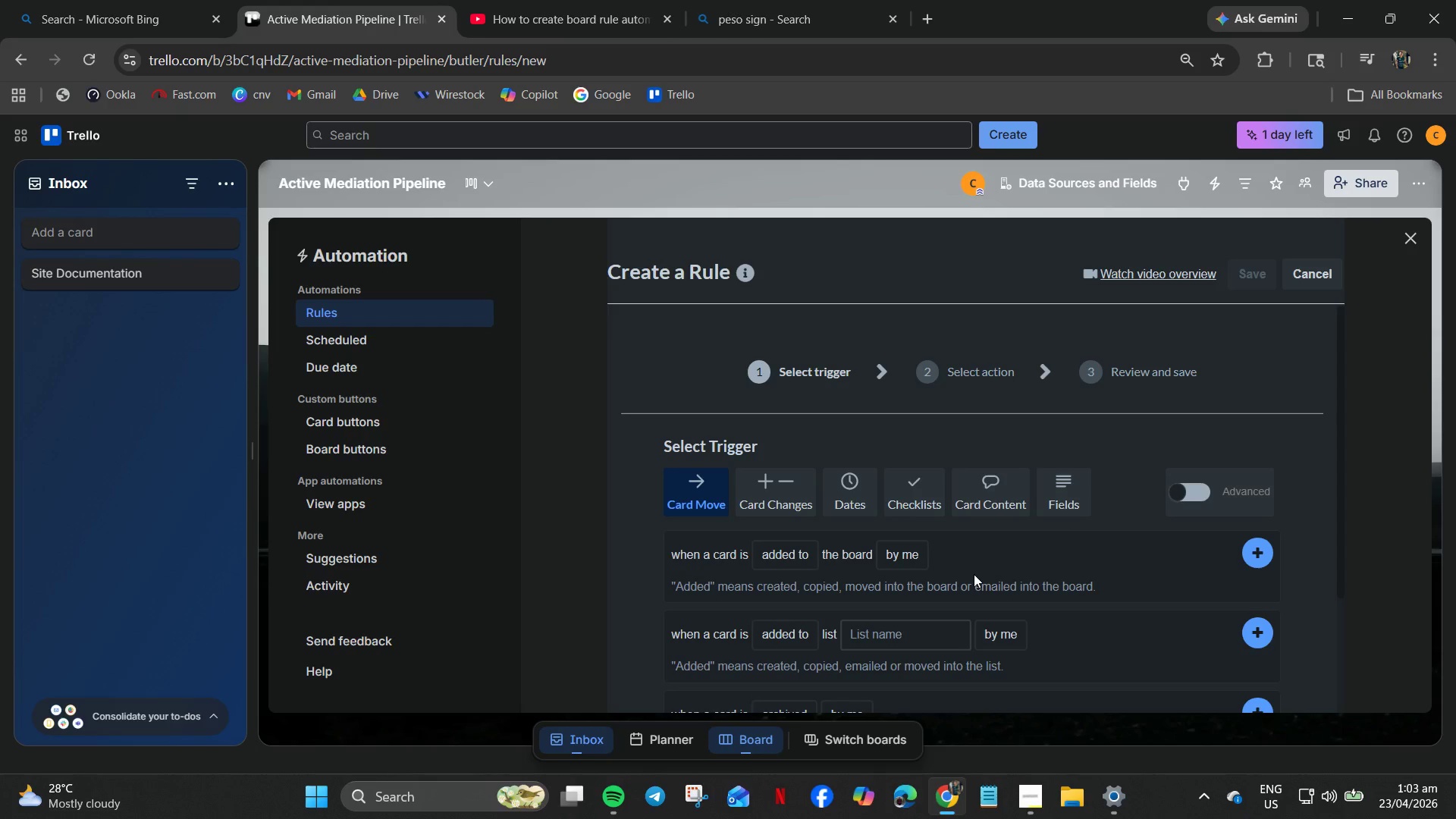 
mouse_move([757, 593])
 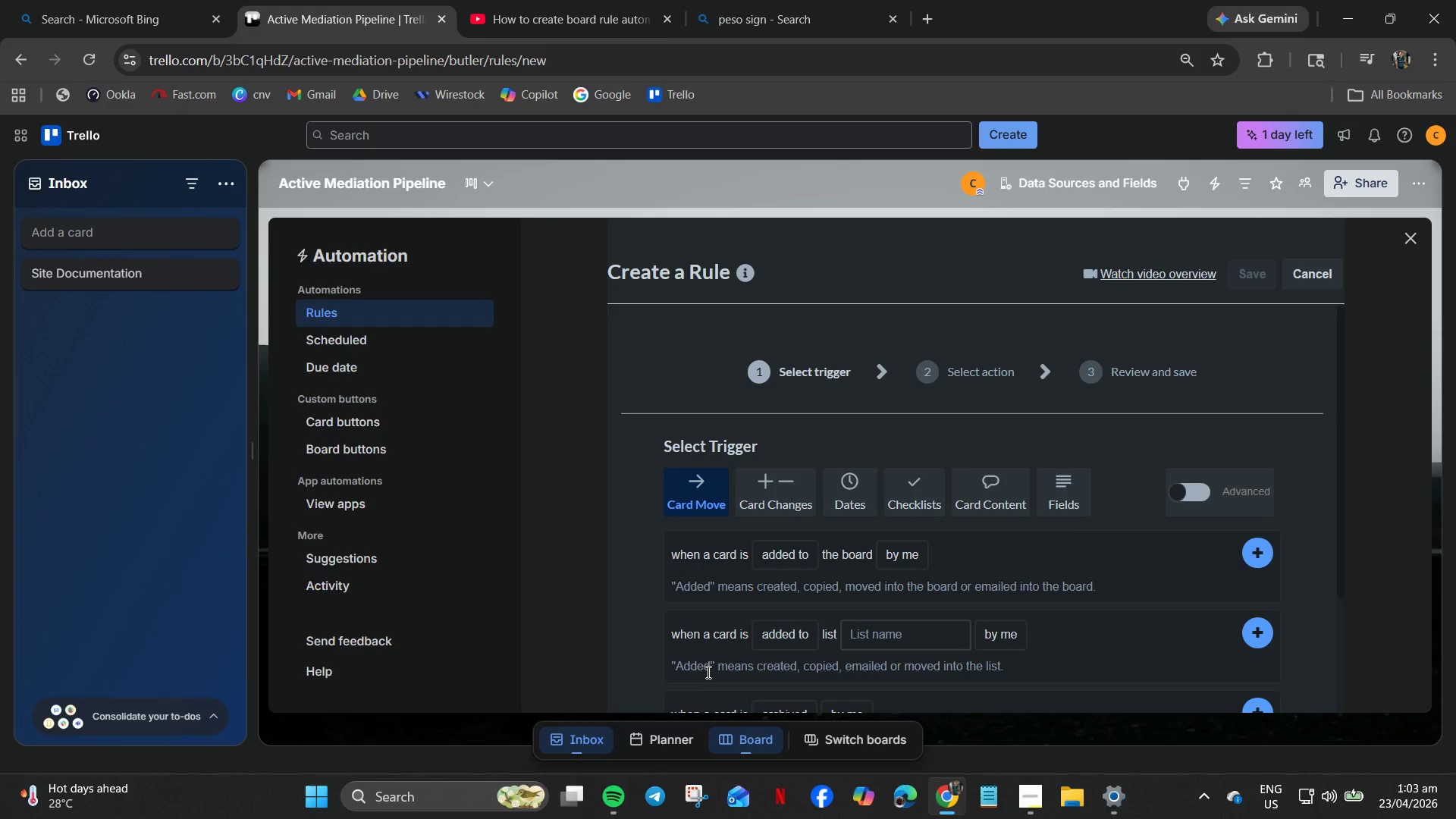 
scroll: coordinate [707, 670], scroll_direction: down, amount: 2.0
 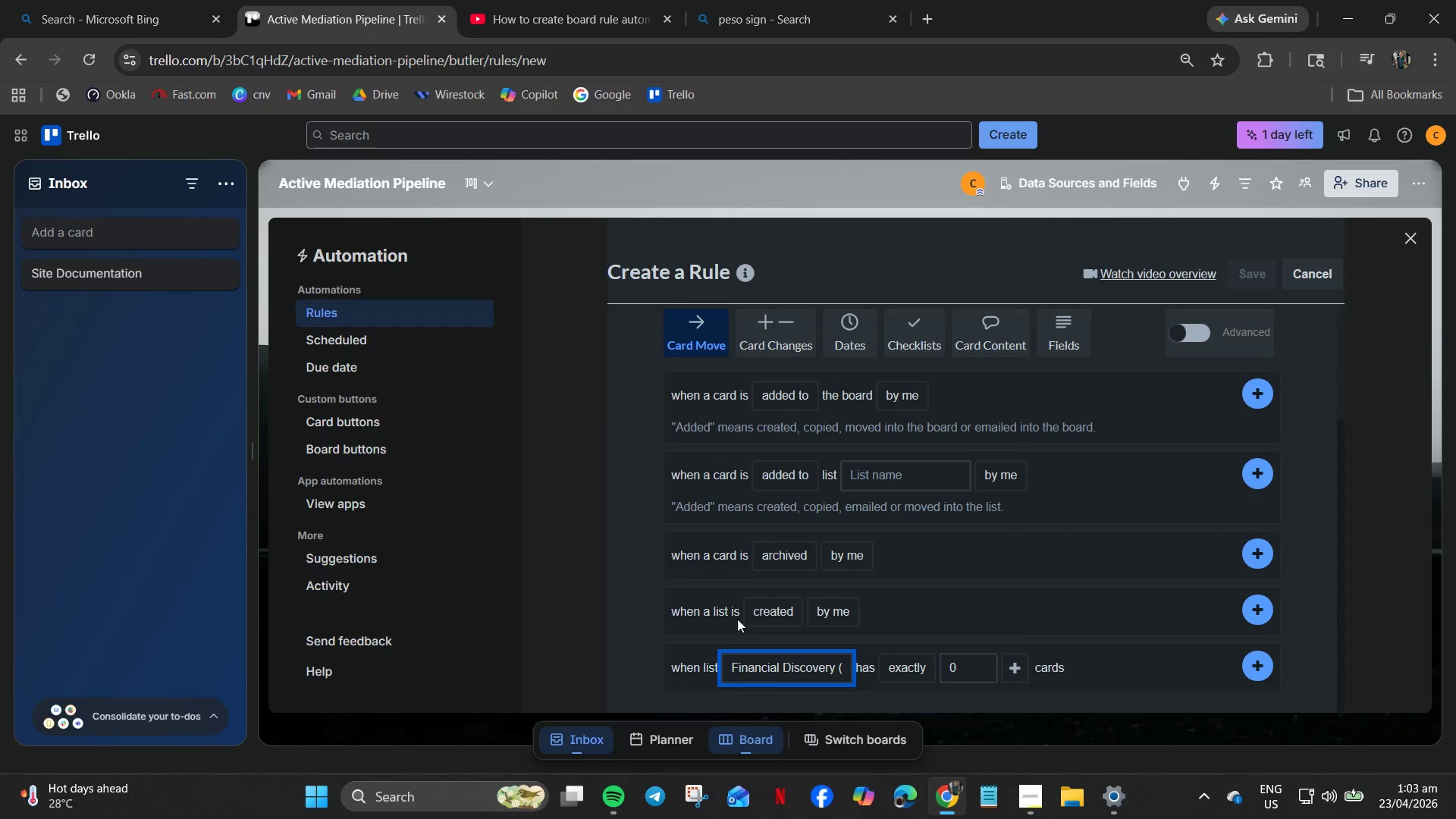 
left_click([790, 555])
 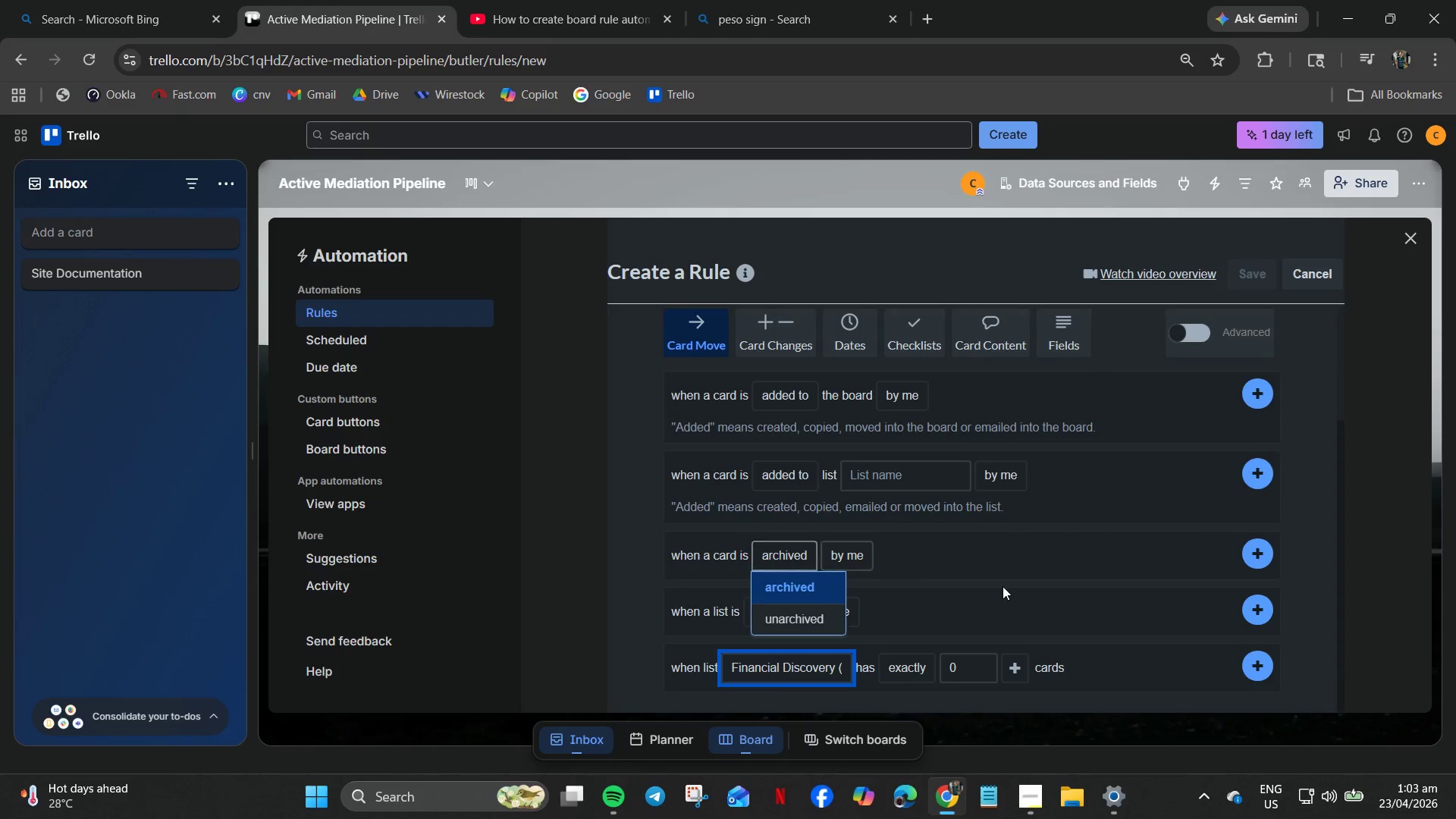 
left_click([1107, 608])
 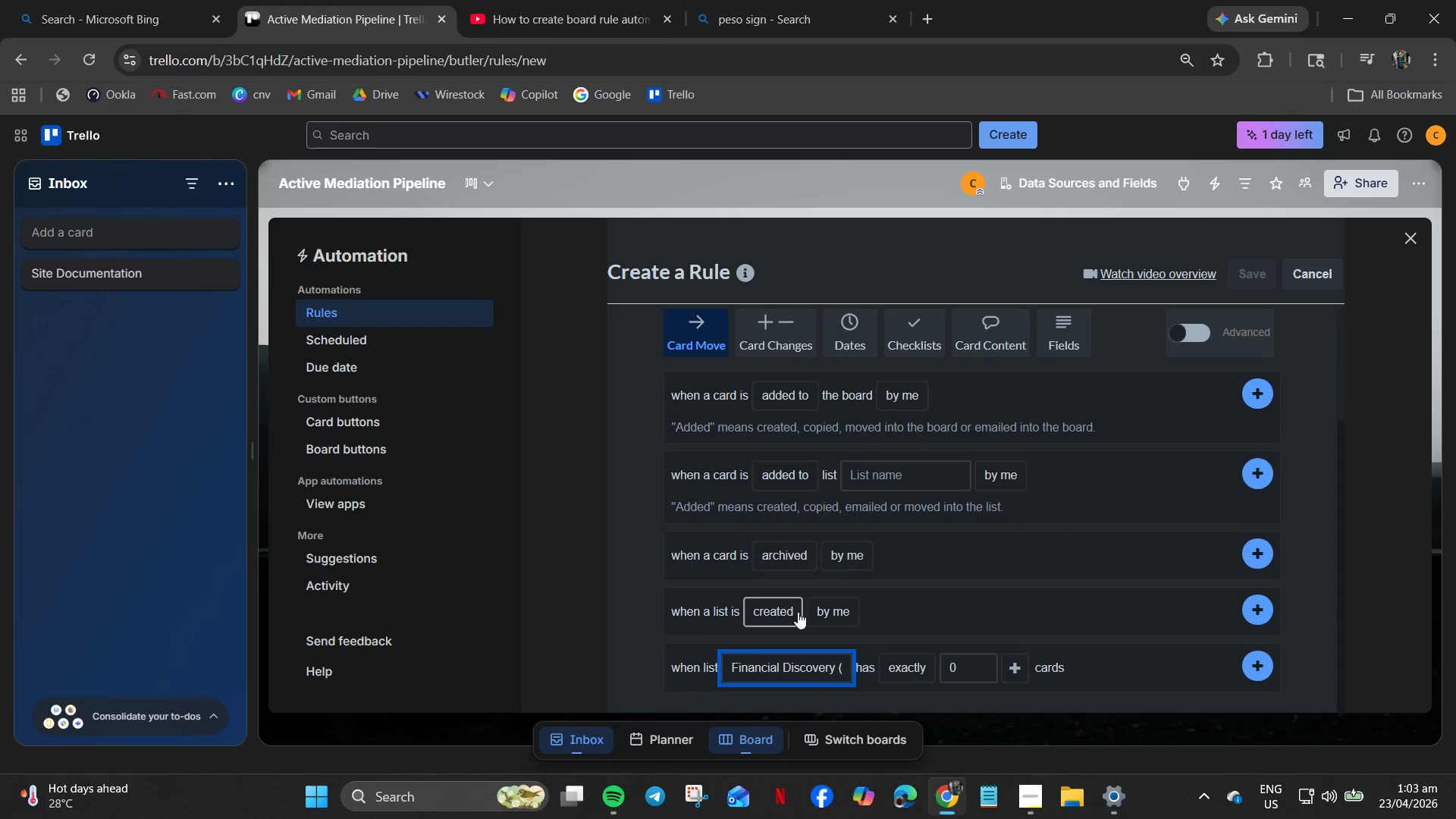 
left_click([778, 619])
 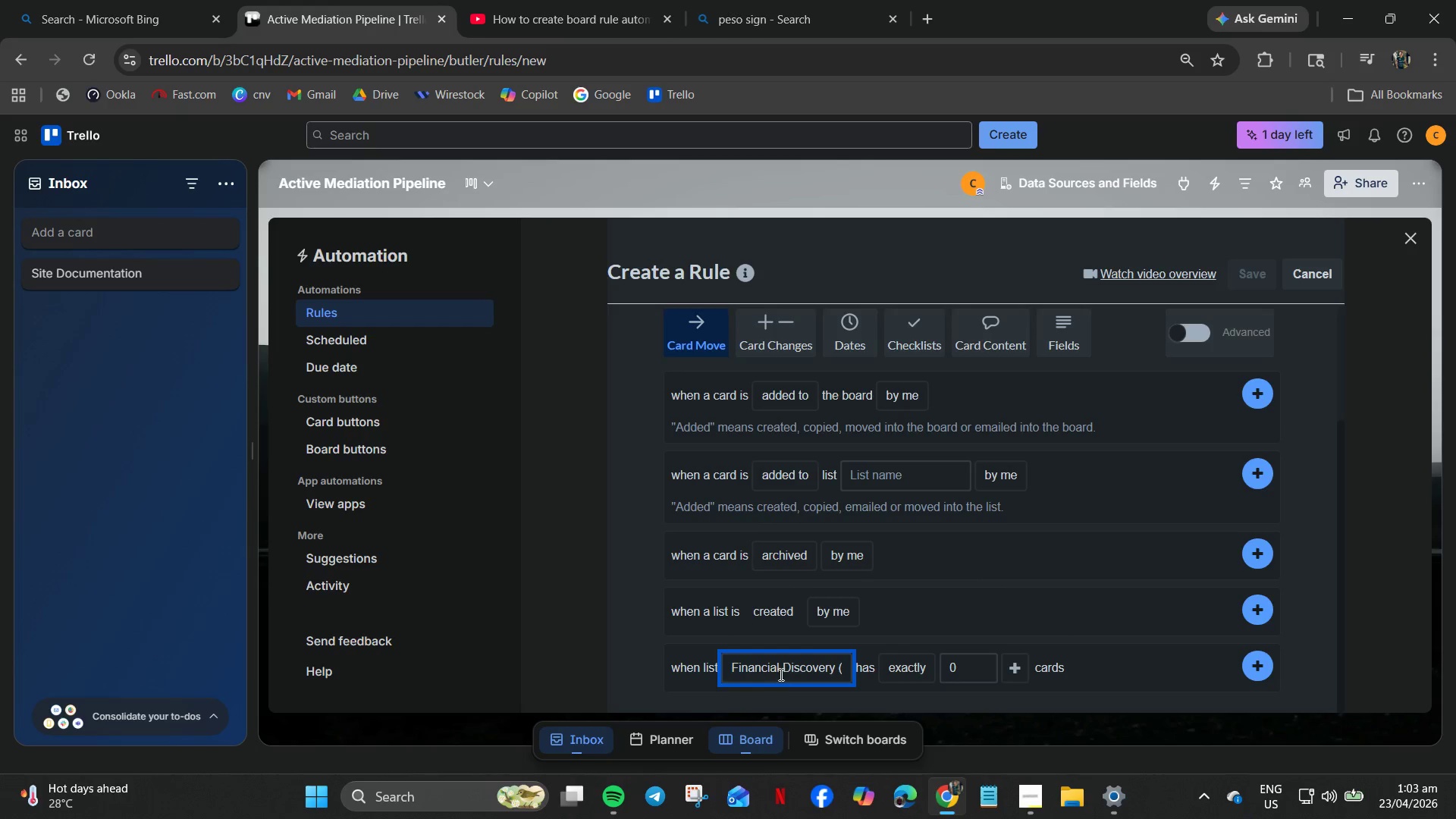 
left_click([780, 673])
 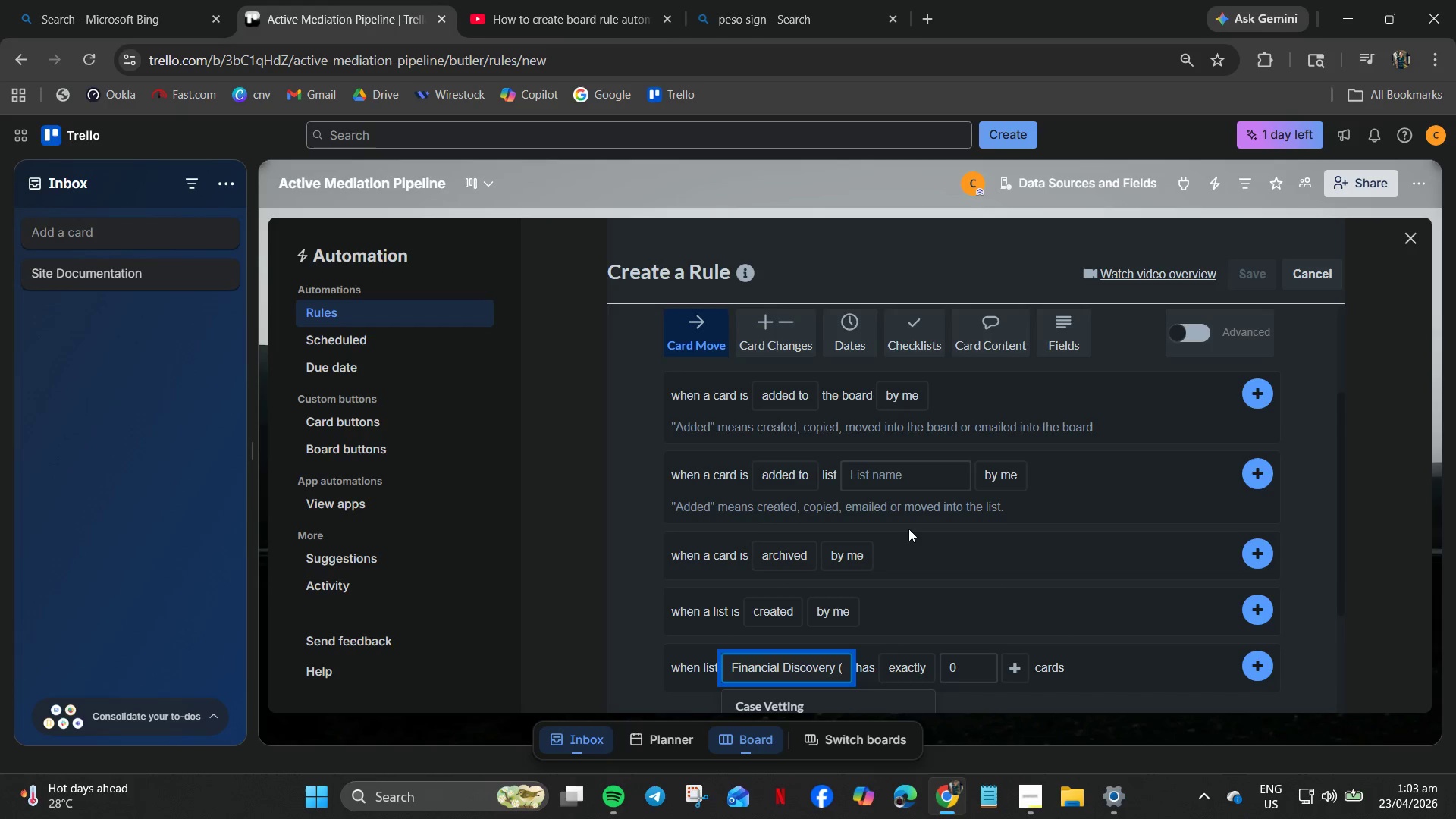 
scroll: coordinate [908, 529], scroll_direction: down, amount: 2.0
 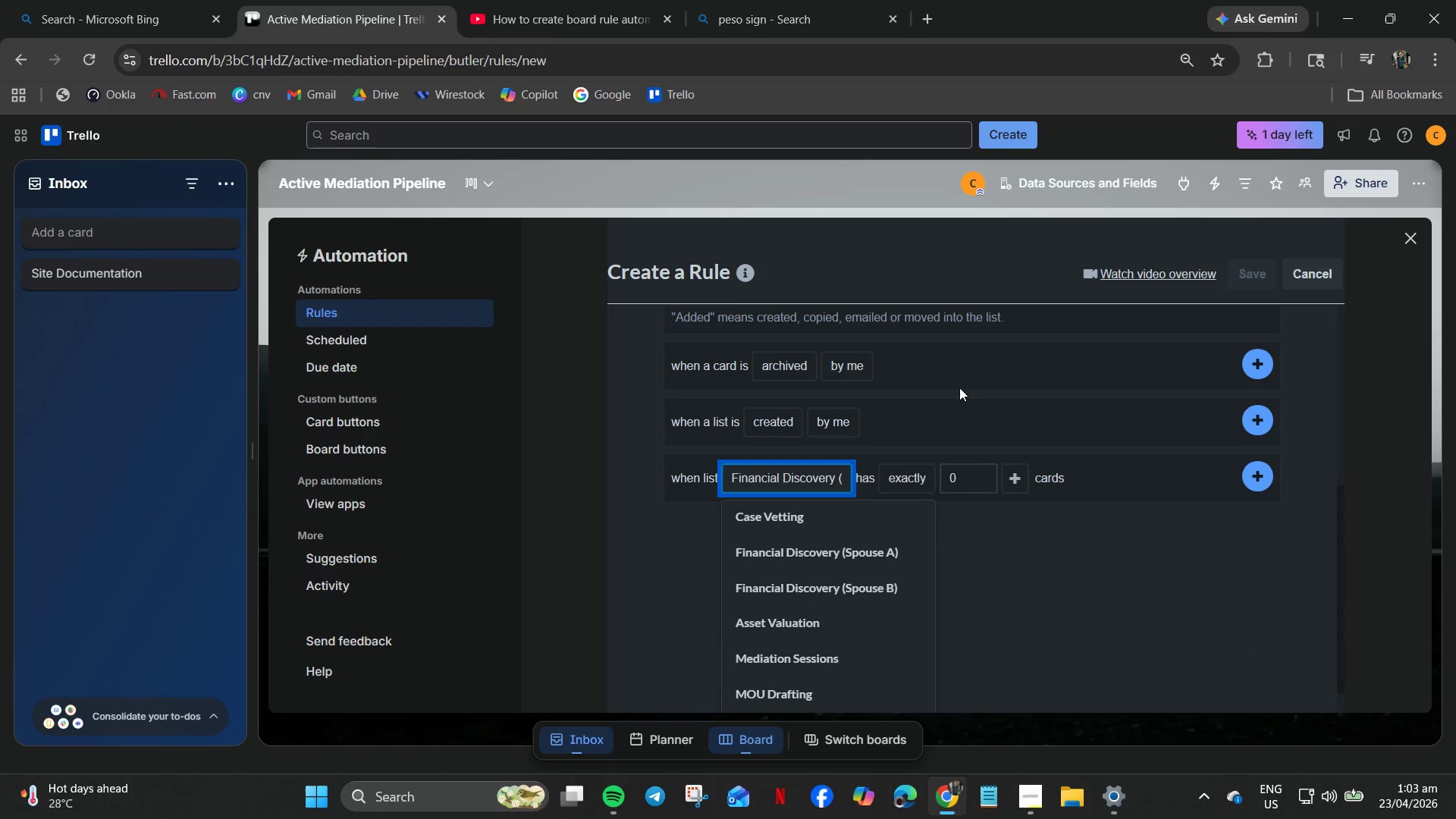 
left_click([969, 367])
 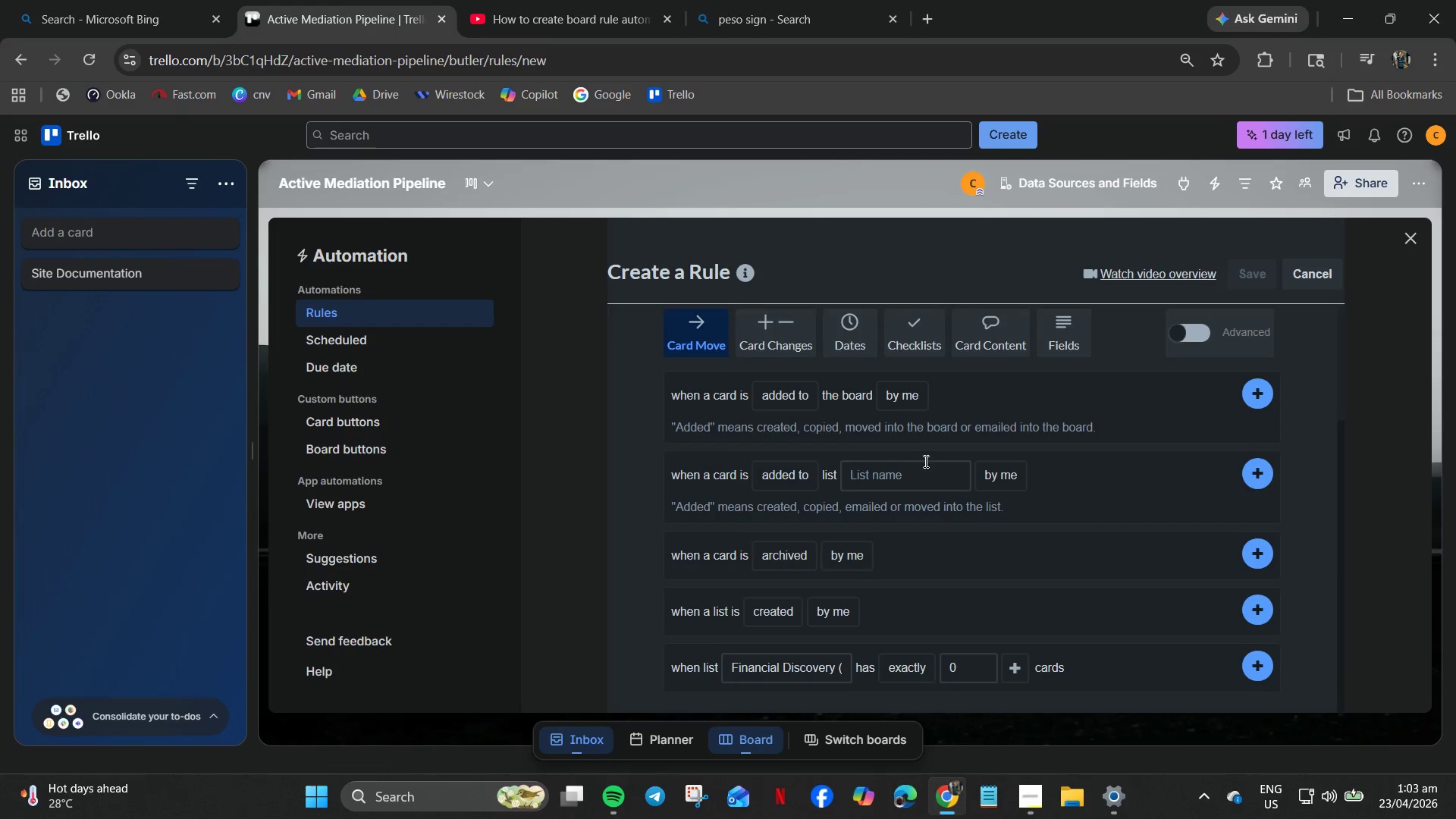 
scroll: coordinate [934, 463], scroll_direction: up, amount: 1.0
 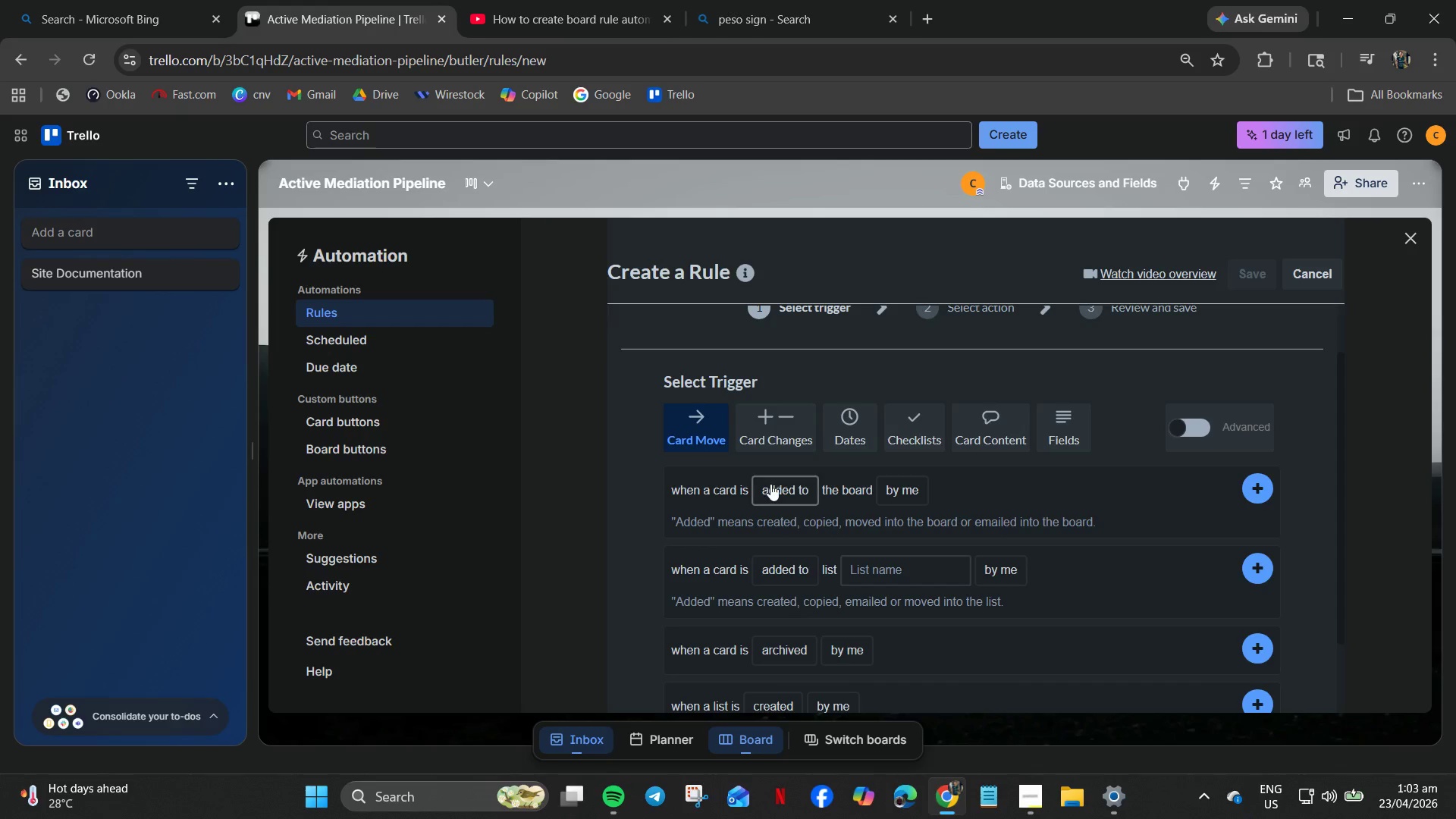 
wait(6.6)
 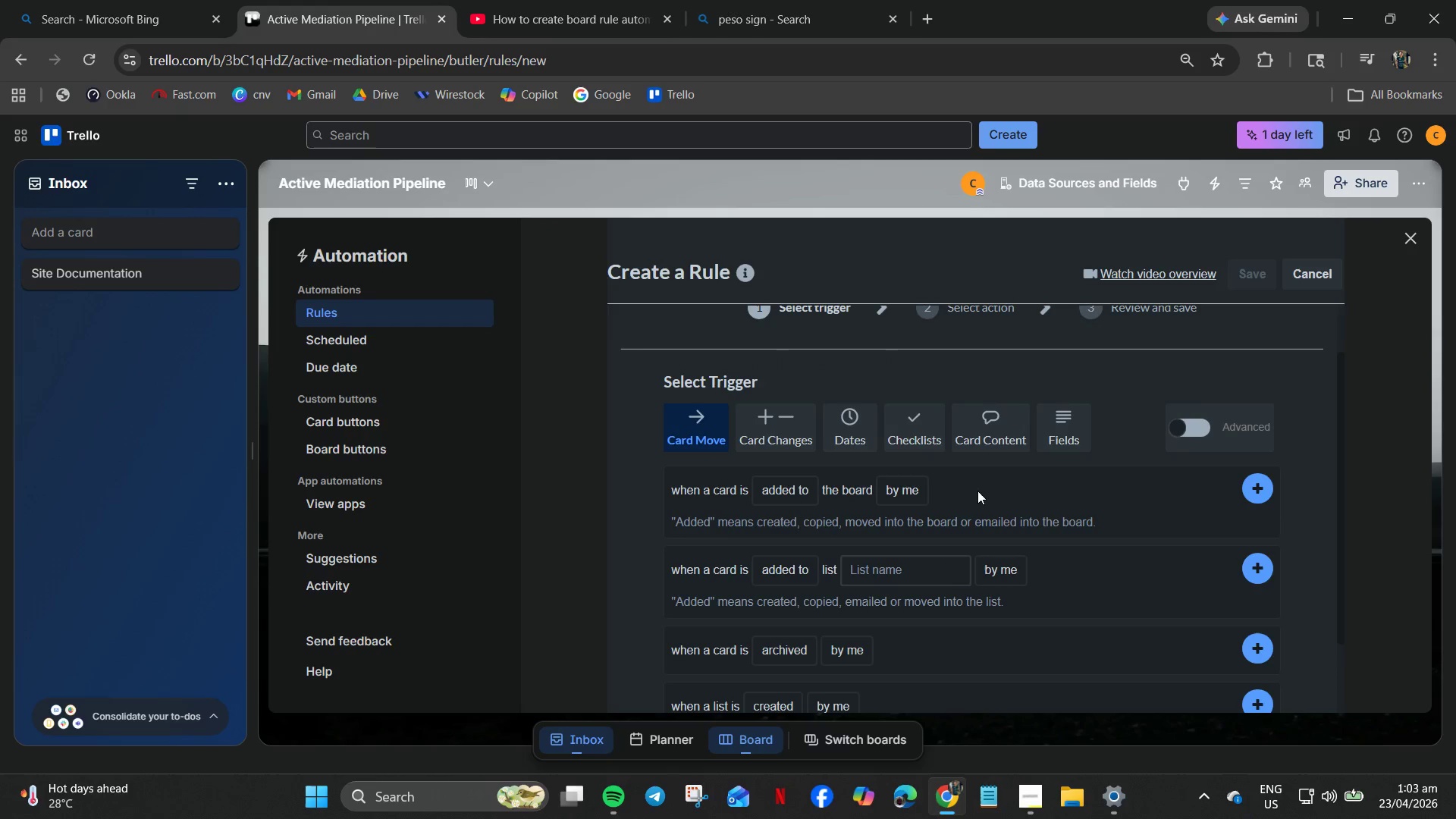 
scroll: coordinate [807, 625], scroll_direction: down, amount: 3.0
 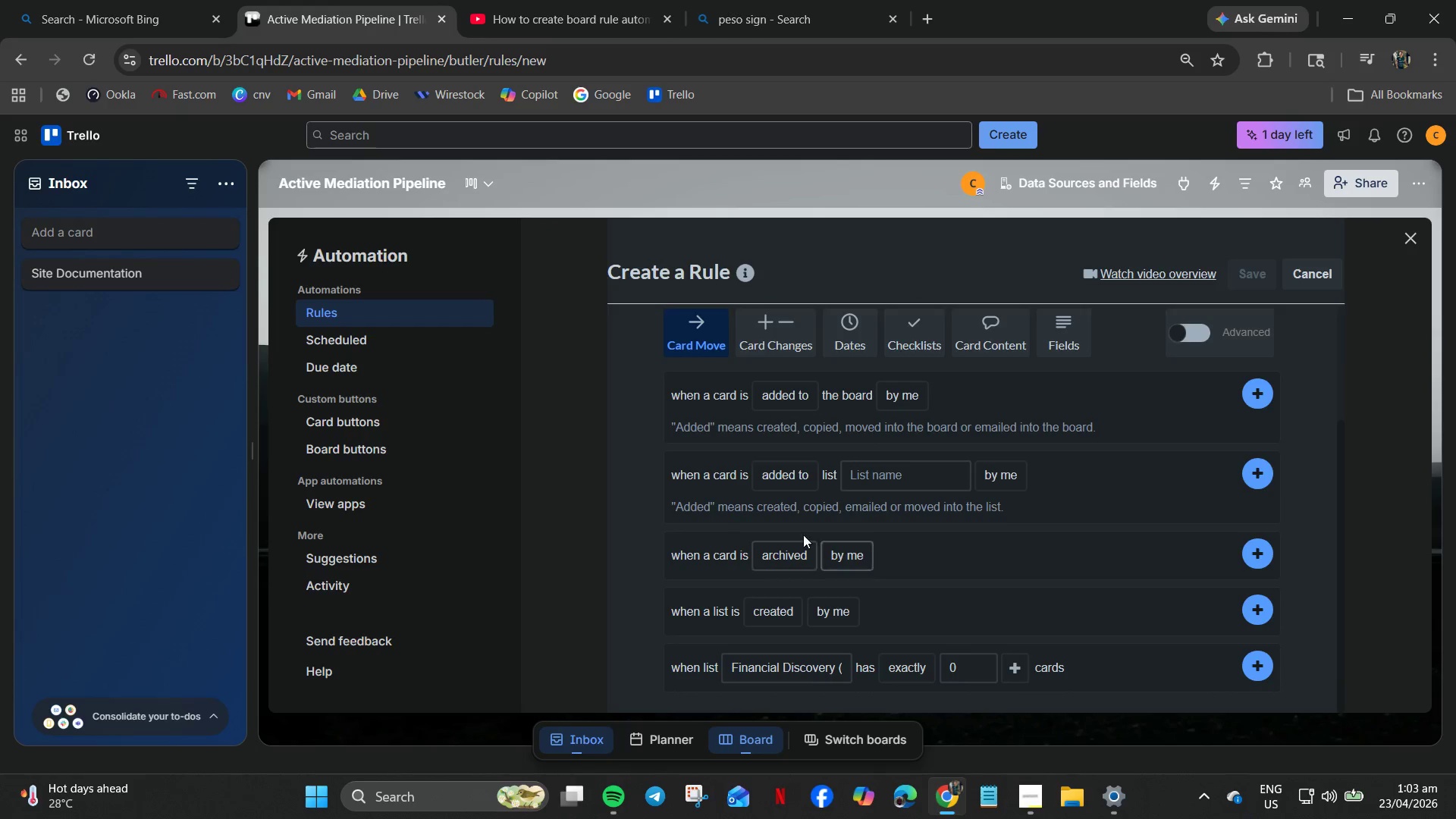 
left_click([783, 477])
 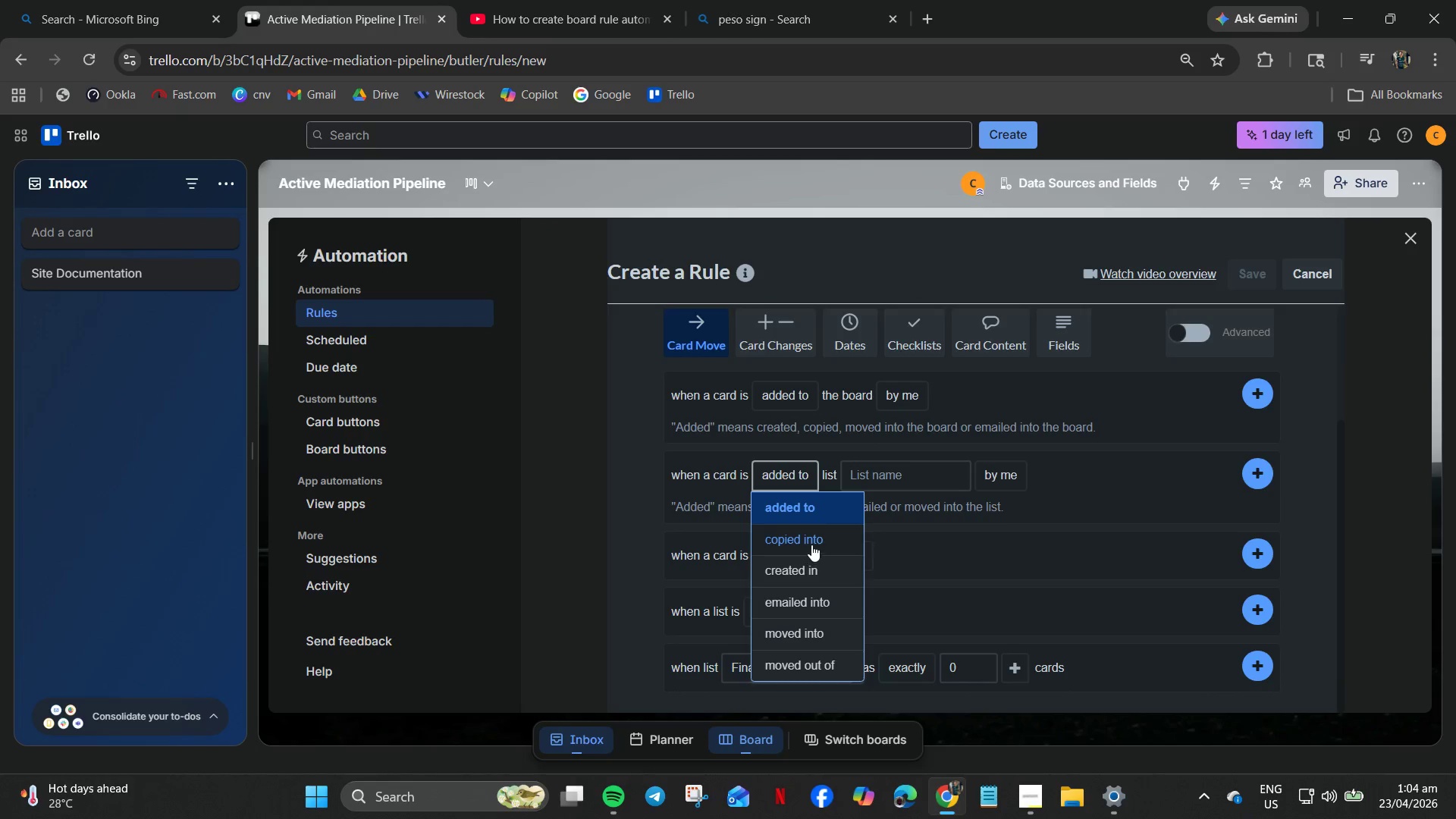 
scroll: coordinate [832, 672], scroll_direction: down, amount: 3.0
 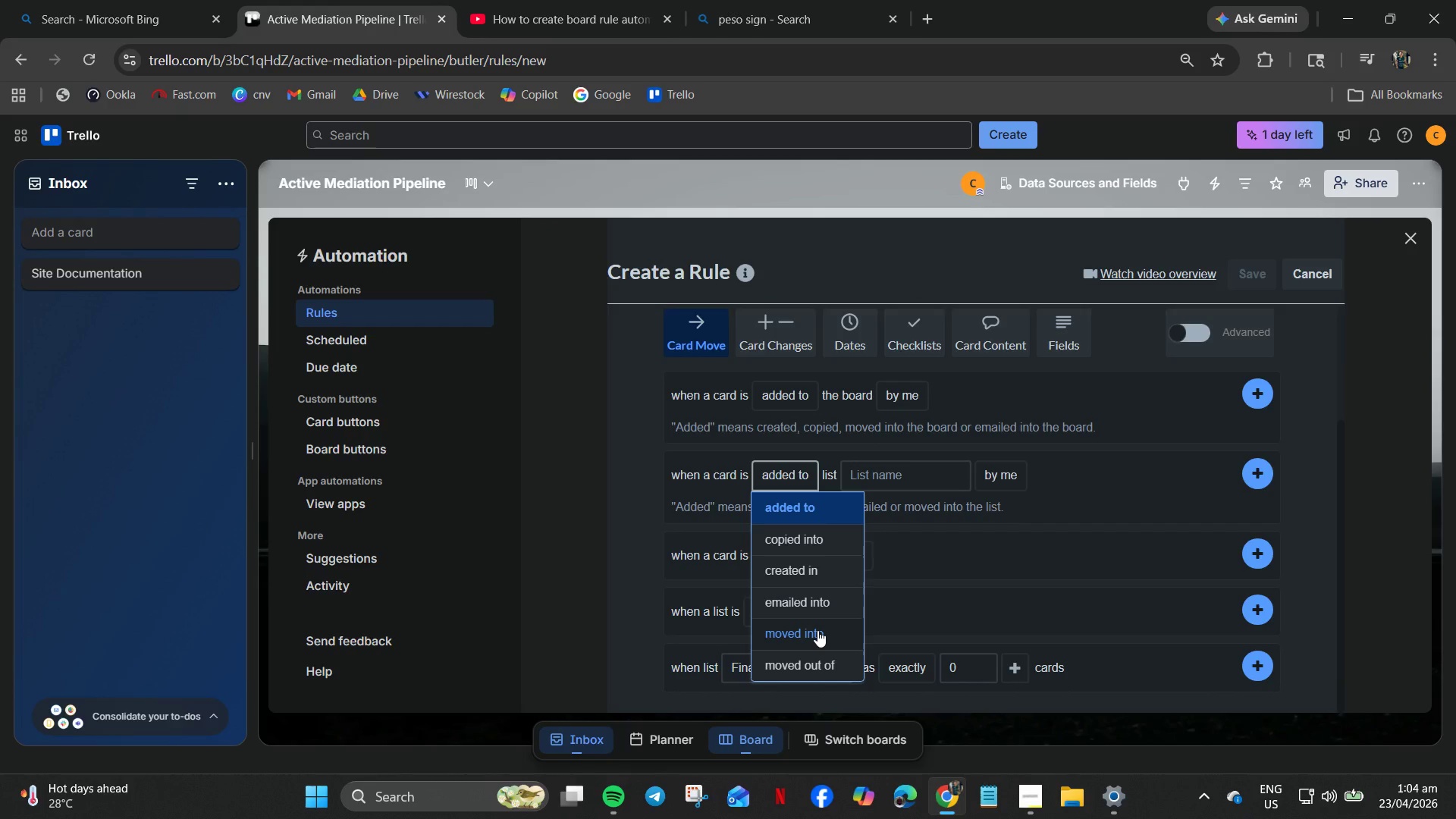 
wait(6.43)
 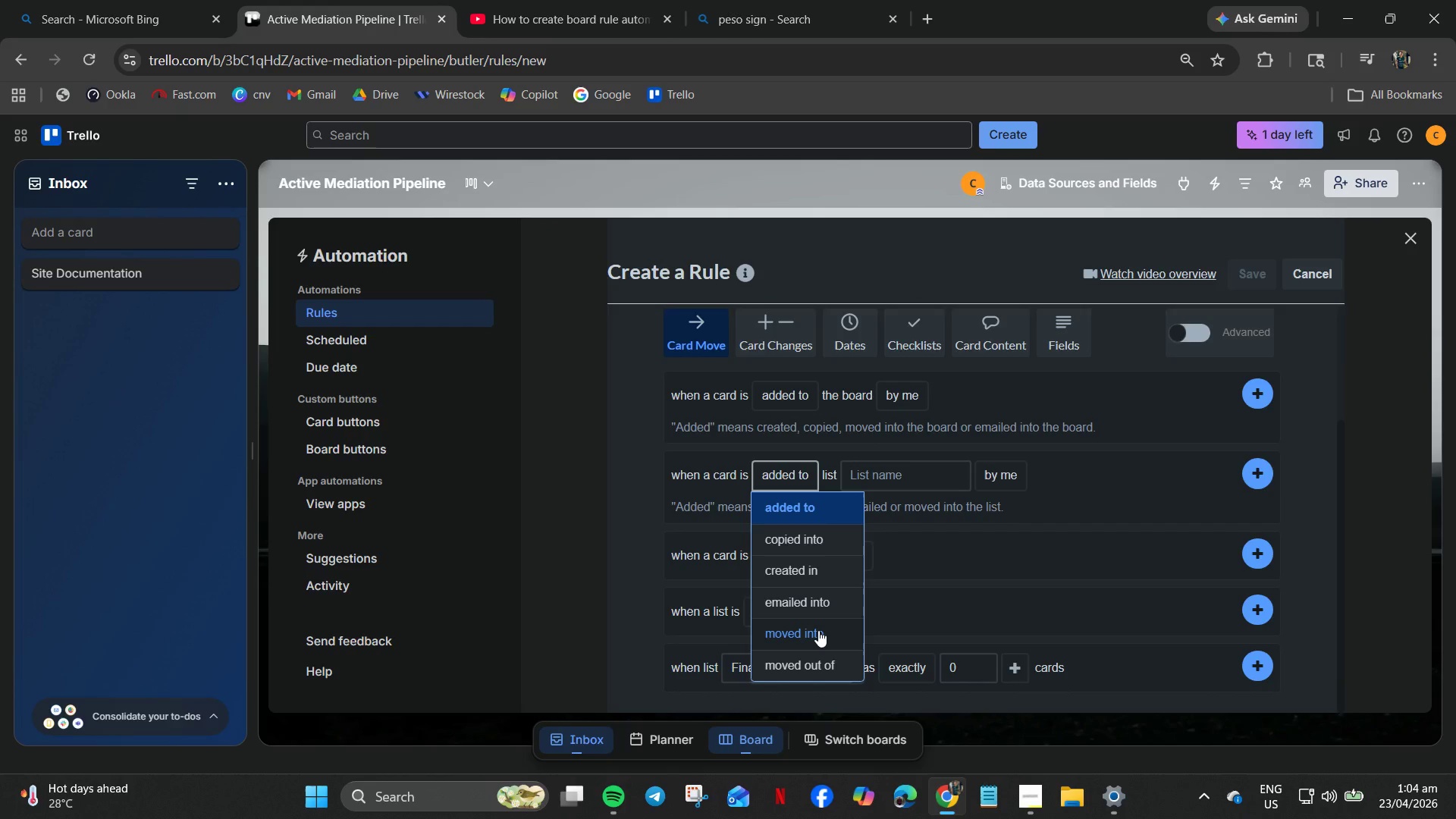 
scroll: coordinate [814, 632], scroll_direction: down, amount: 3.0
 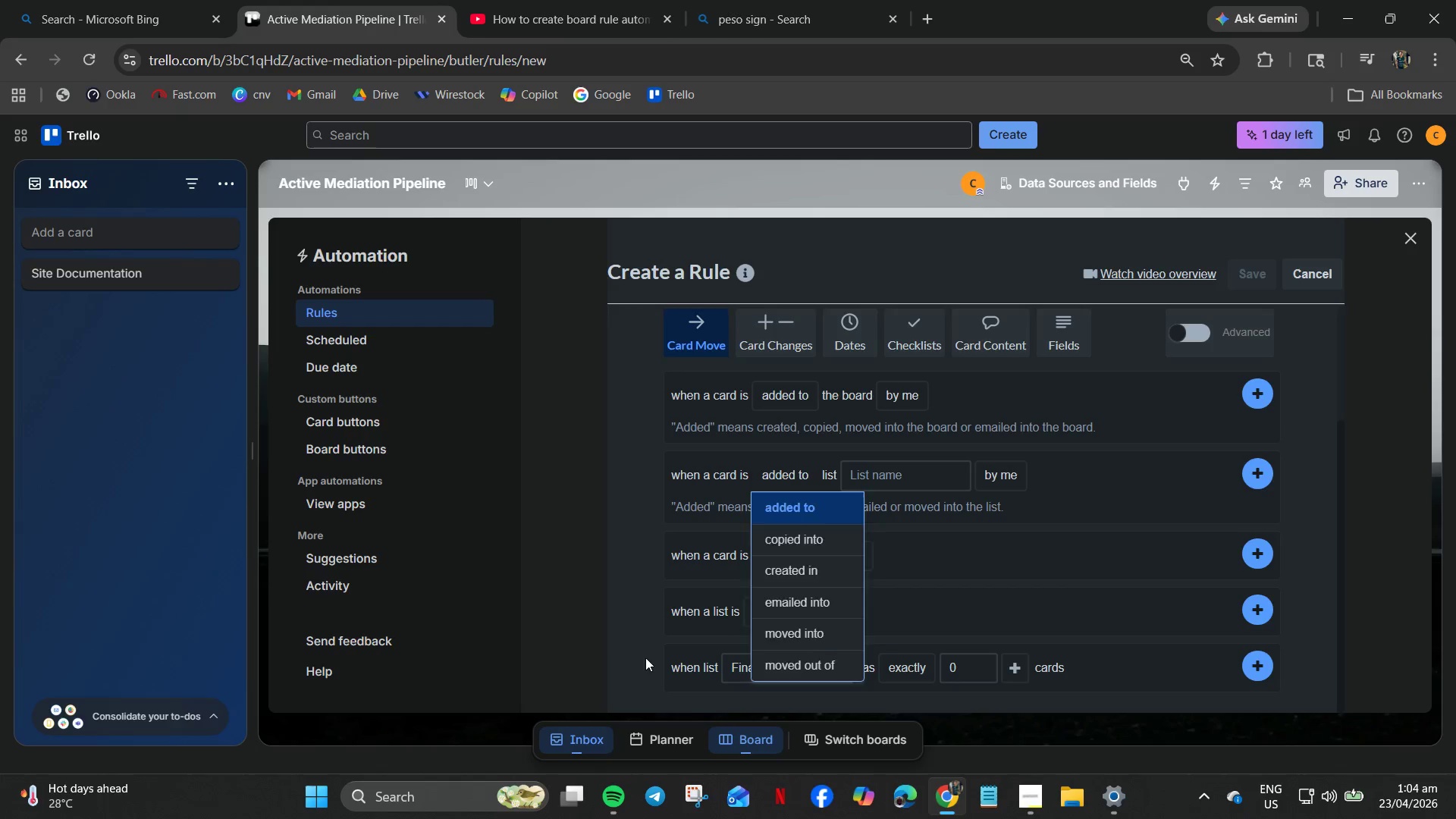 
left_click([596, 657])
 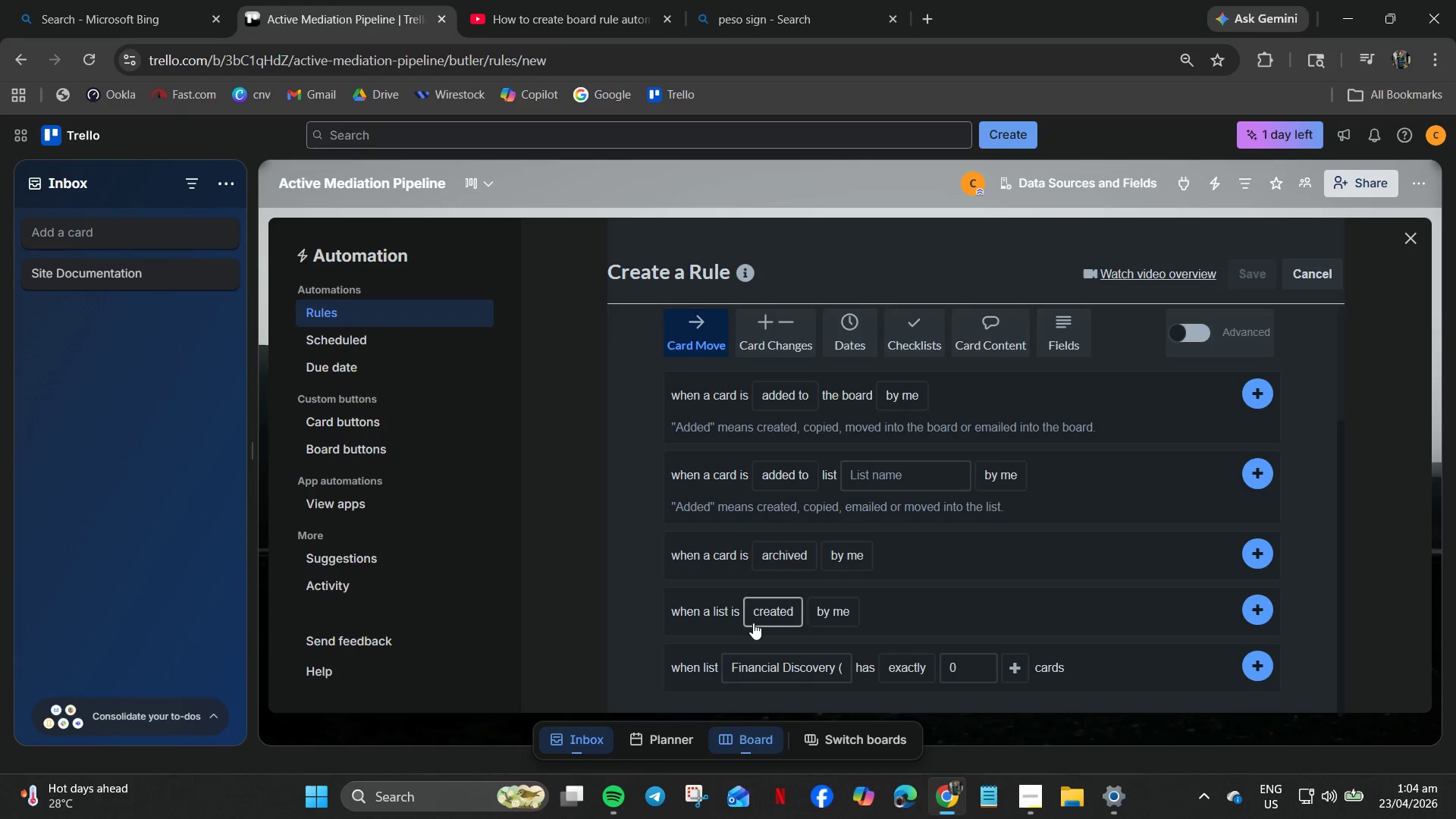 
scroll: coordinate [750, 638], scroll_direction: down, amount: 3.0
 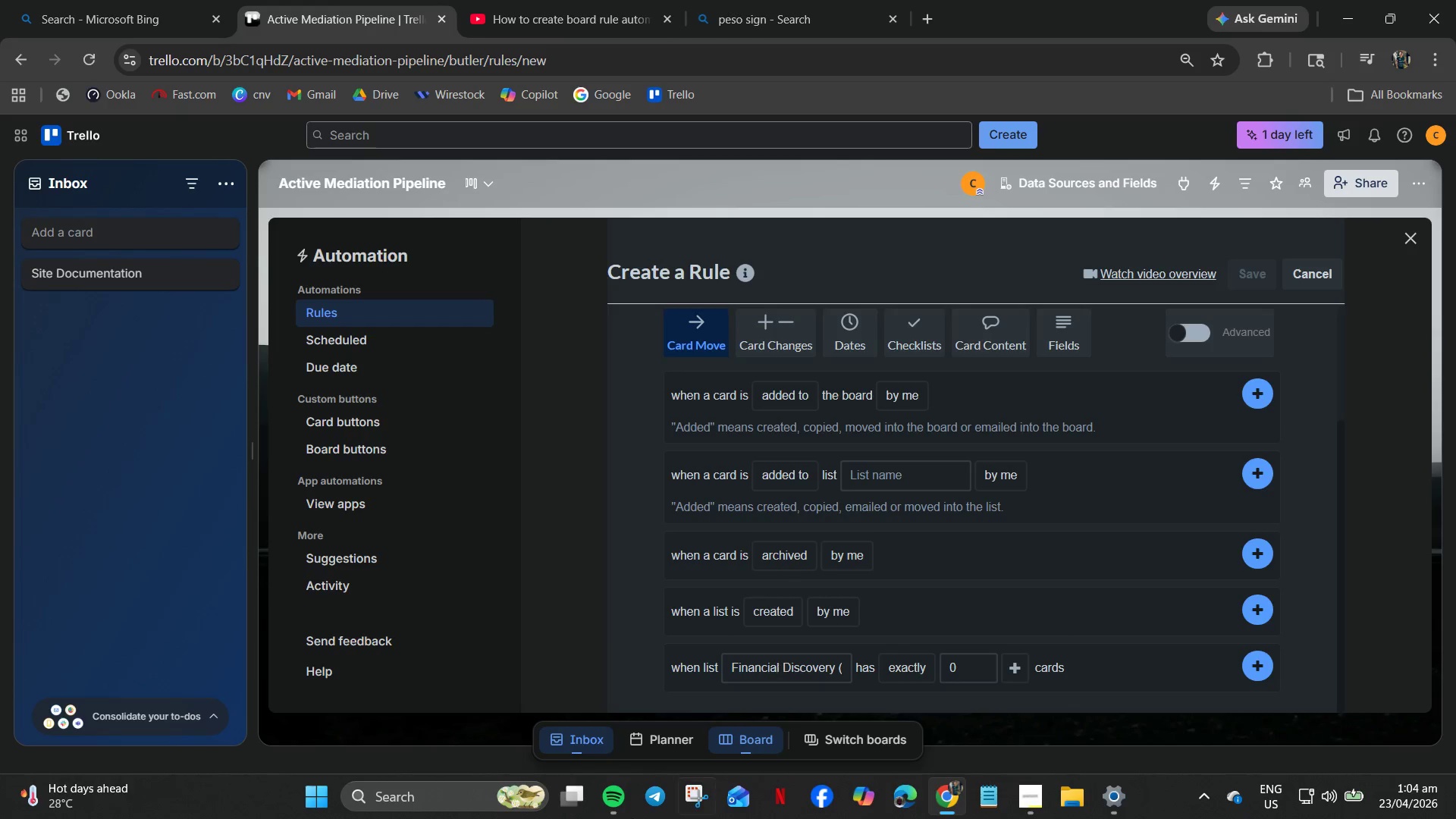 
left_click_drag(start_coordinate=[631, 818], to_coordinate=[620, 818])
 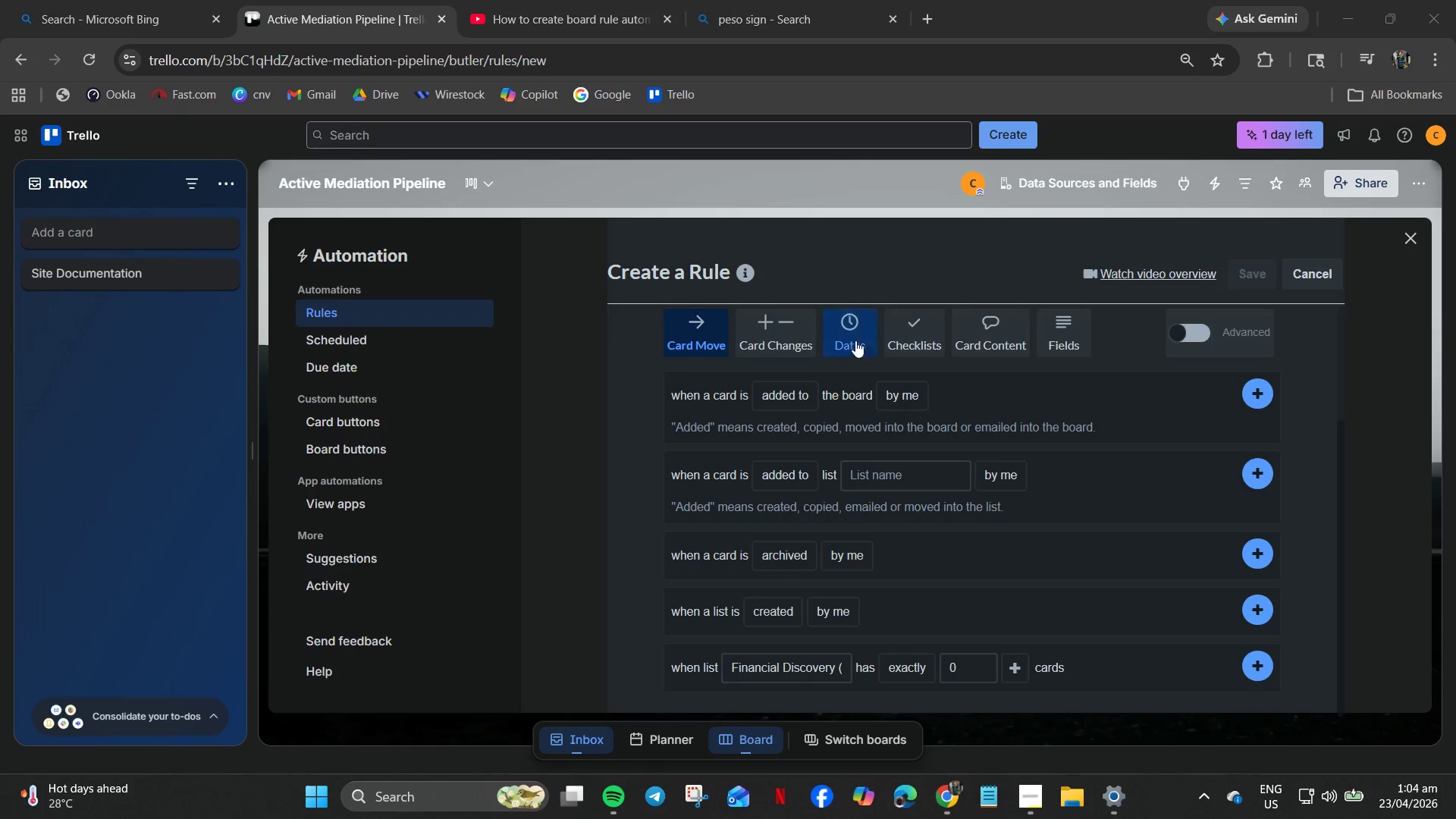 
left_click([909, 323])
 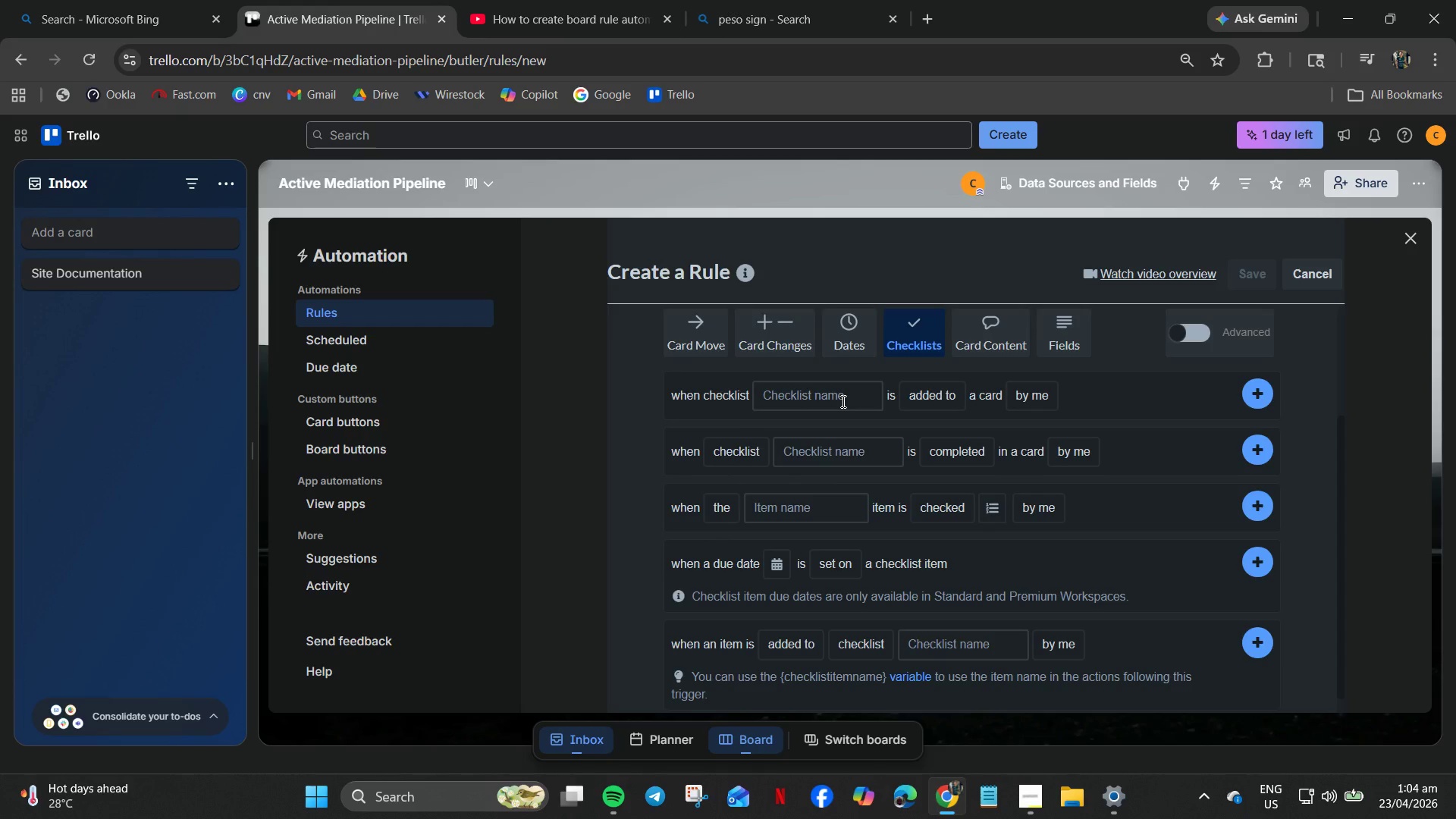 
wait(17.81)
 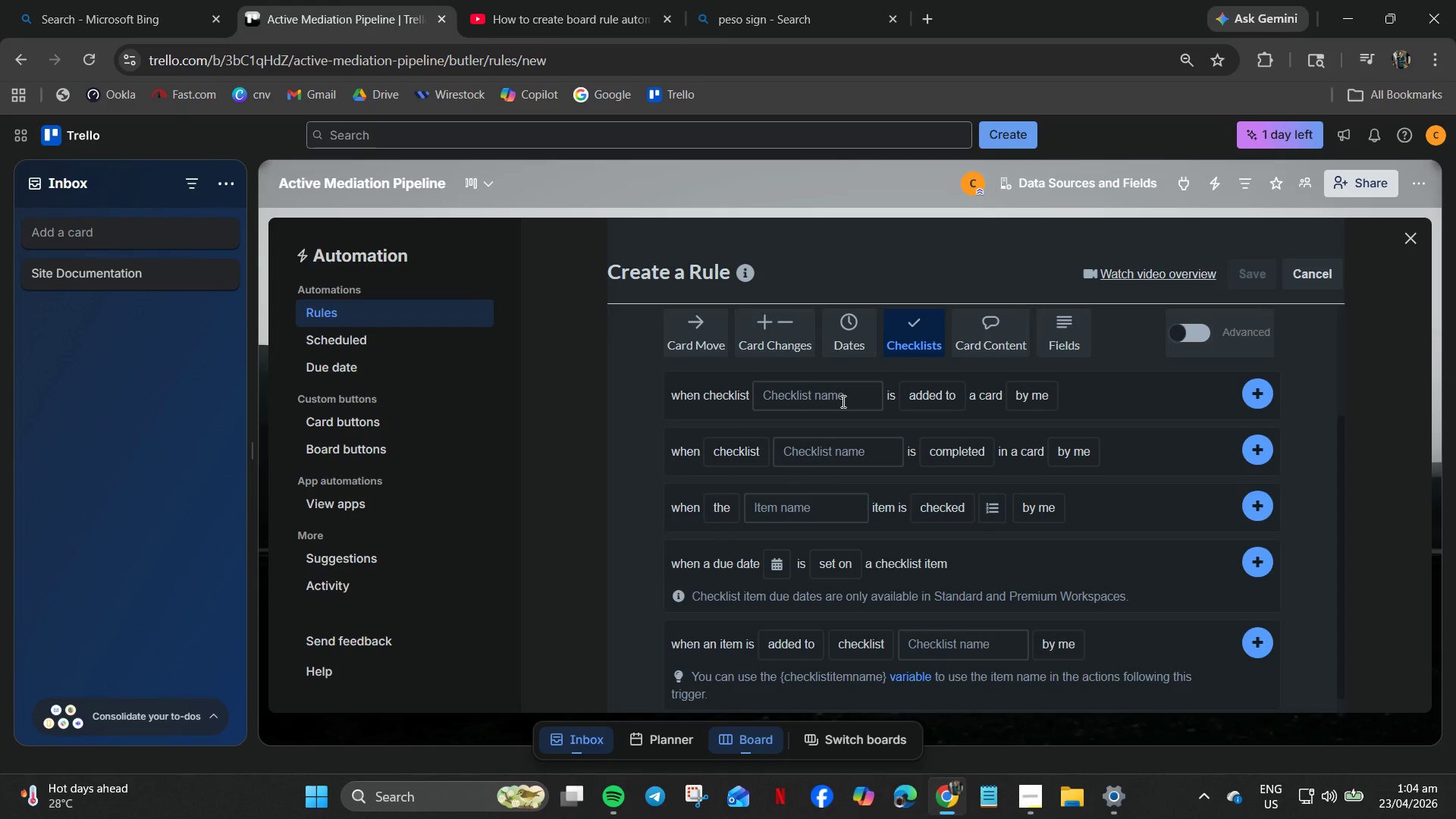 
left_click([796, 396])
 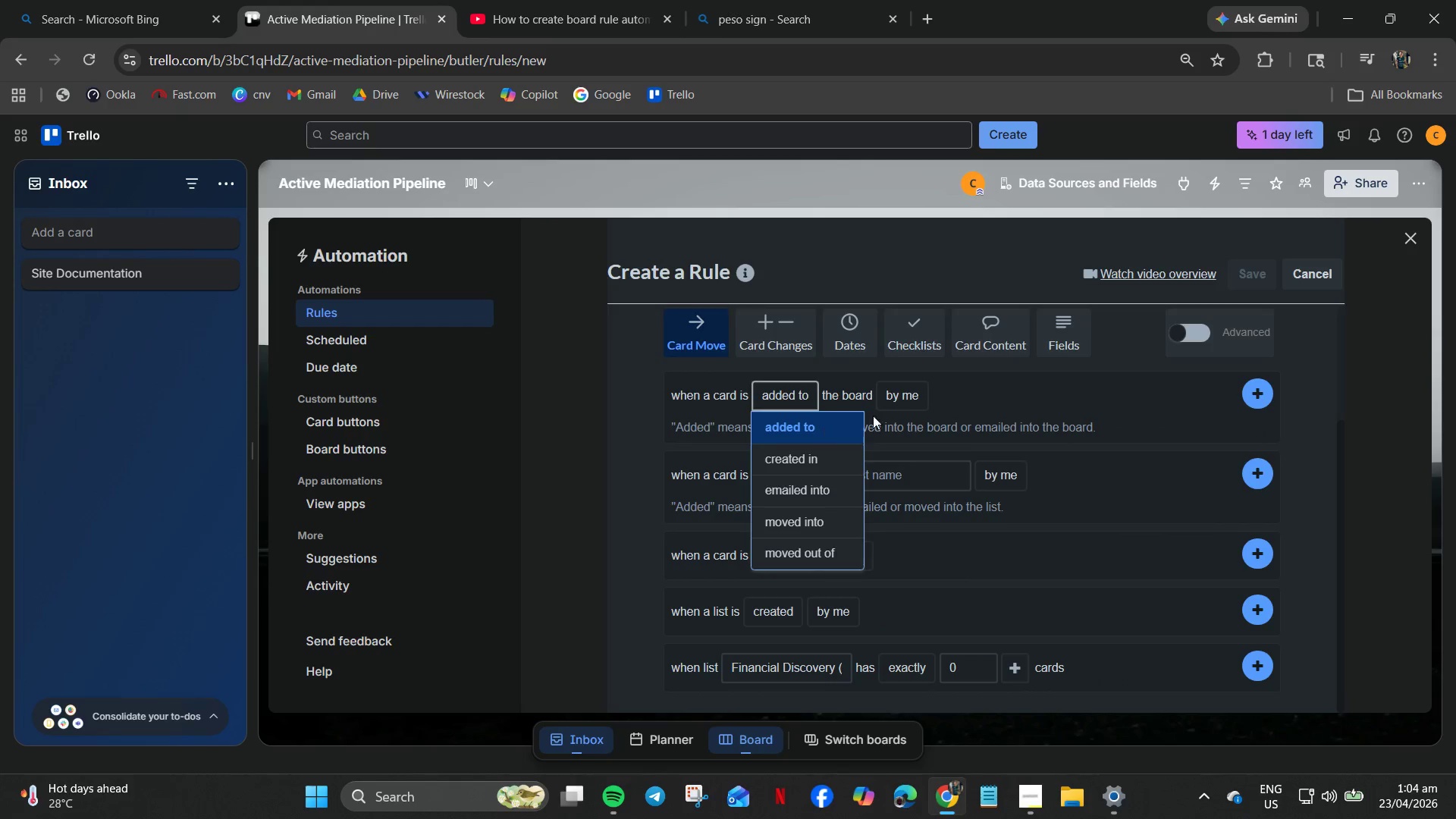 
left_click([909, 401])
 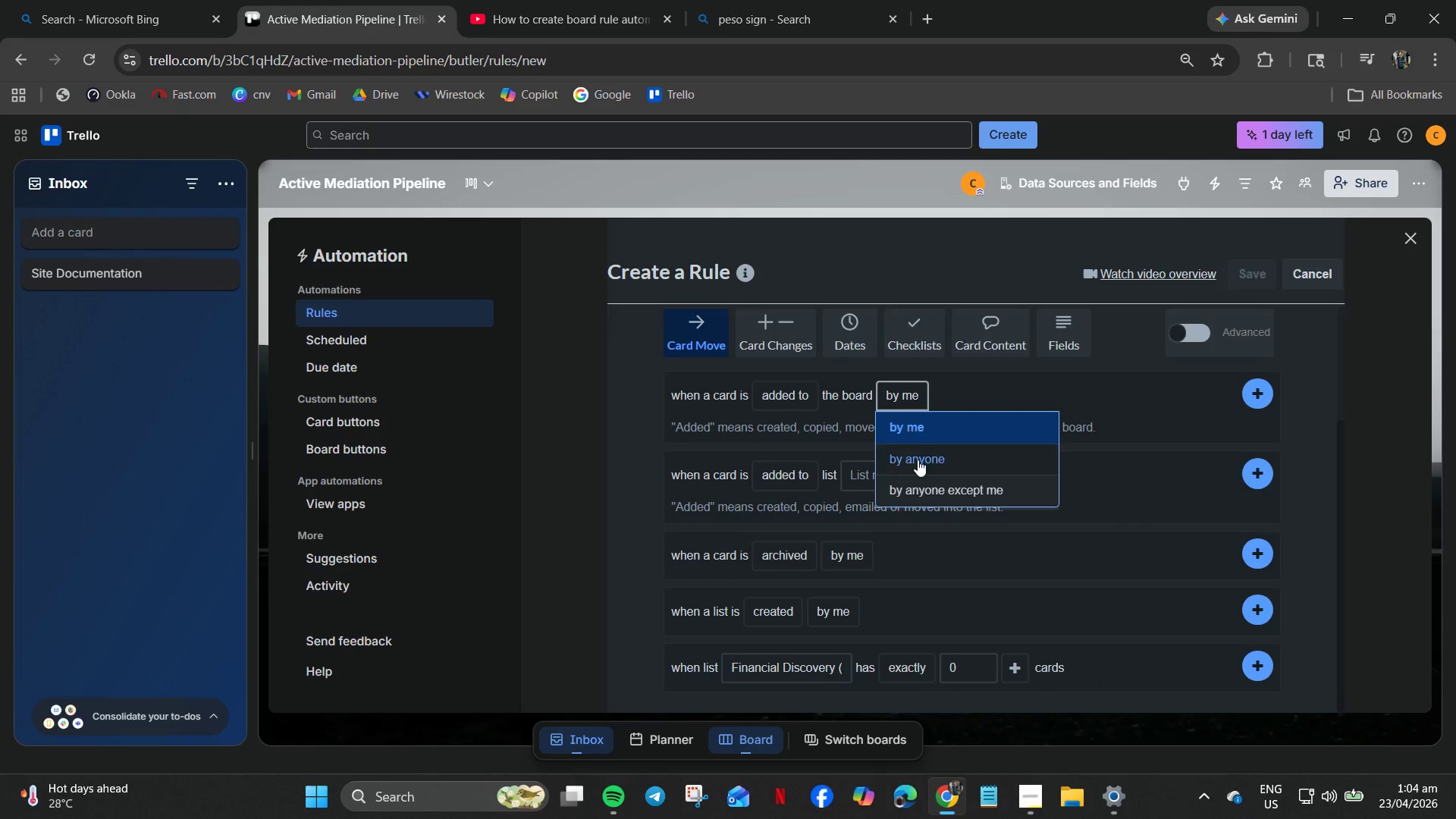 
left_click([921, 469])
 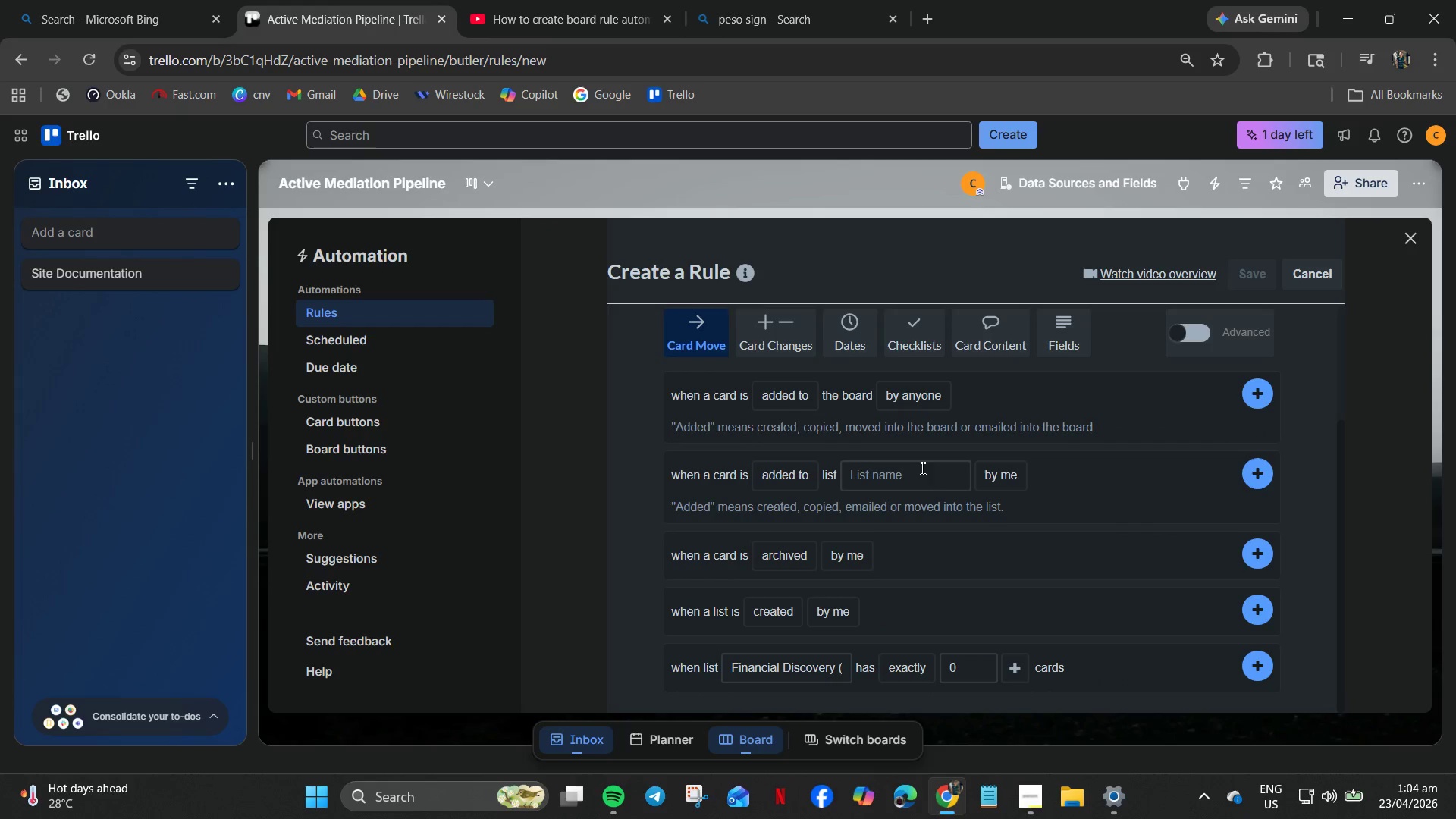 
mouse_move([818, 481])
 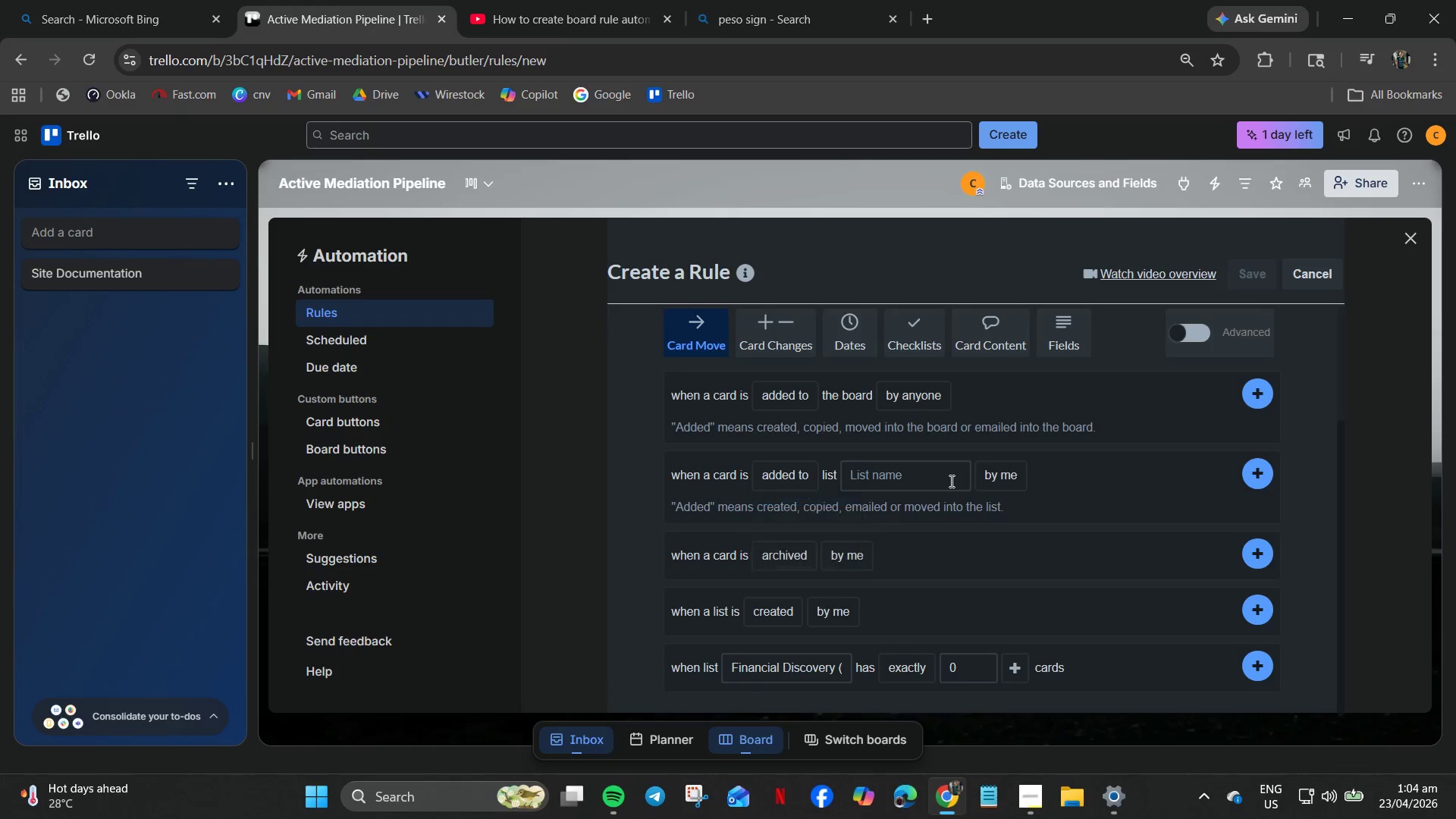 
left_click([949, 481])
 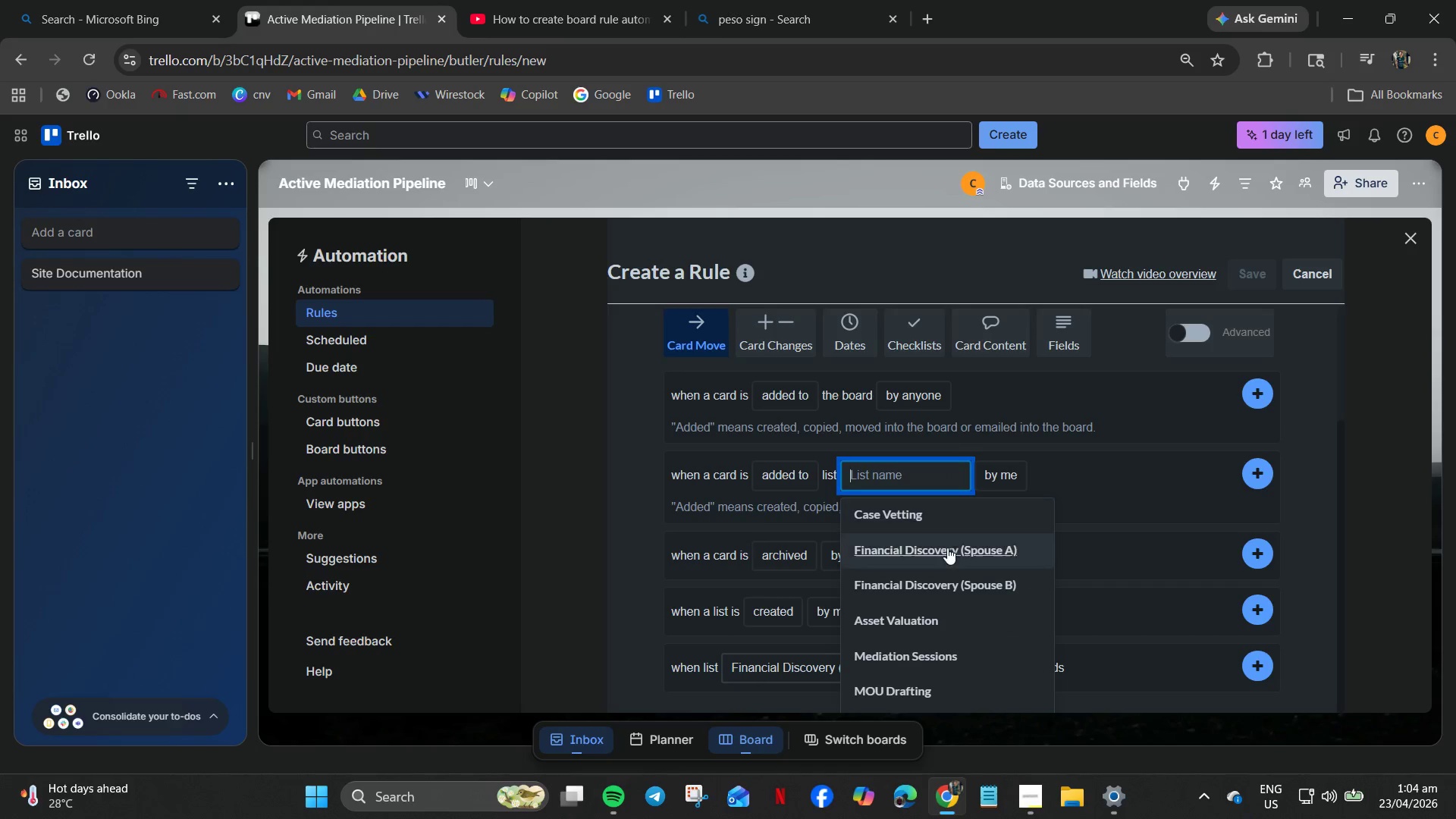 
left_click([949, 557])
 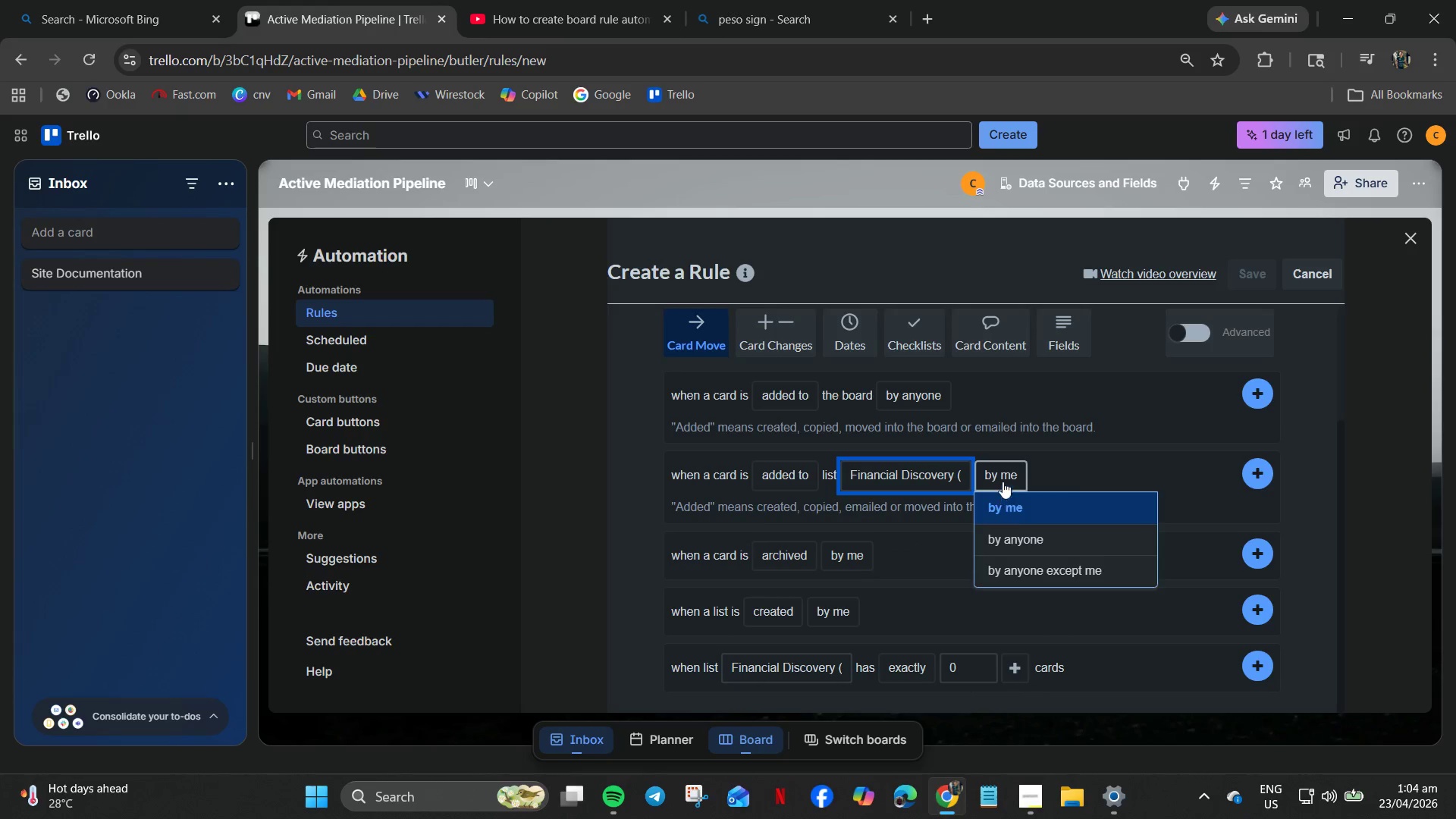 
left_click([1014, 540])
 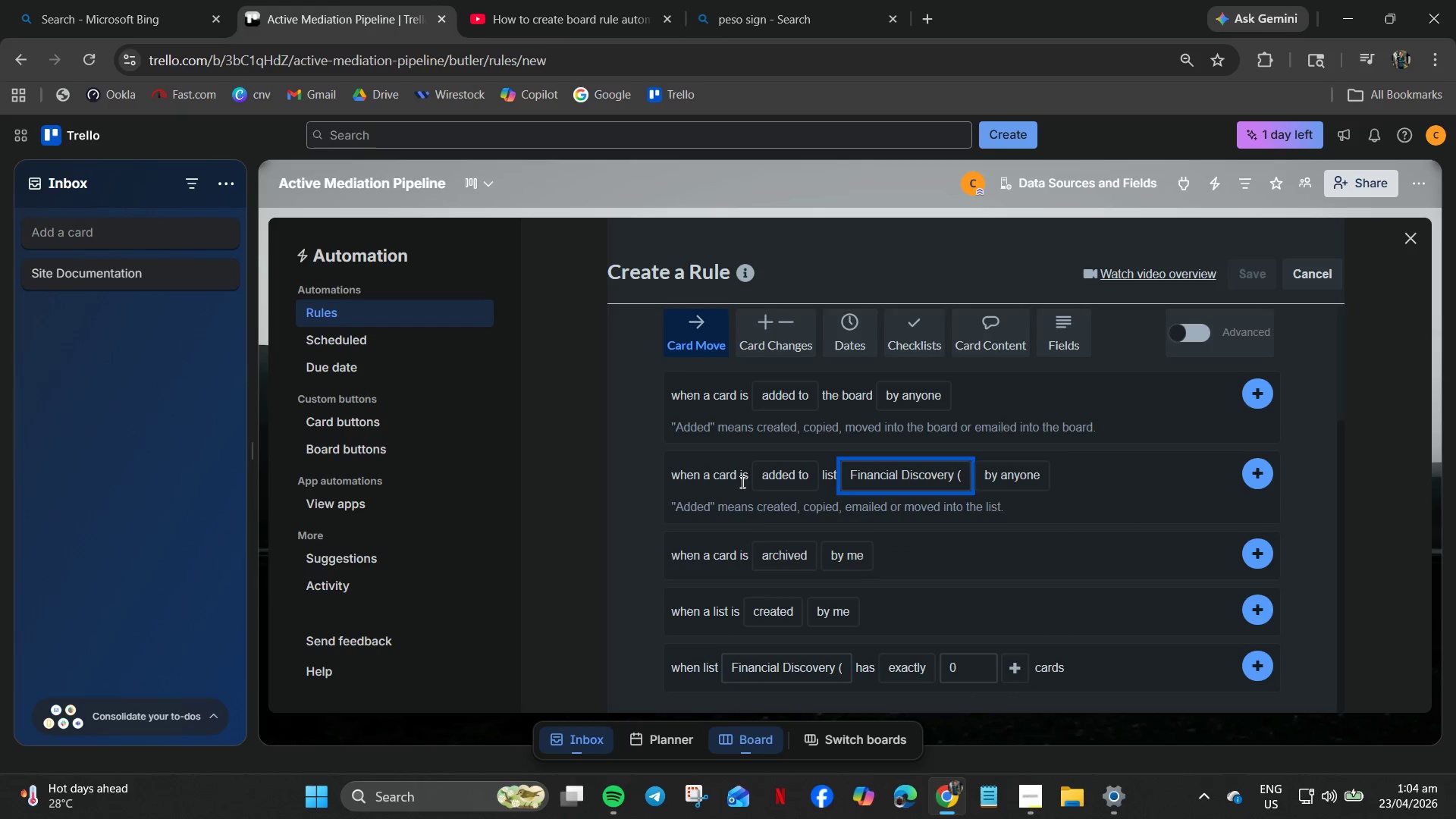 
wait(7.64)
 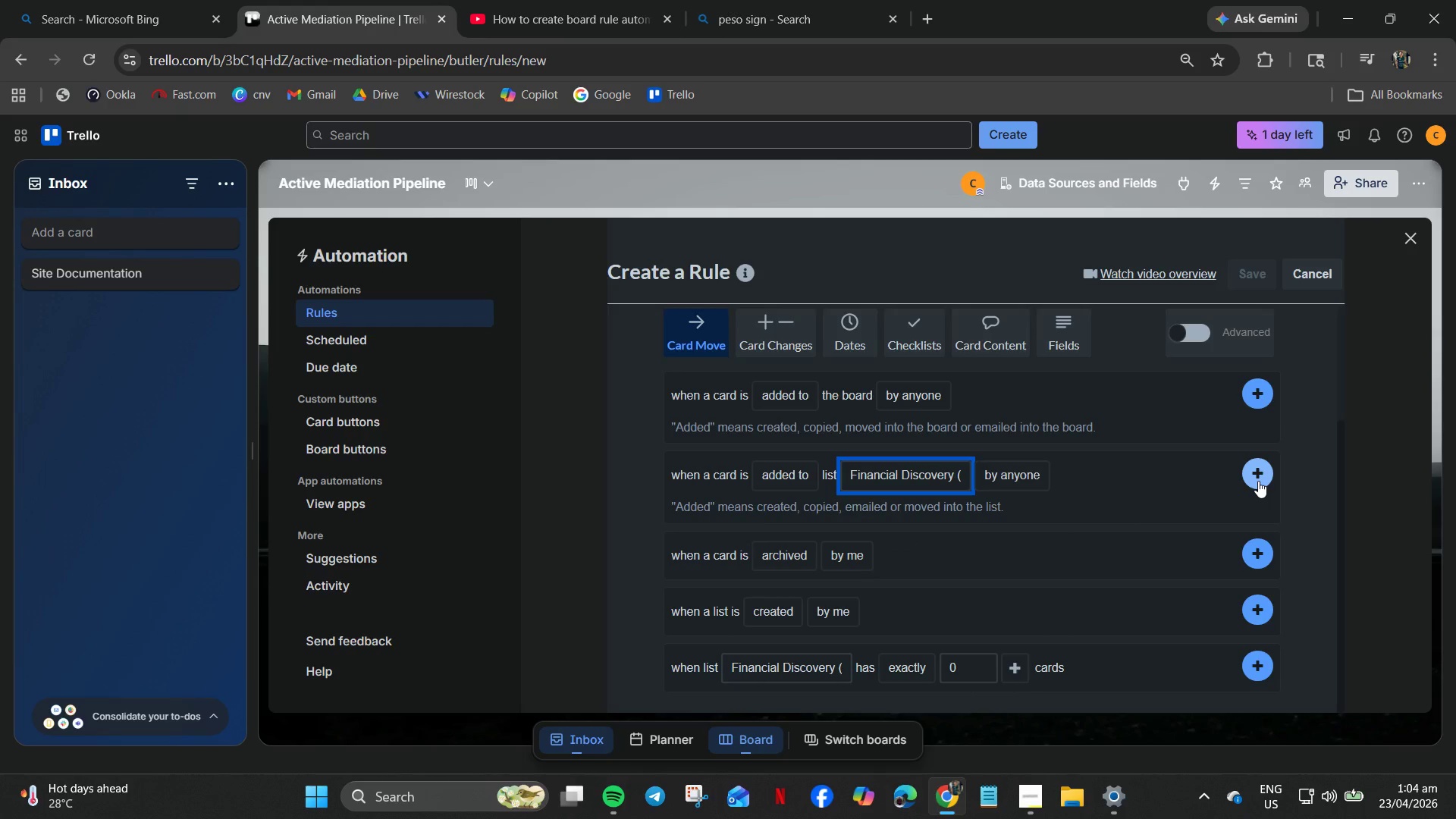 
double_click([1257, 478])
 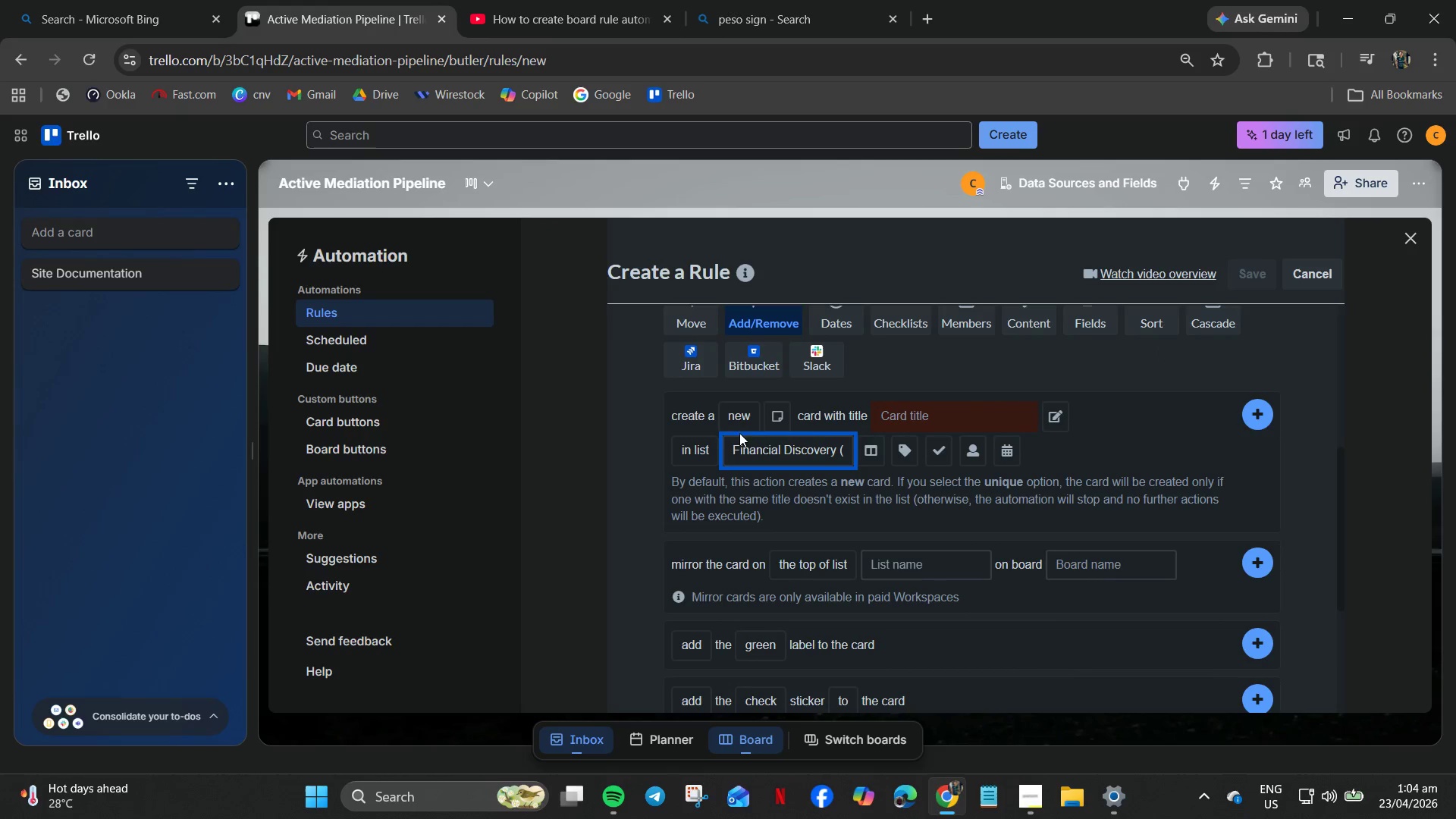 
scroll: coordinate [915, 481], scroll_direction: up, amount: 5.0
 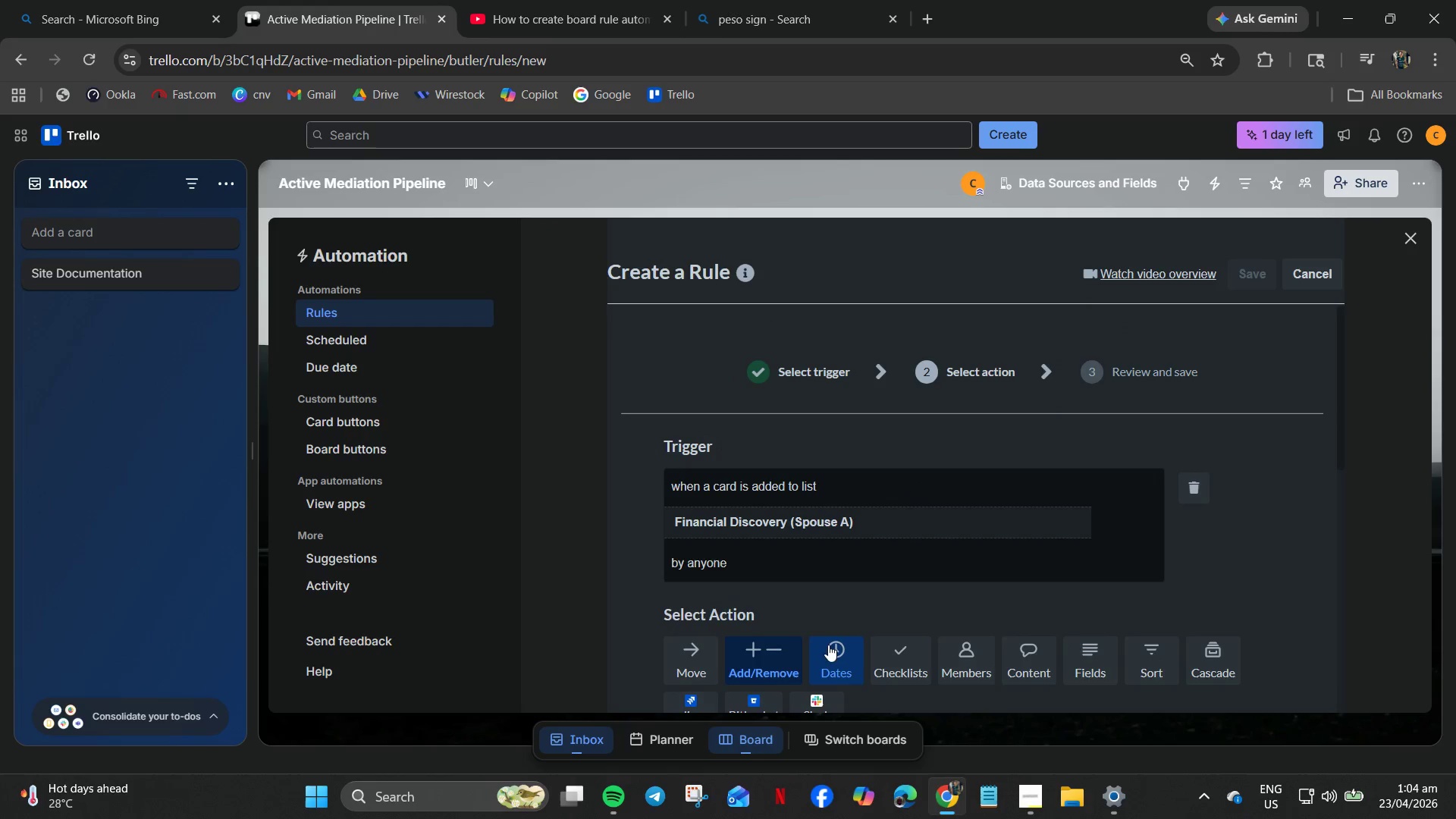 
wait(8.97)
 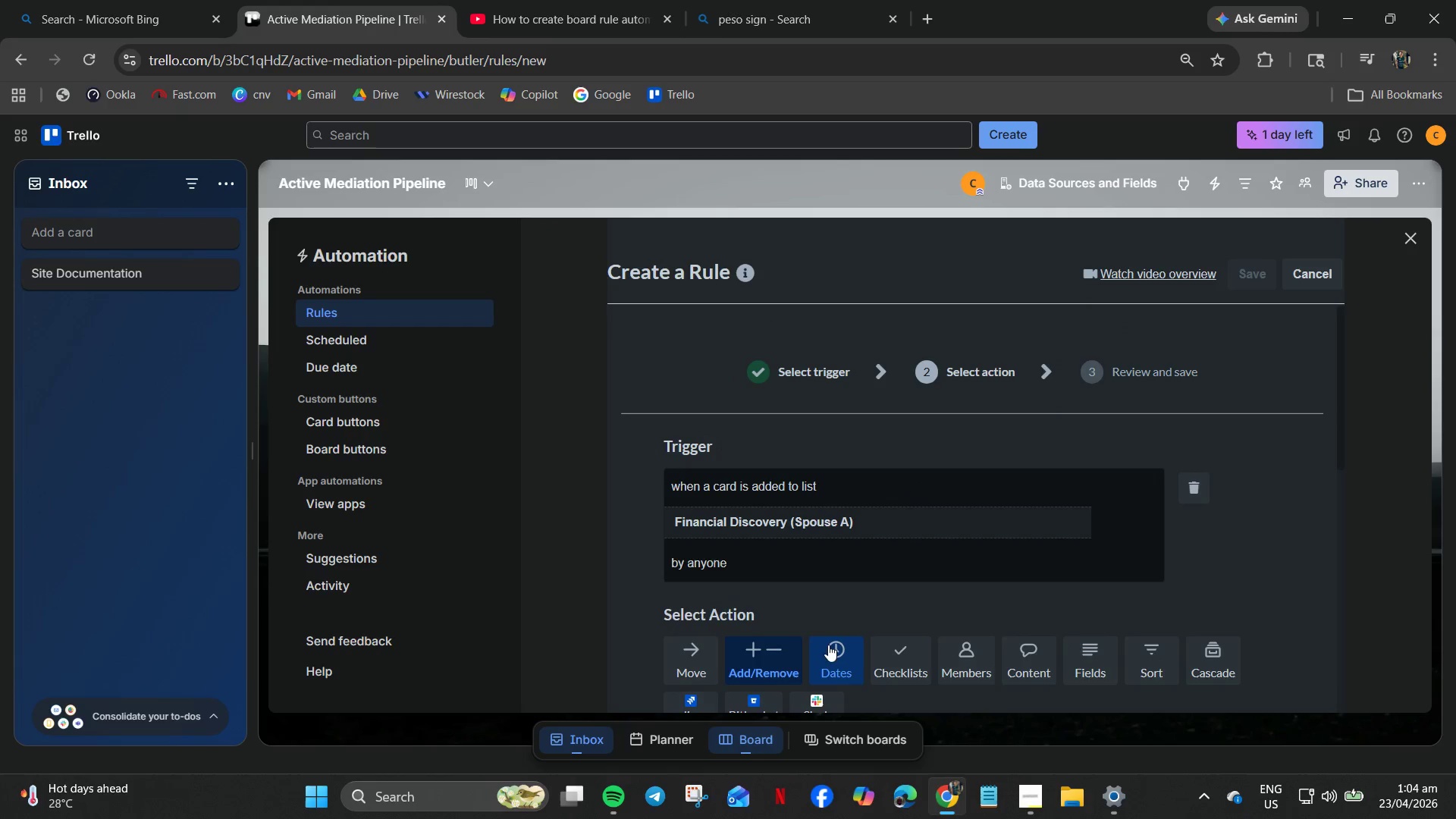 
scroll: coordinate [809, 582], scroll_direction: down, amount: 2.0
 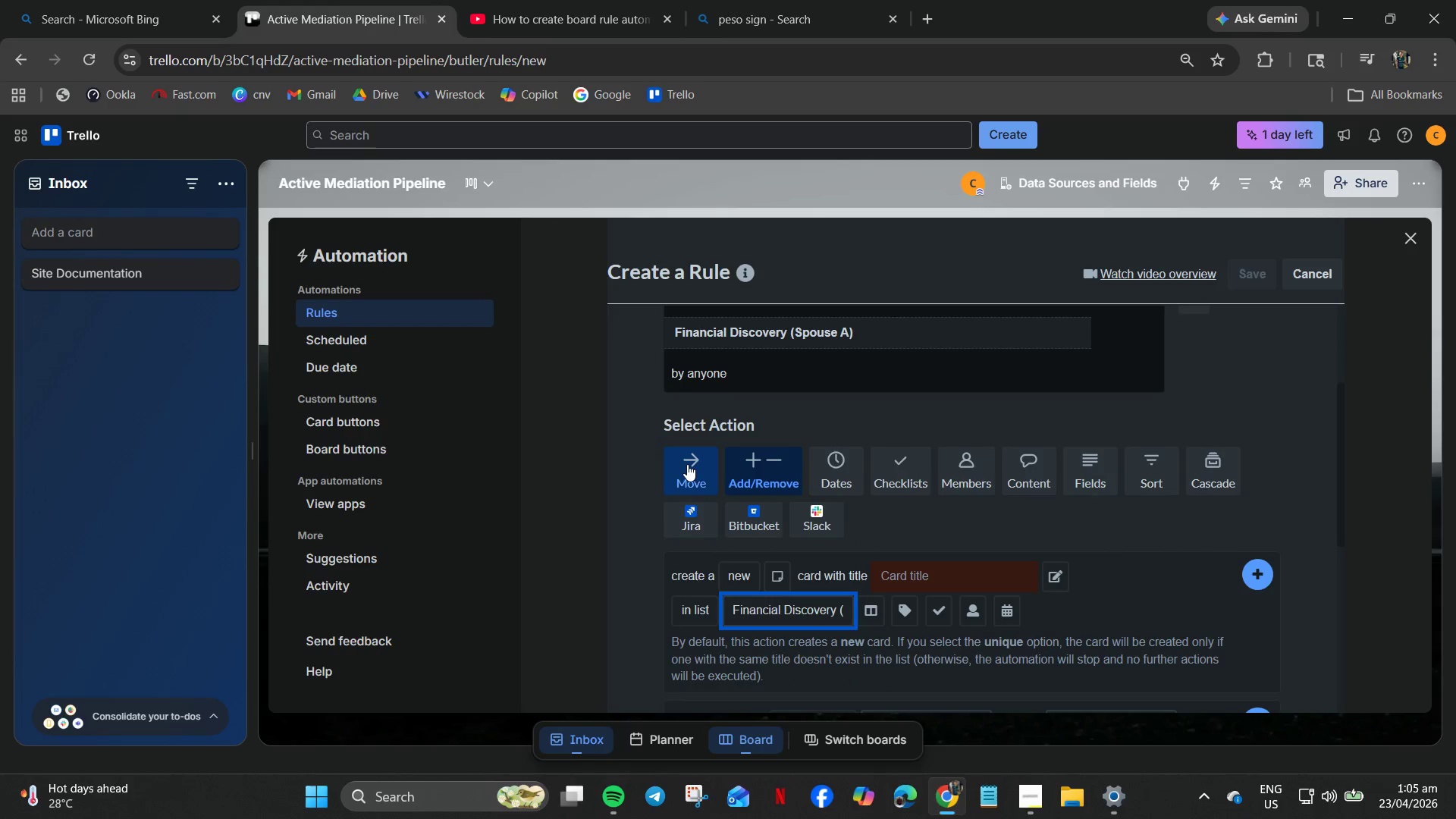 
left_click([687, 464])
 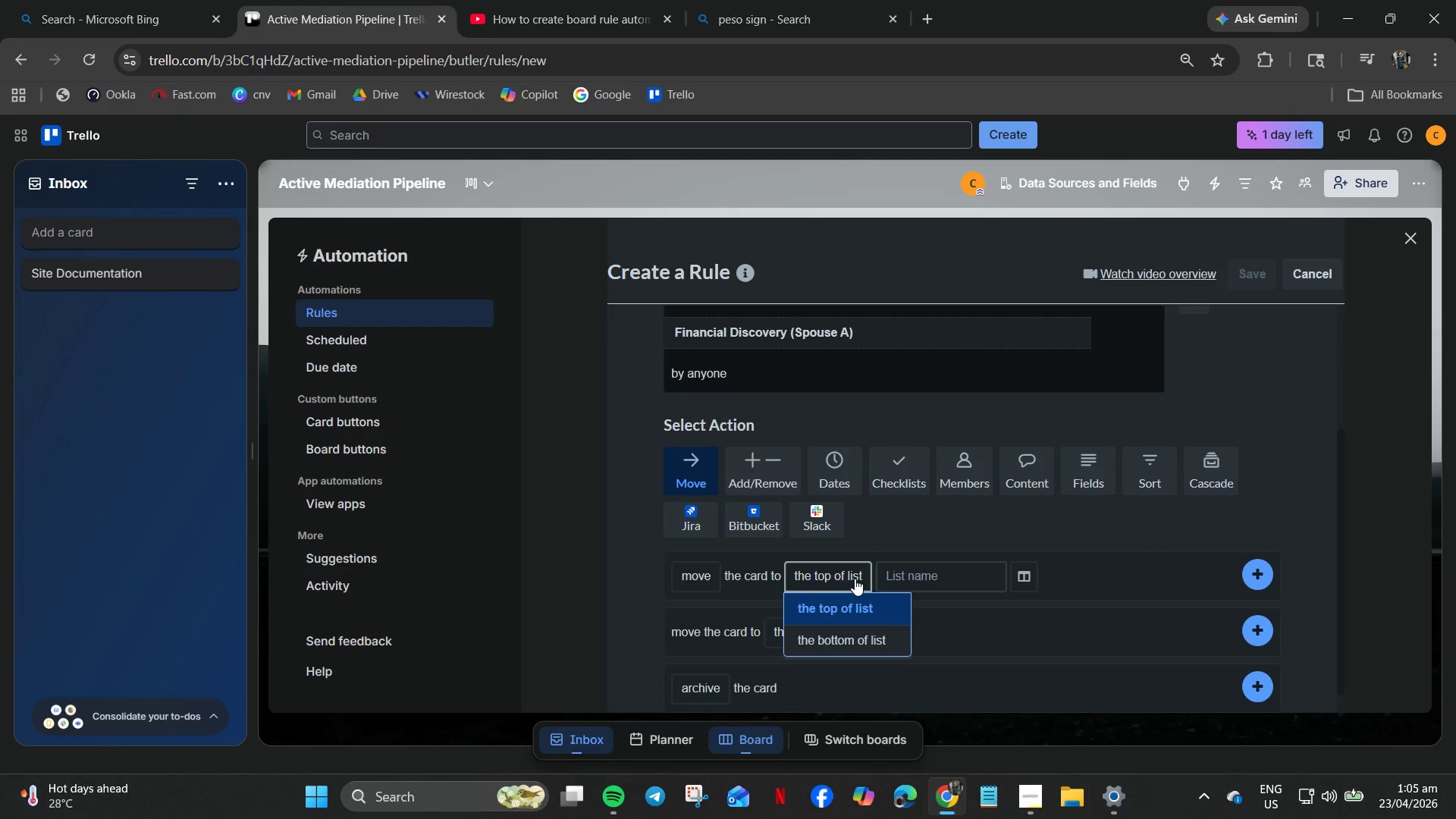 
left_click([986, 632])
 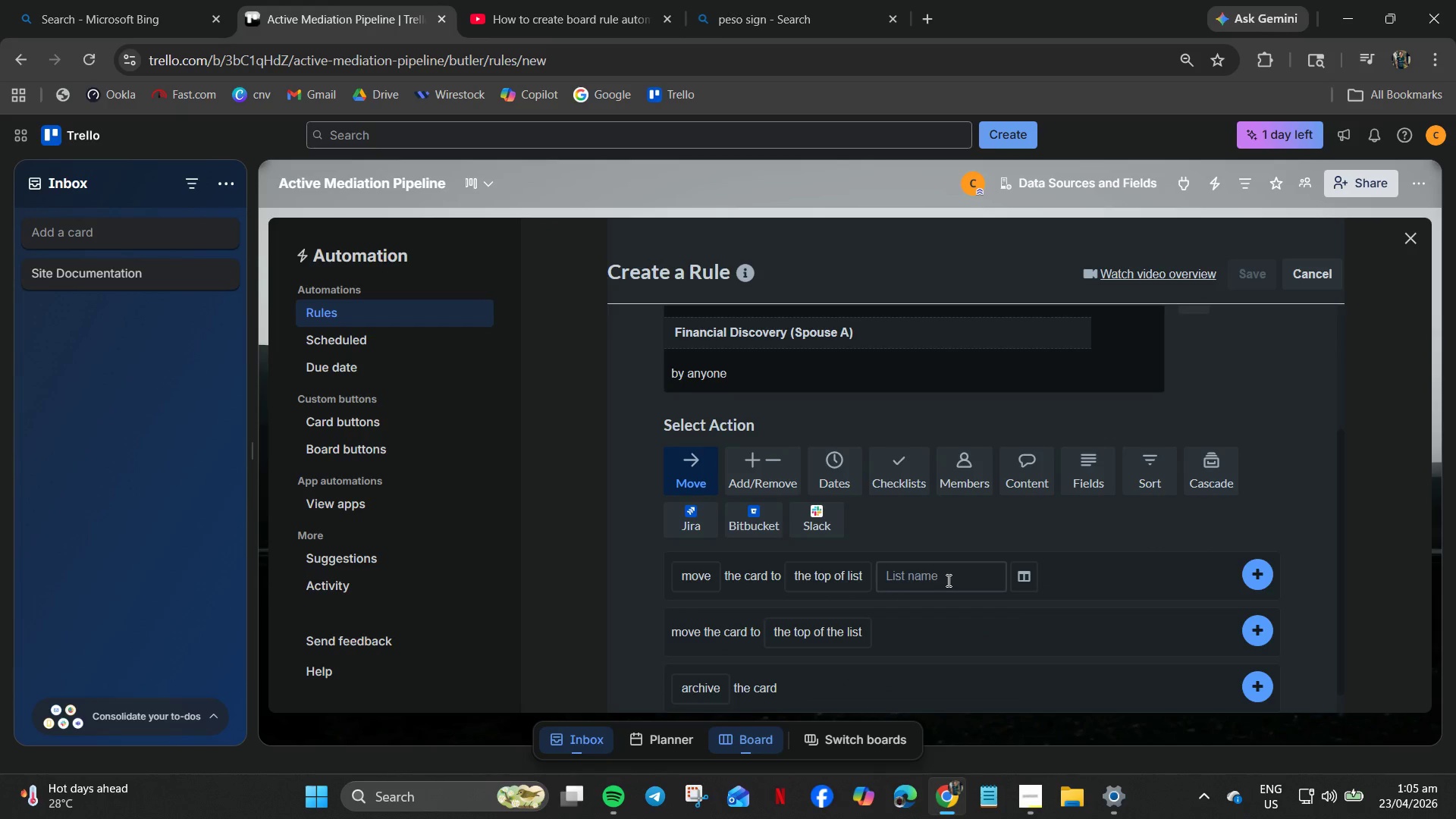 
left_click([947, 580])
 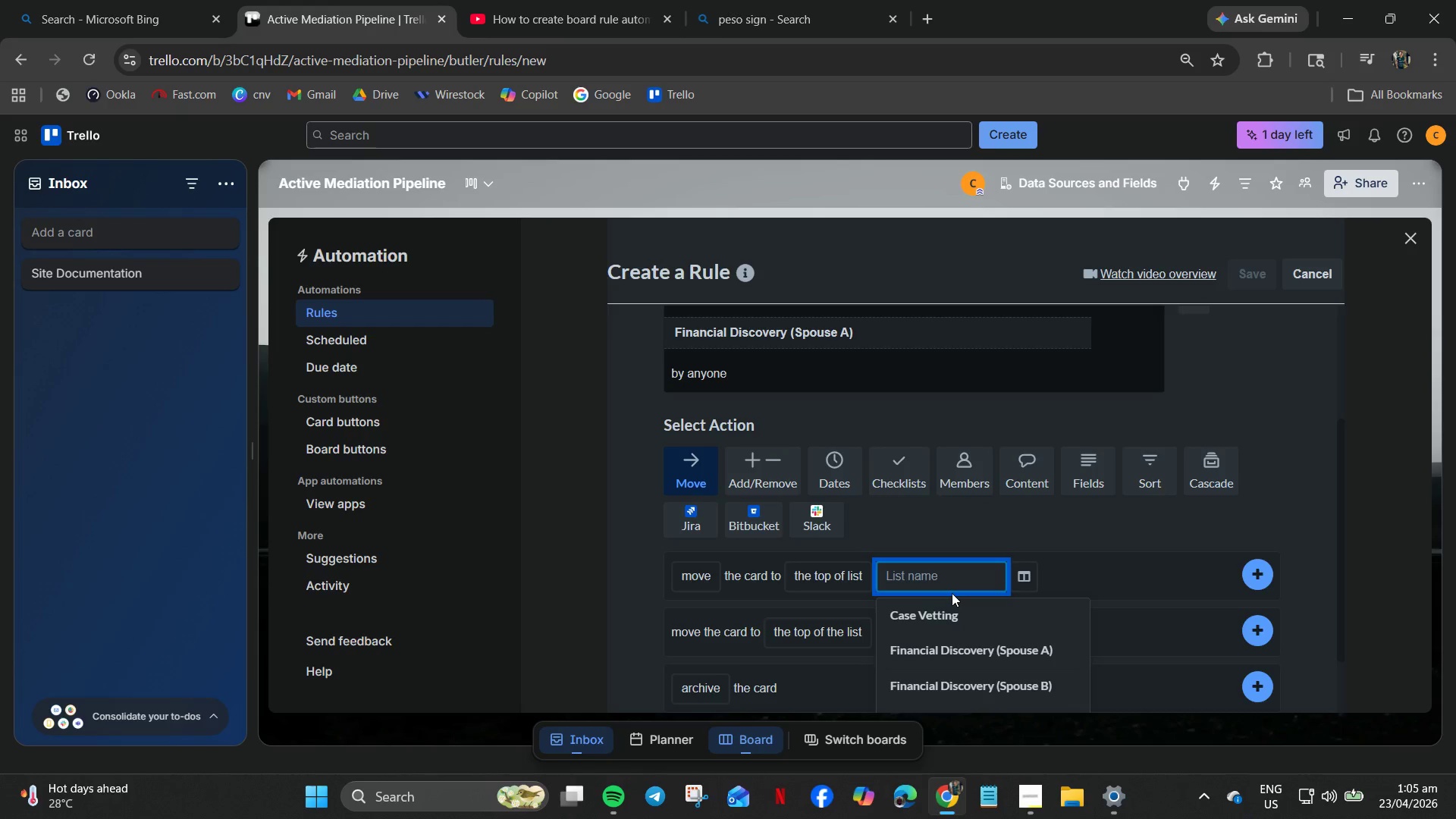 
scroll: coordinate [952, 592], scroll_direction: down, amount: 3.0
 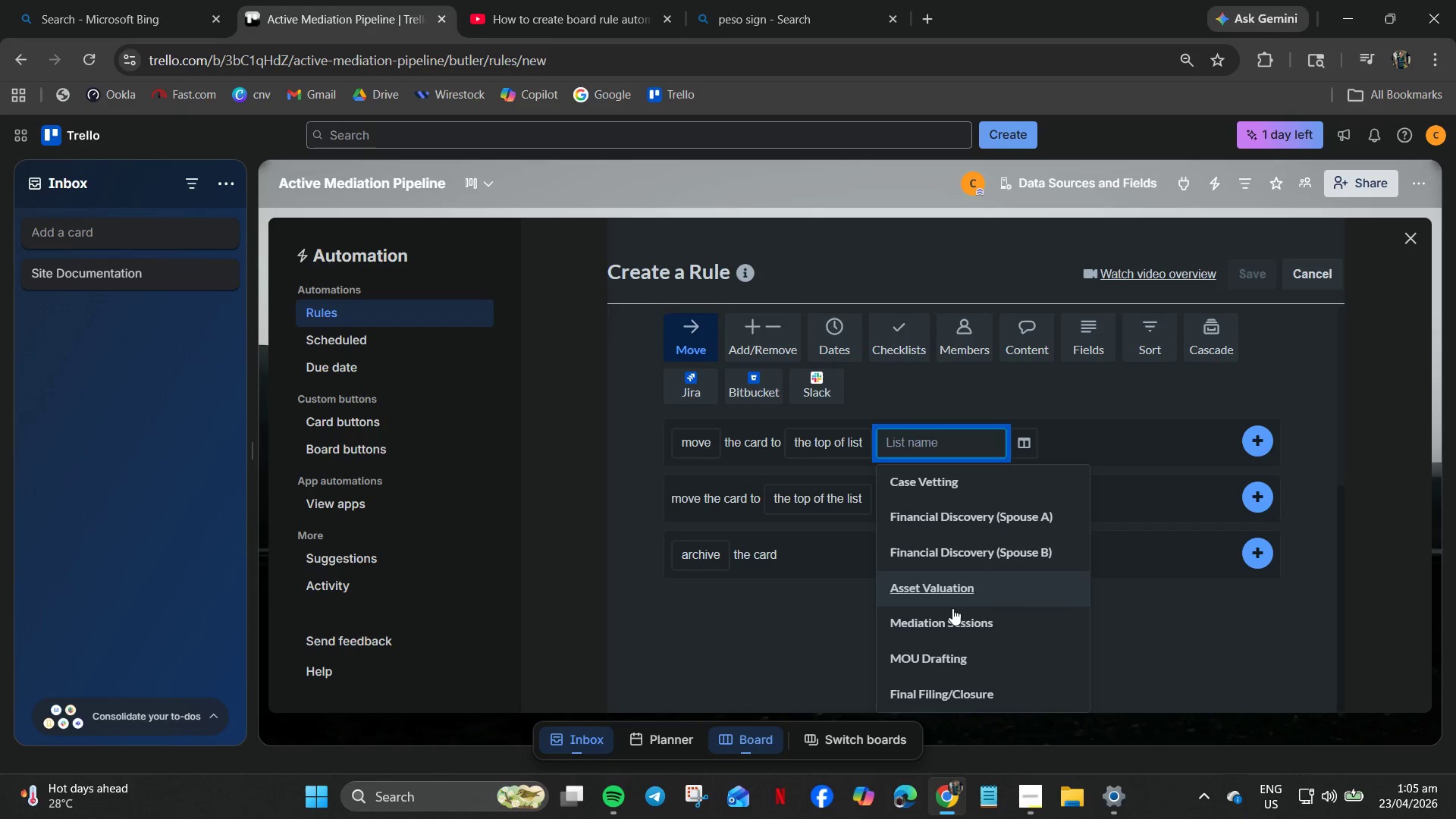 
left_click([938, 599])
 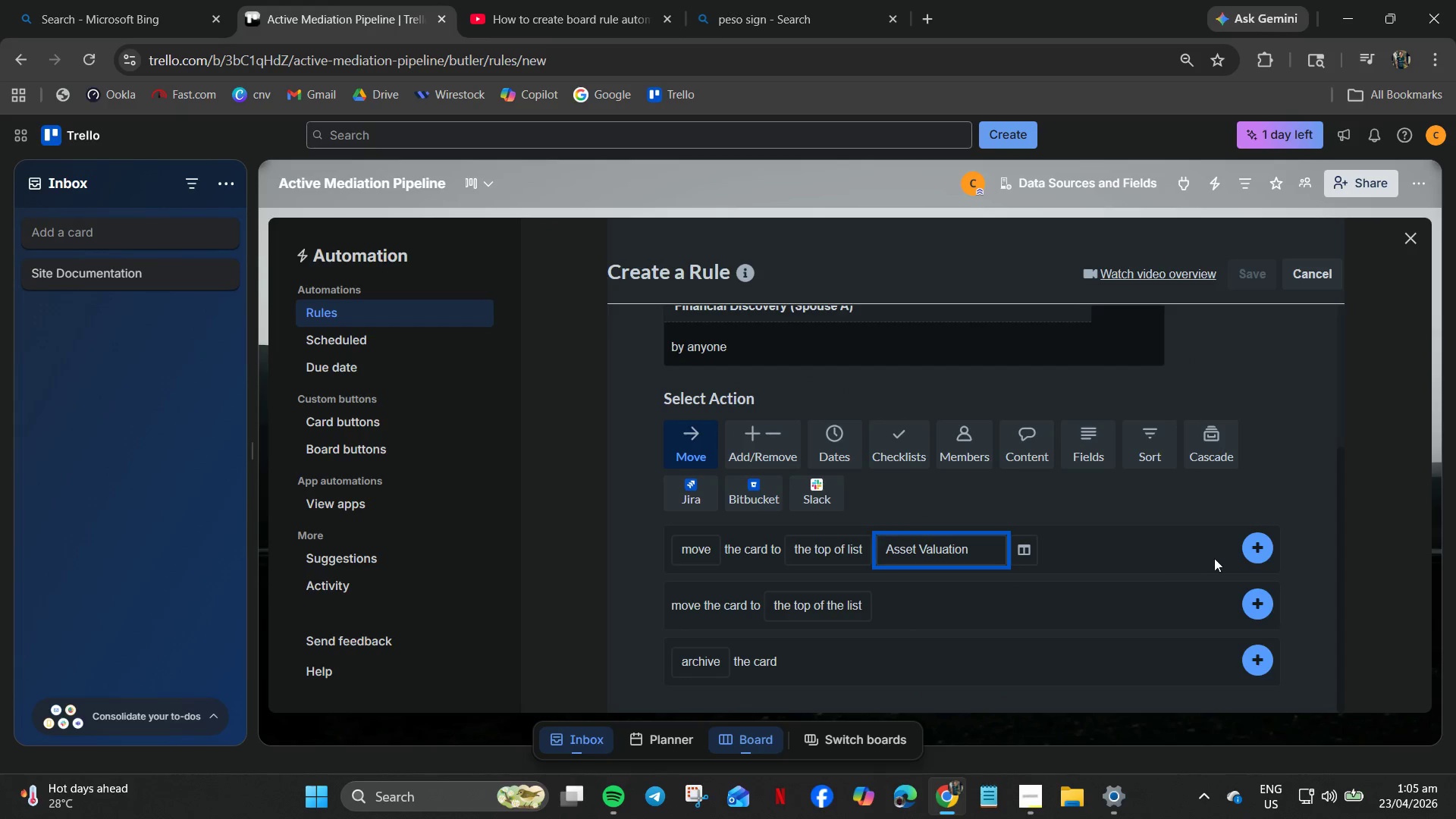 
left_click([1258, 546])
 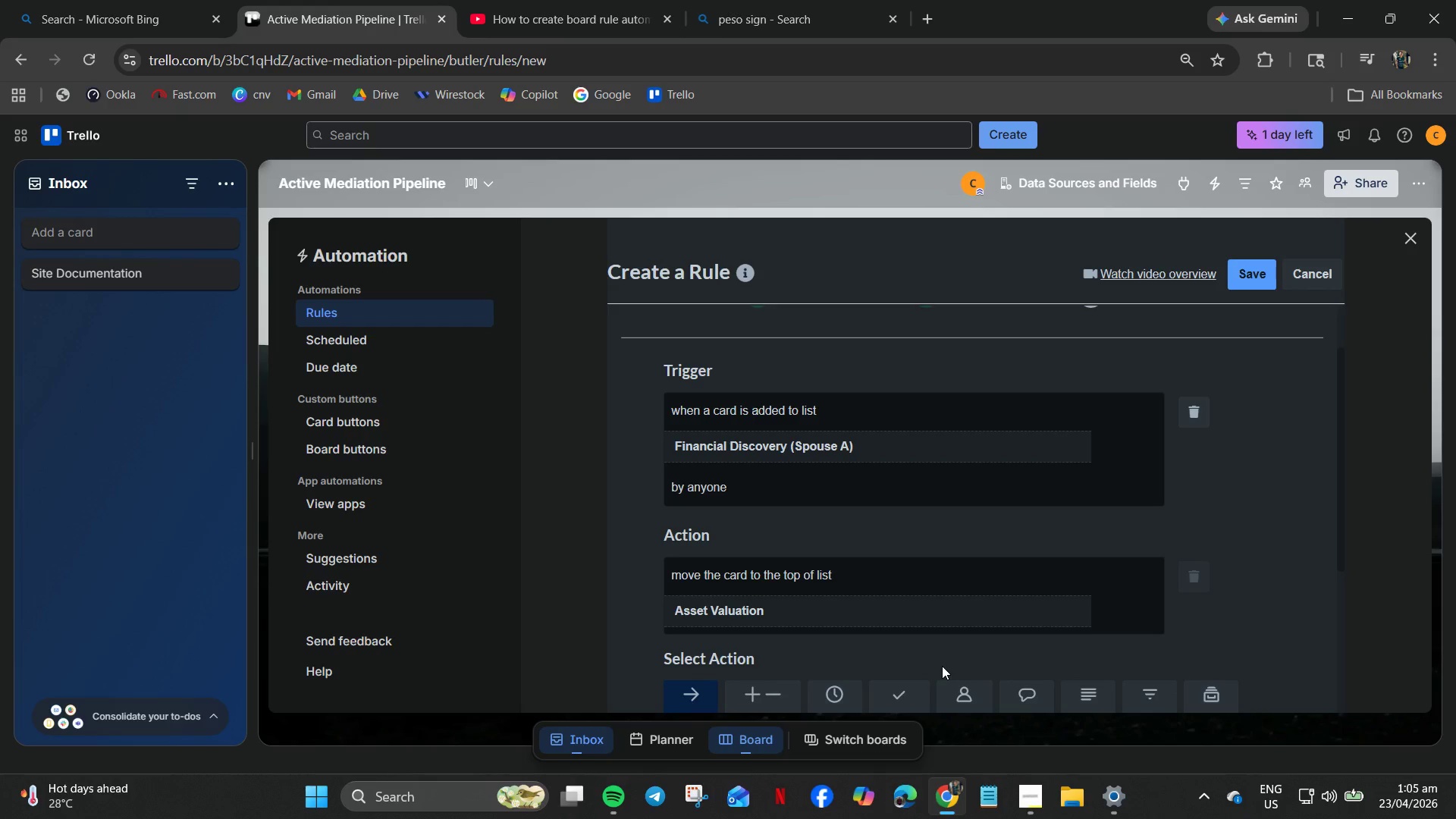 
wait(9.56)
 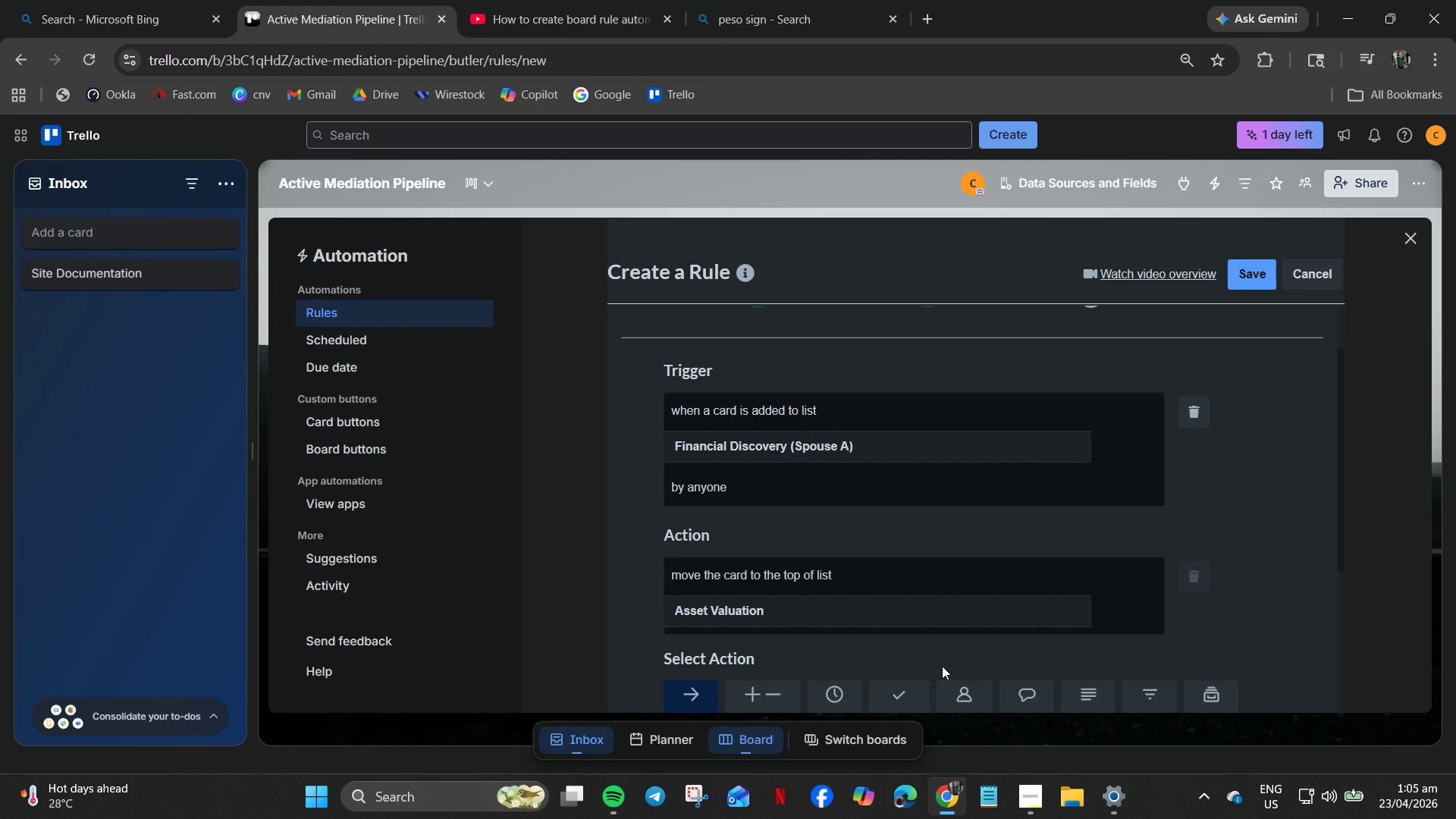 
scroll: coordinate [820, 558], scroll_direction: down, amount: 5.0
 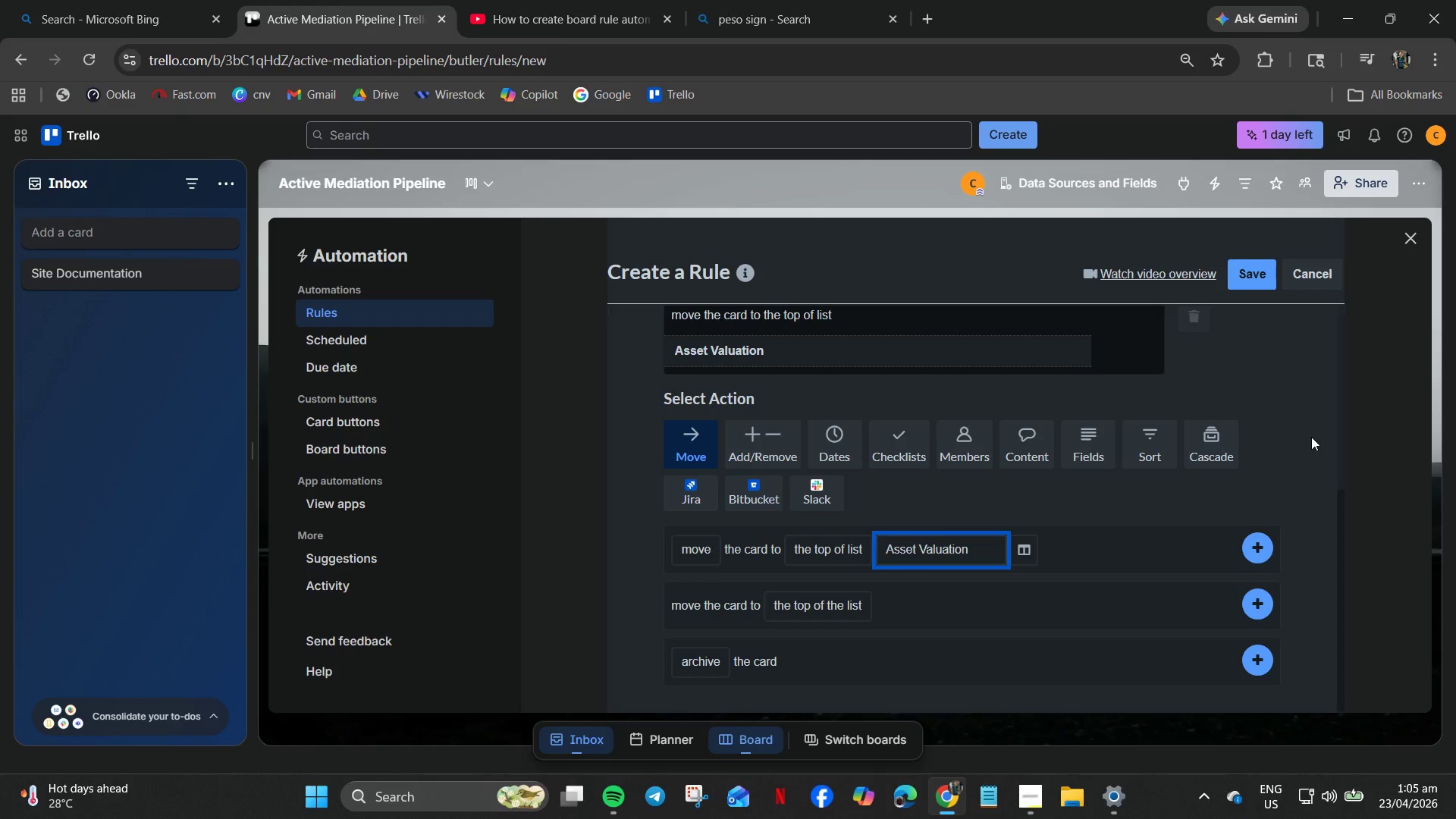 
wait(16.59)
 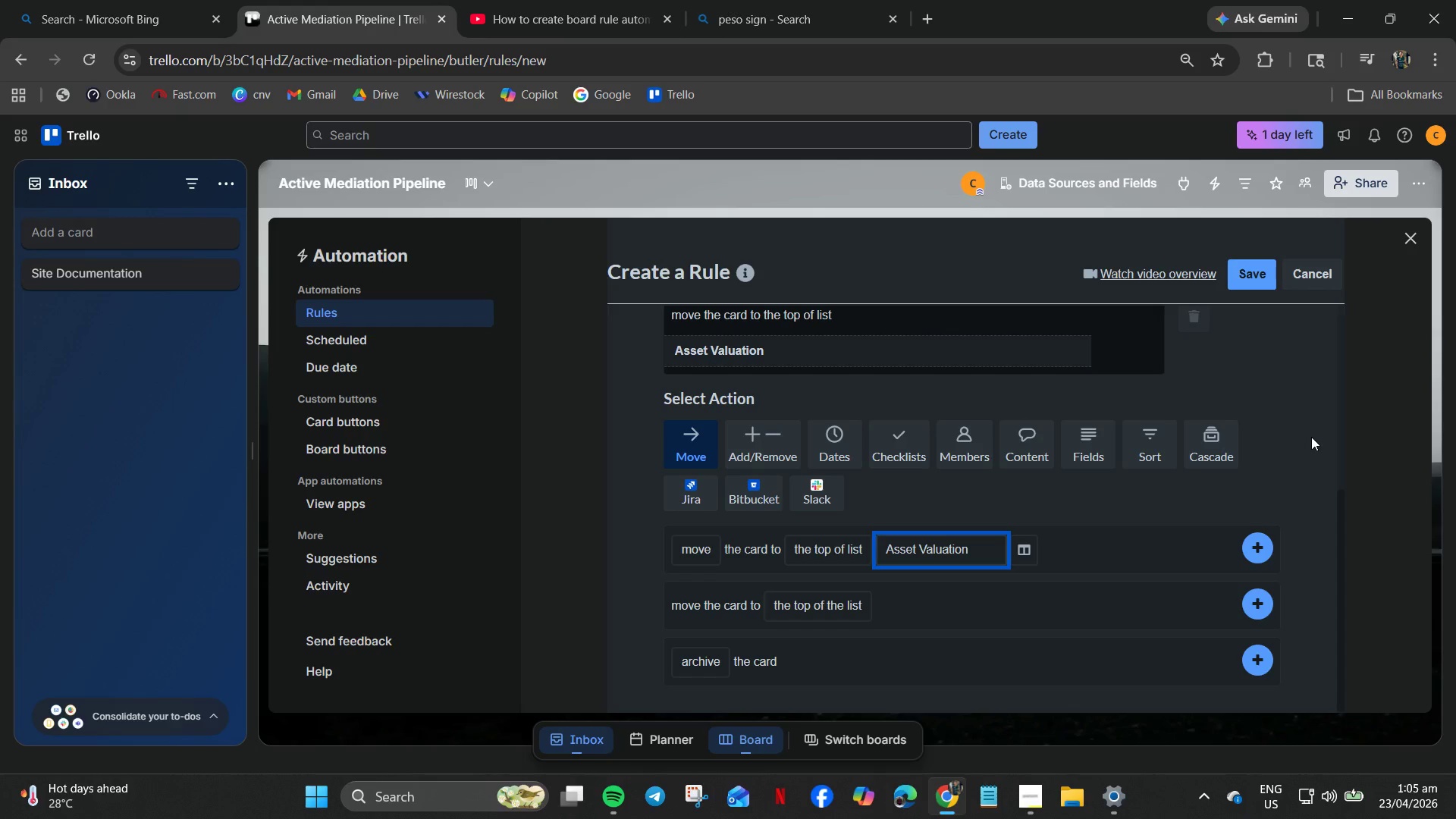 
left_click([845, 456])
 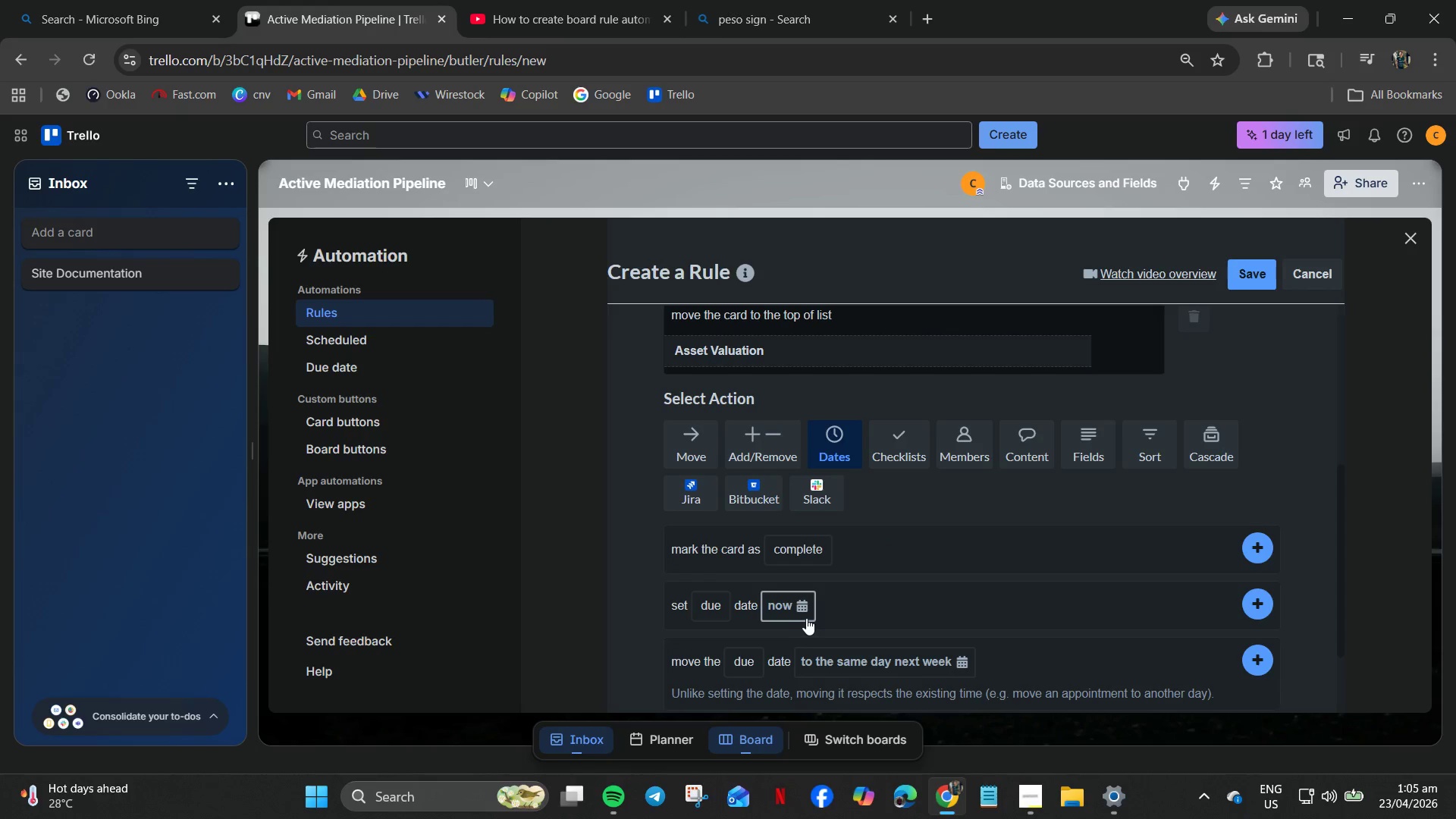 
left_click([810, 608])
 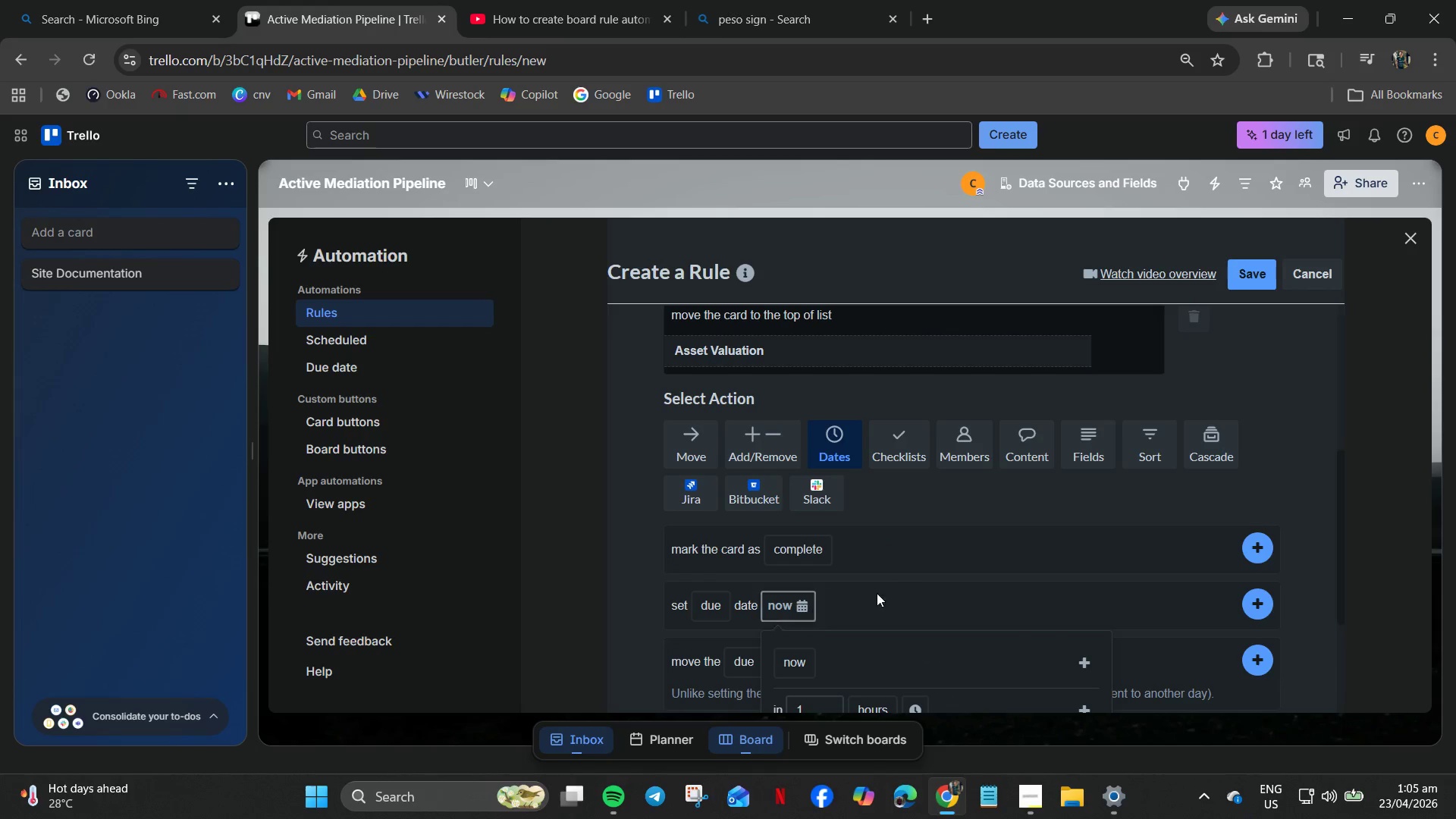 
scroll: coordinate [1025, 610], scroll_direction: down, amount: 7.0
 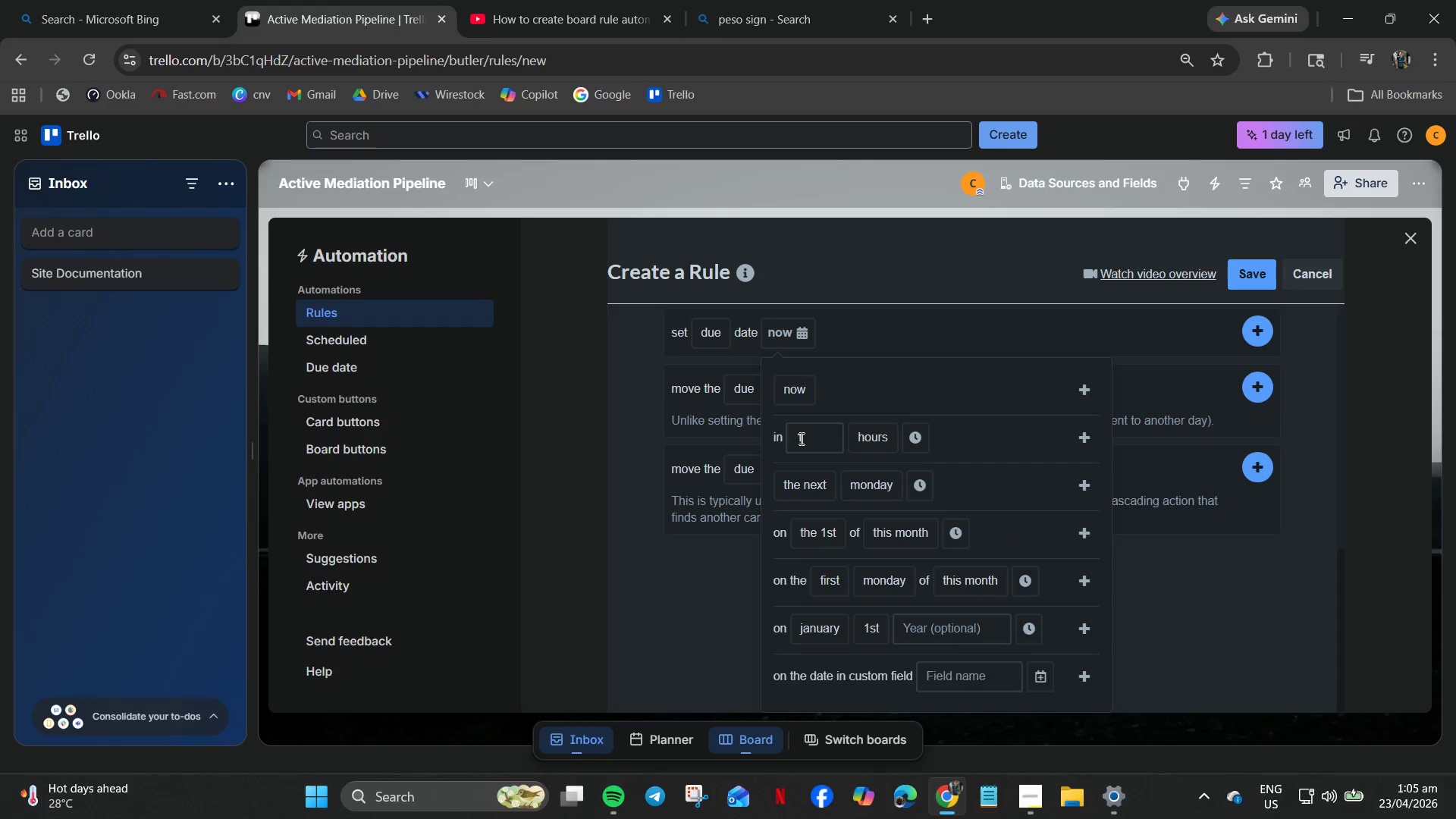 
wait(5.0)
 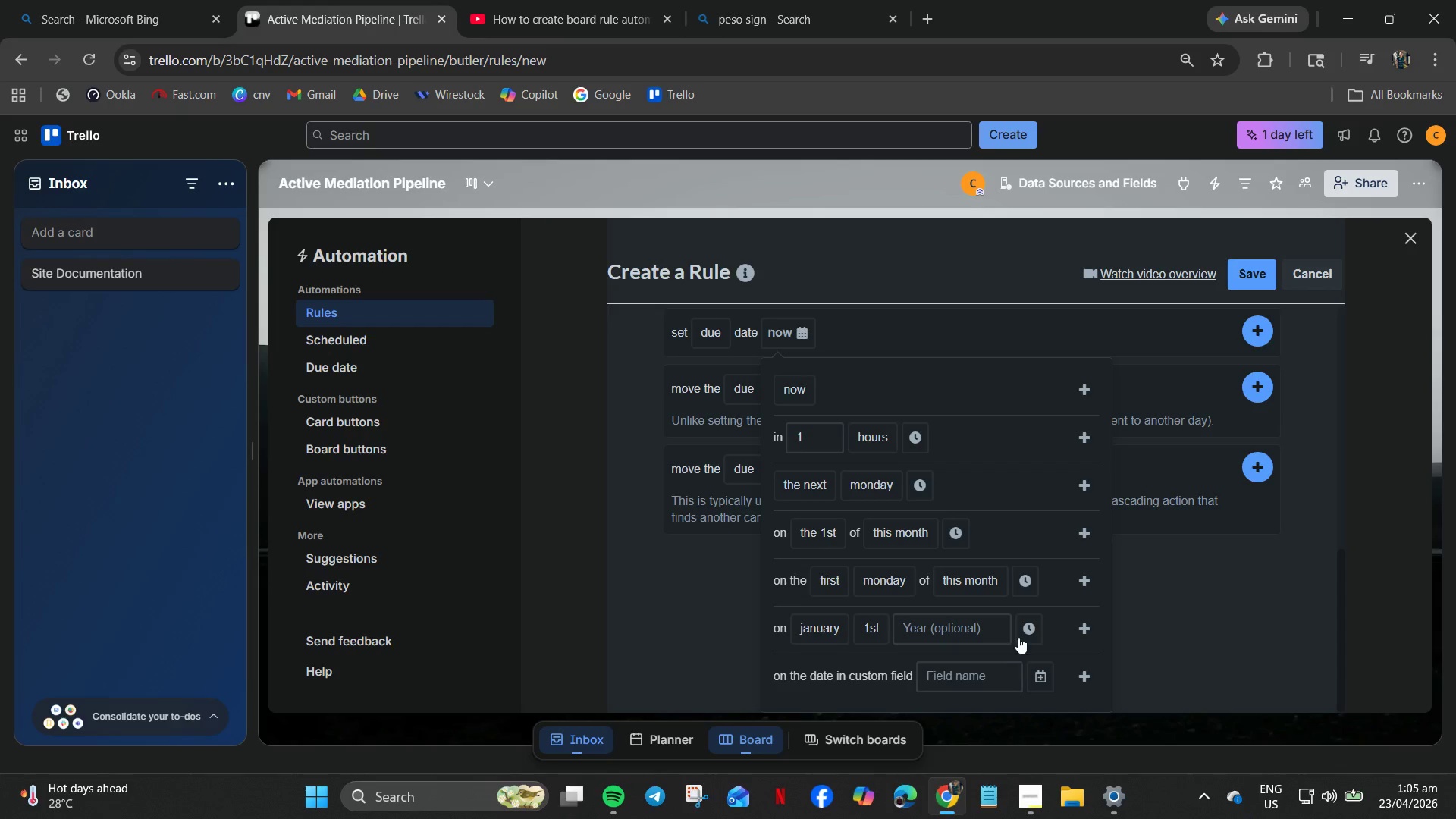 
left_click([919, 433])
 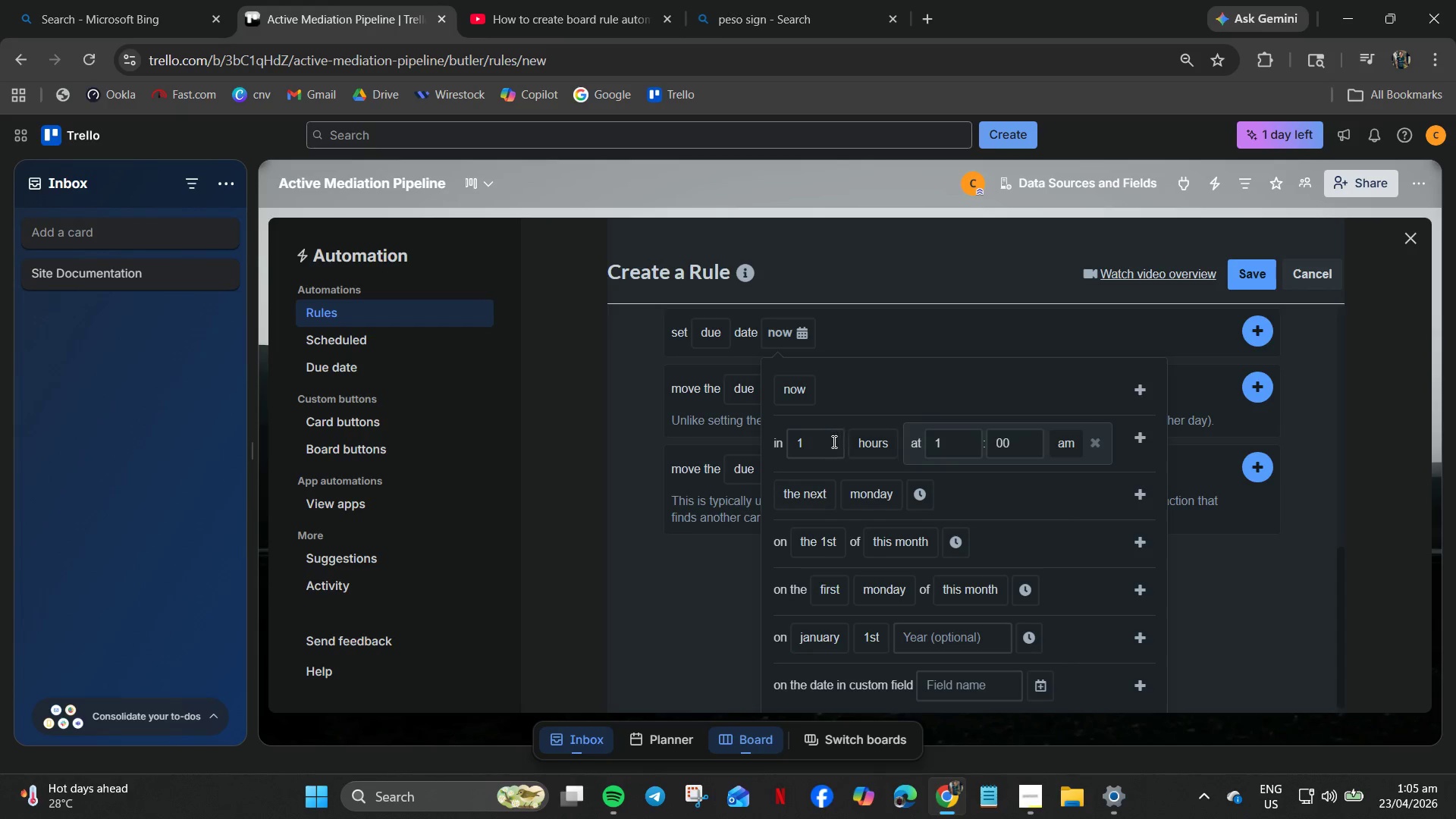 
left_click([821, 442])
 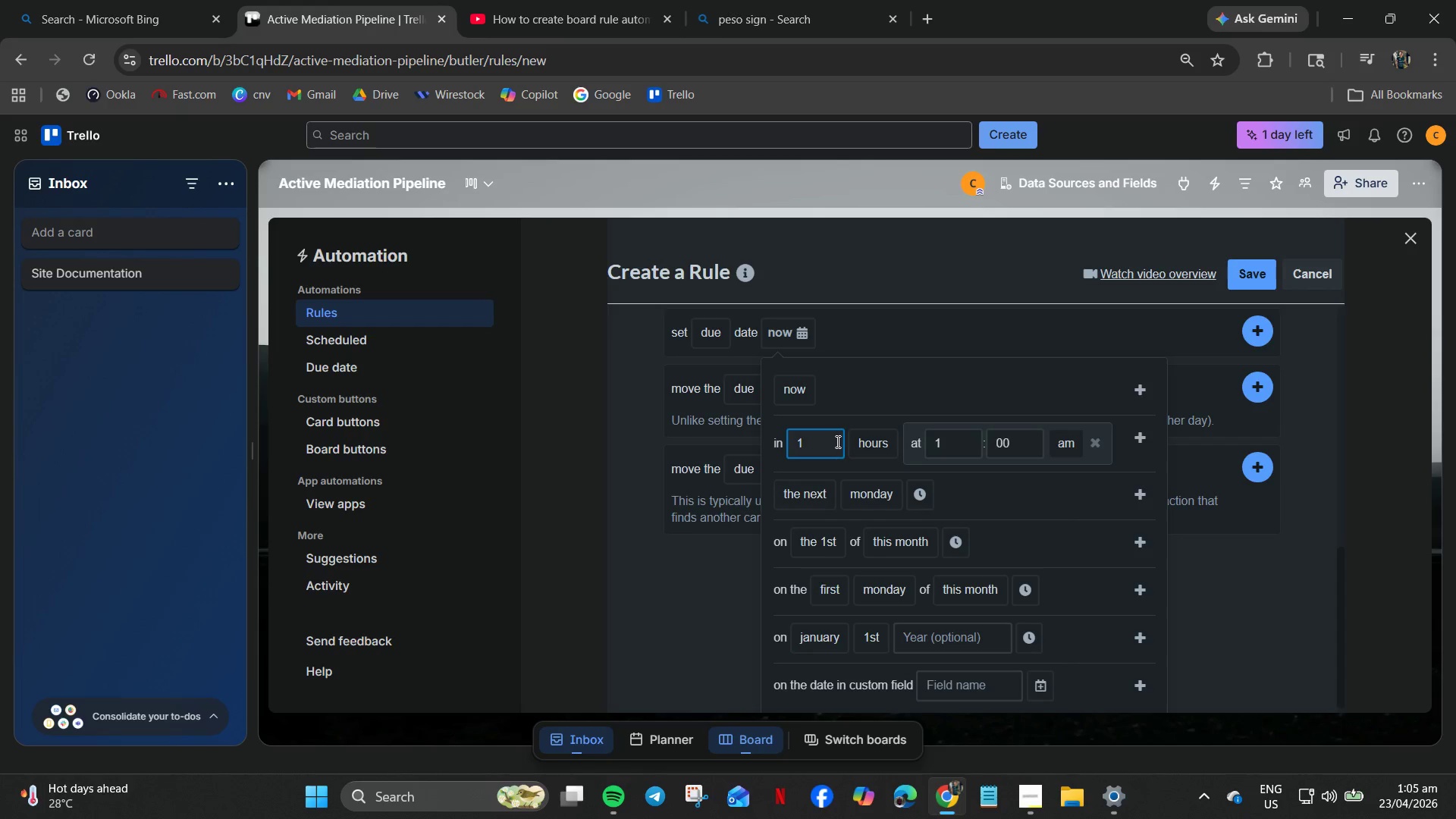 
key(Backspace)
 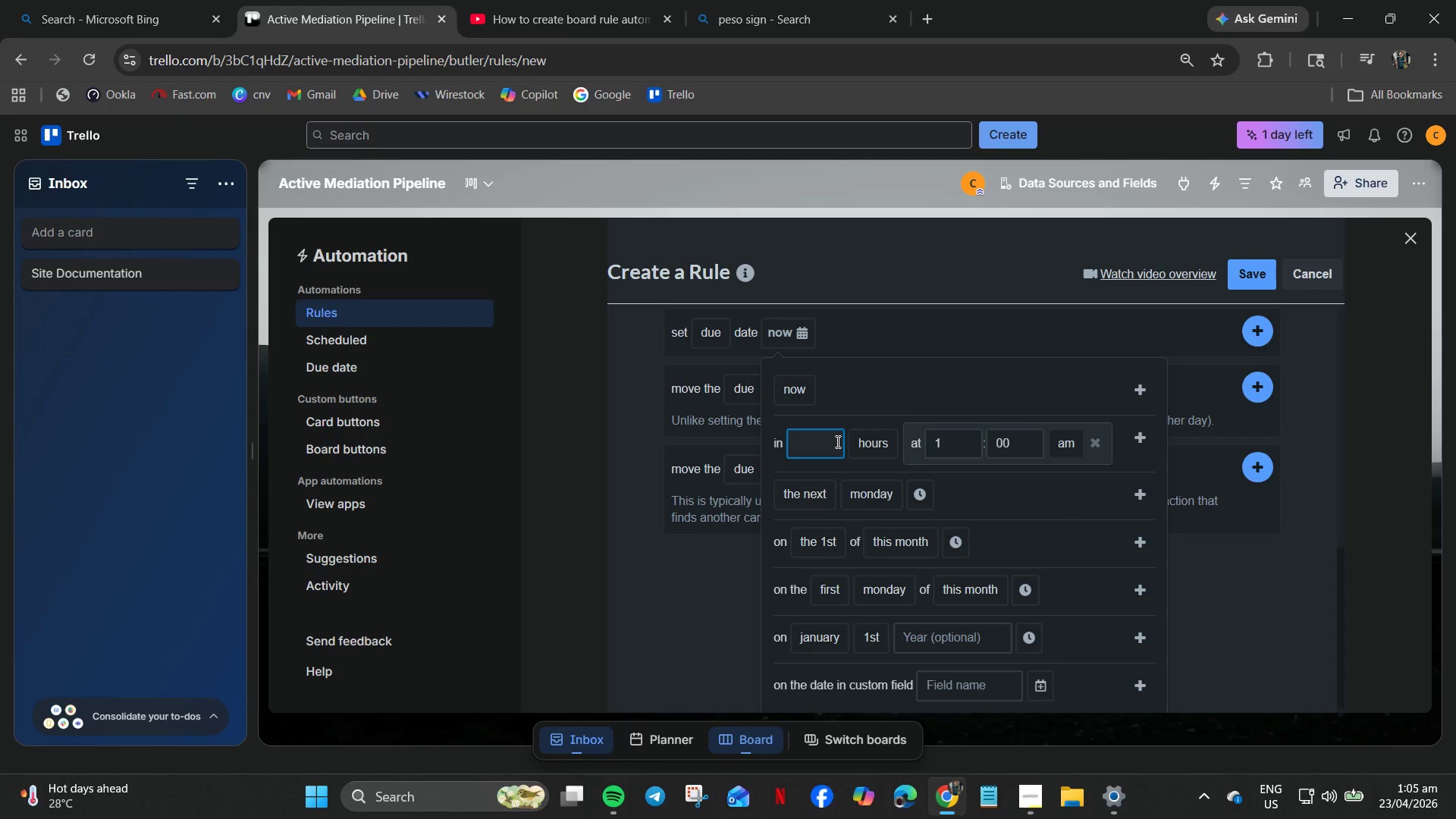 
key(Numpad9)
 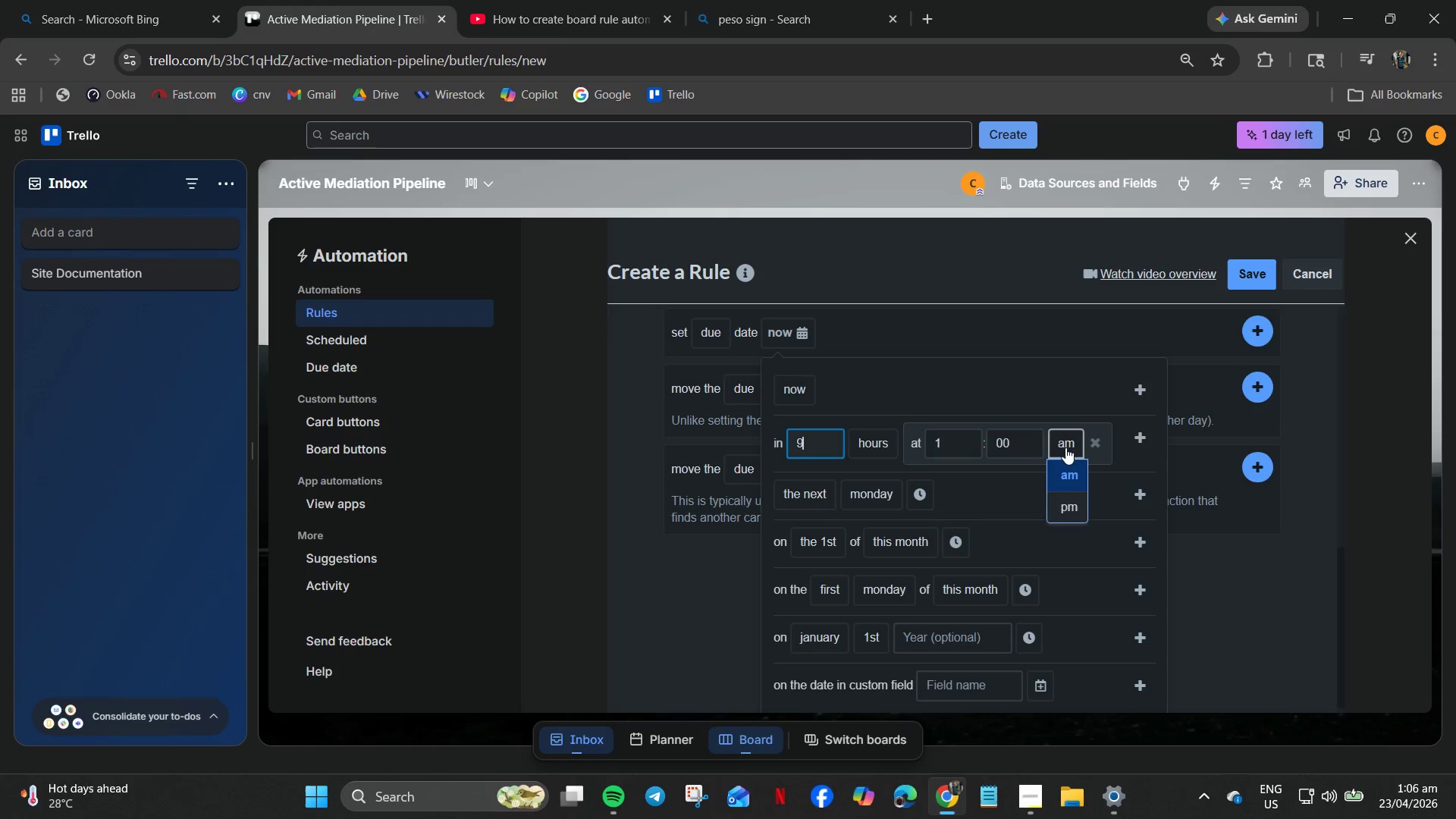 
left_click_drag(start_coordinate=[955, 447], to_coordinate=[941, 446])
 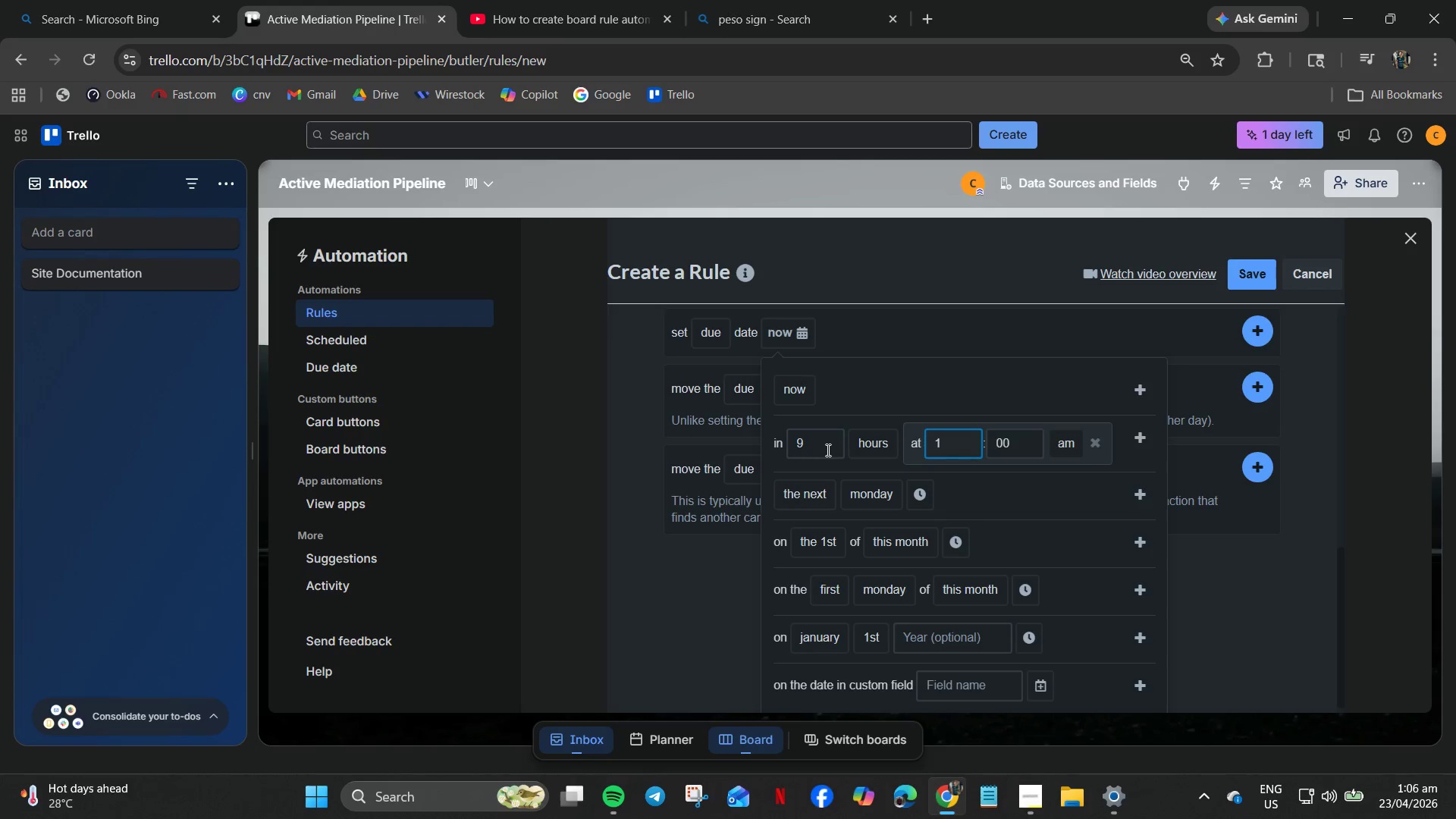 
left_click([827, 450])
 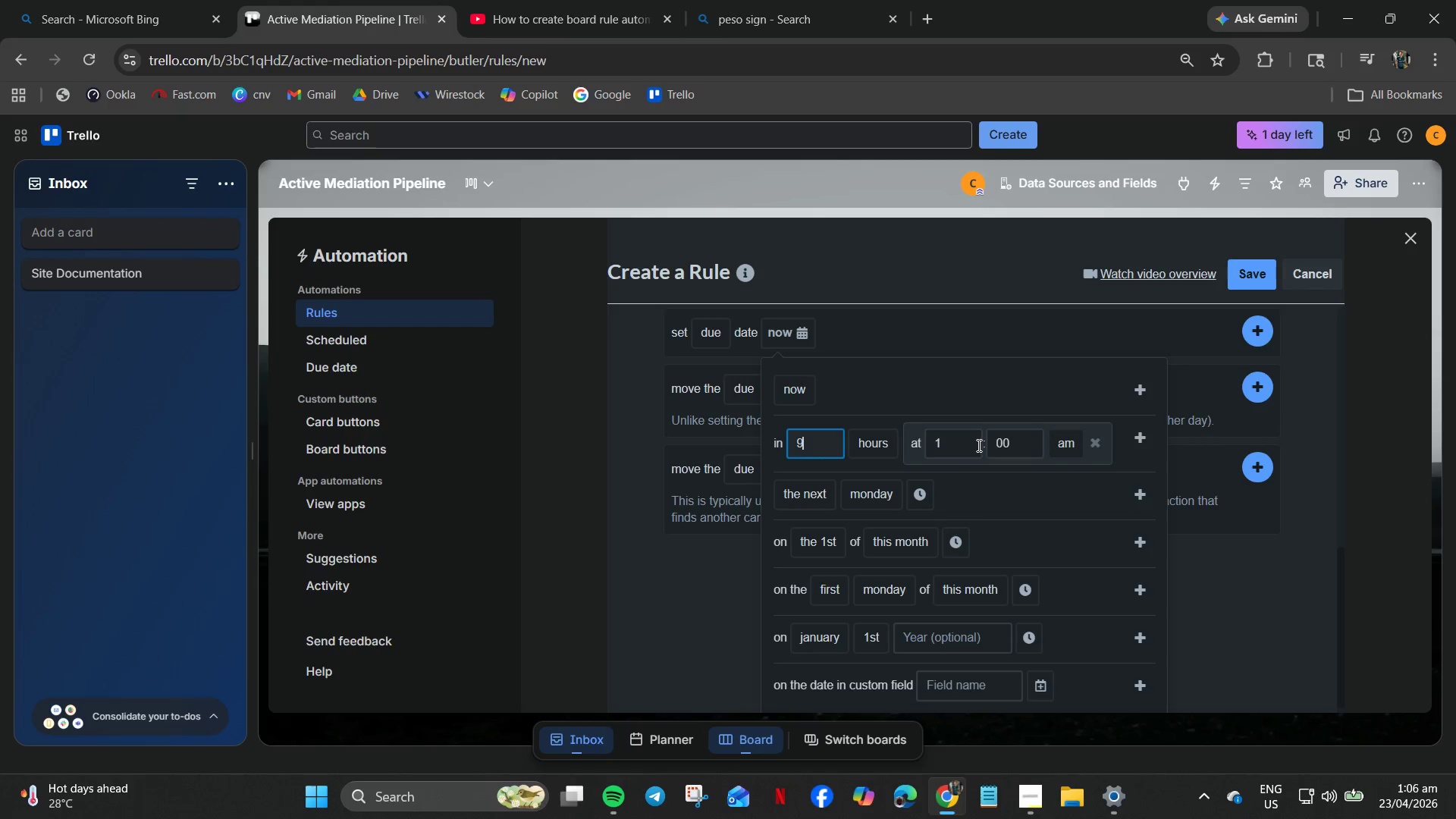 
key(Backspace)
 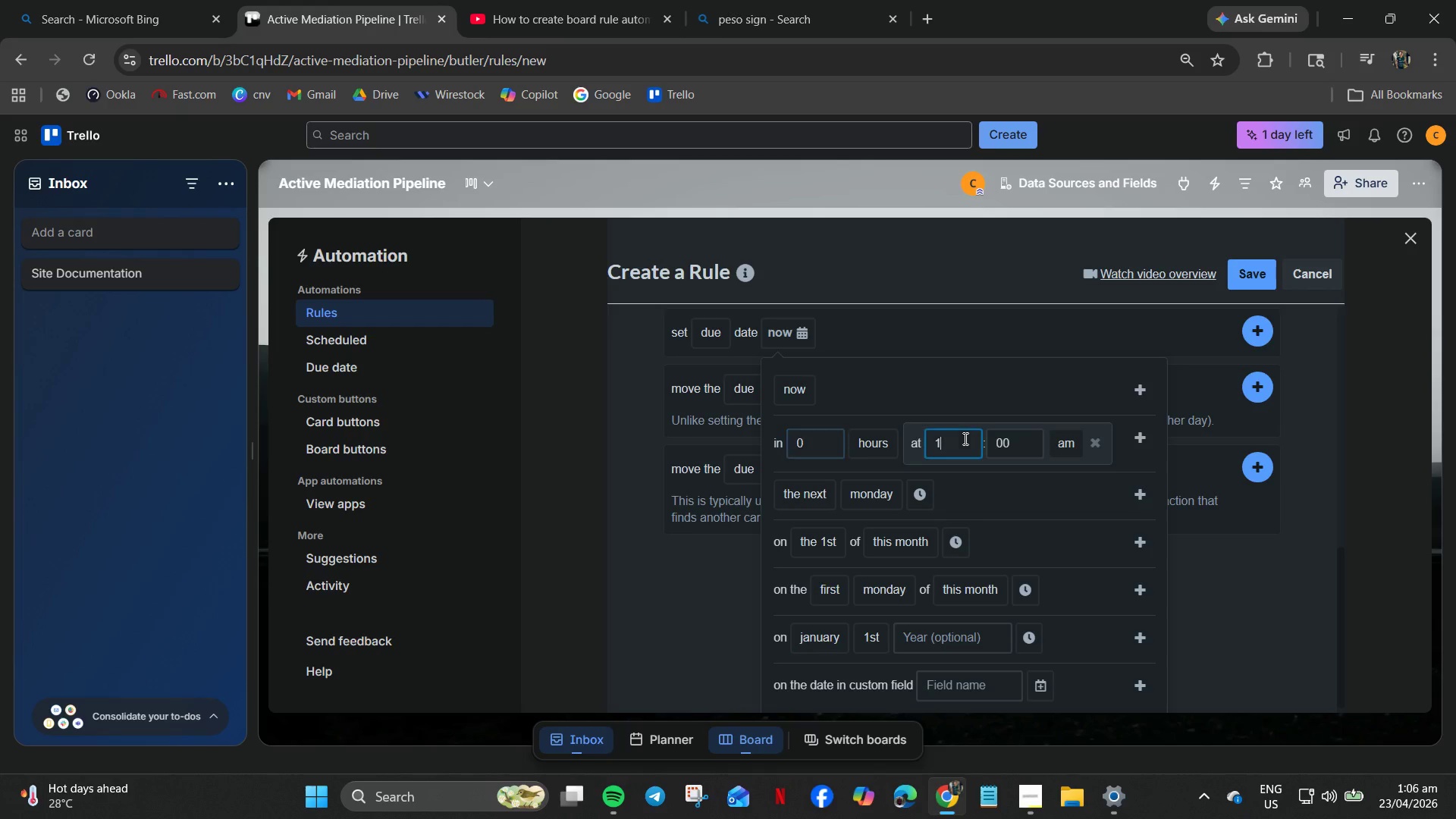 
left_click_drag(start_coordinate=[967, 438], to_coordinate=[886, 453])
 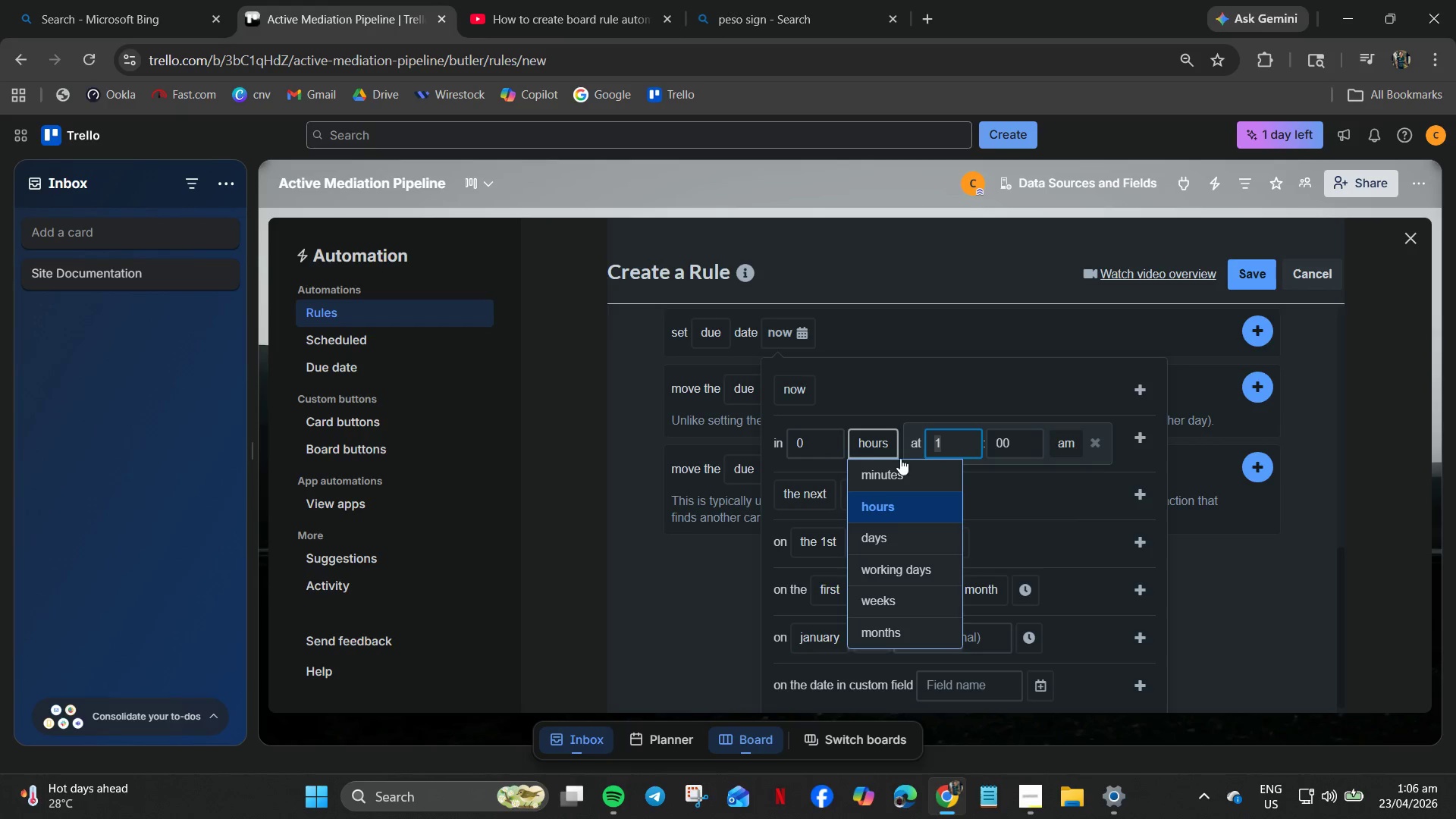 
key(Numpad9)
 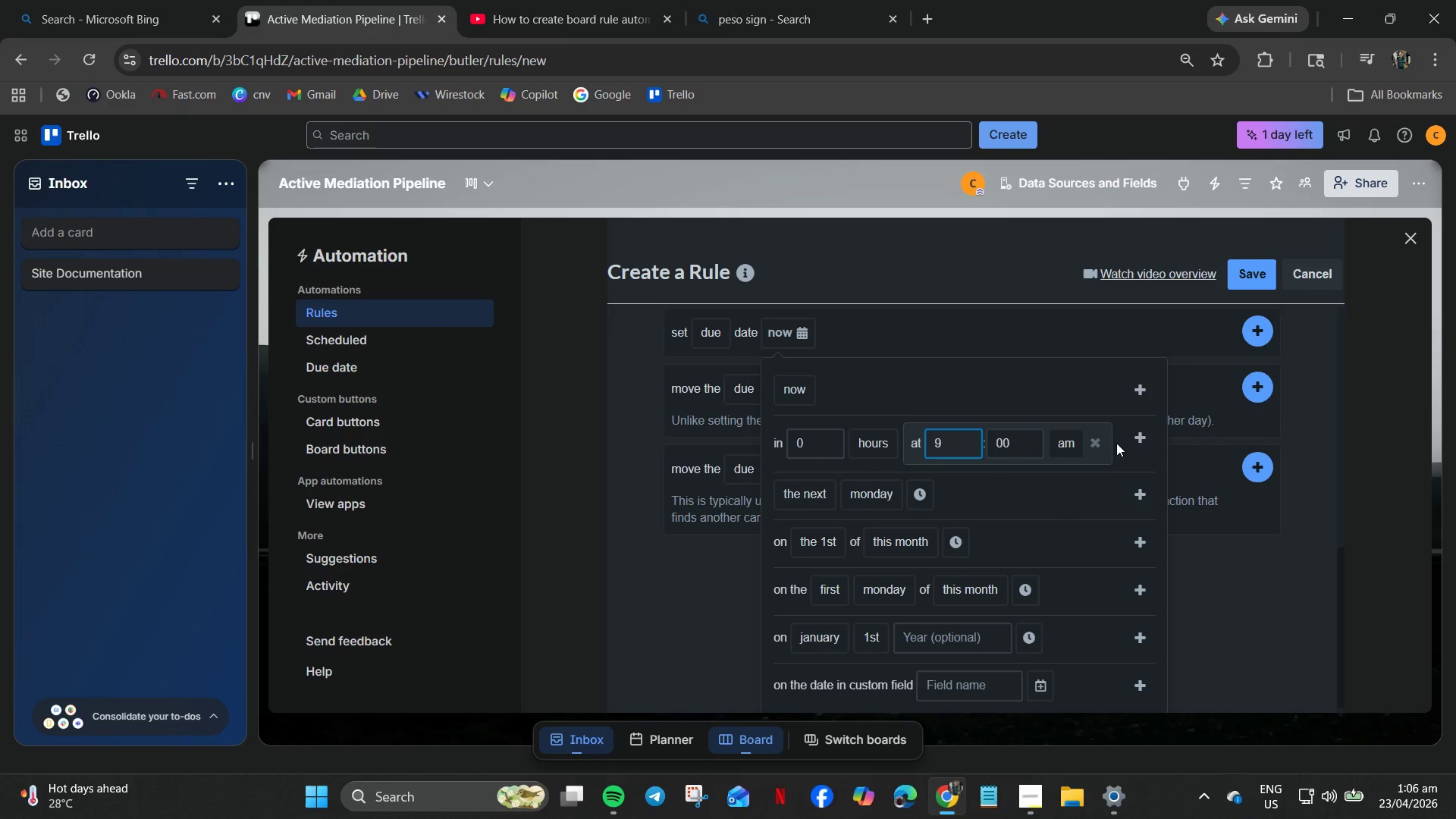 
left_click([1134, 436])
 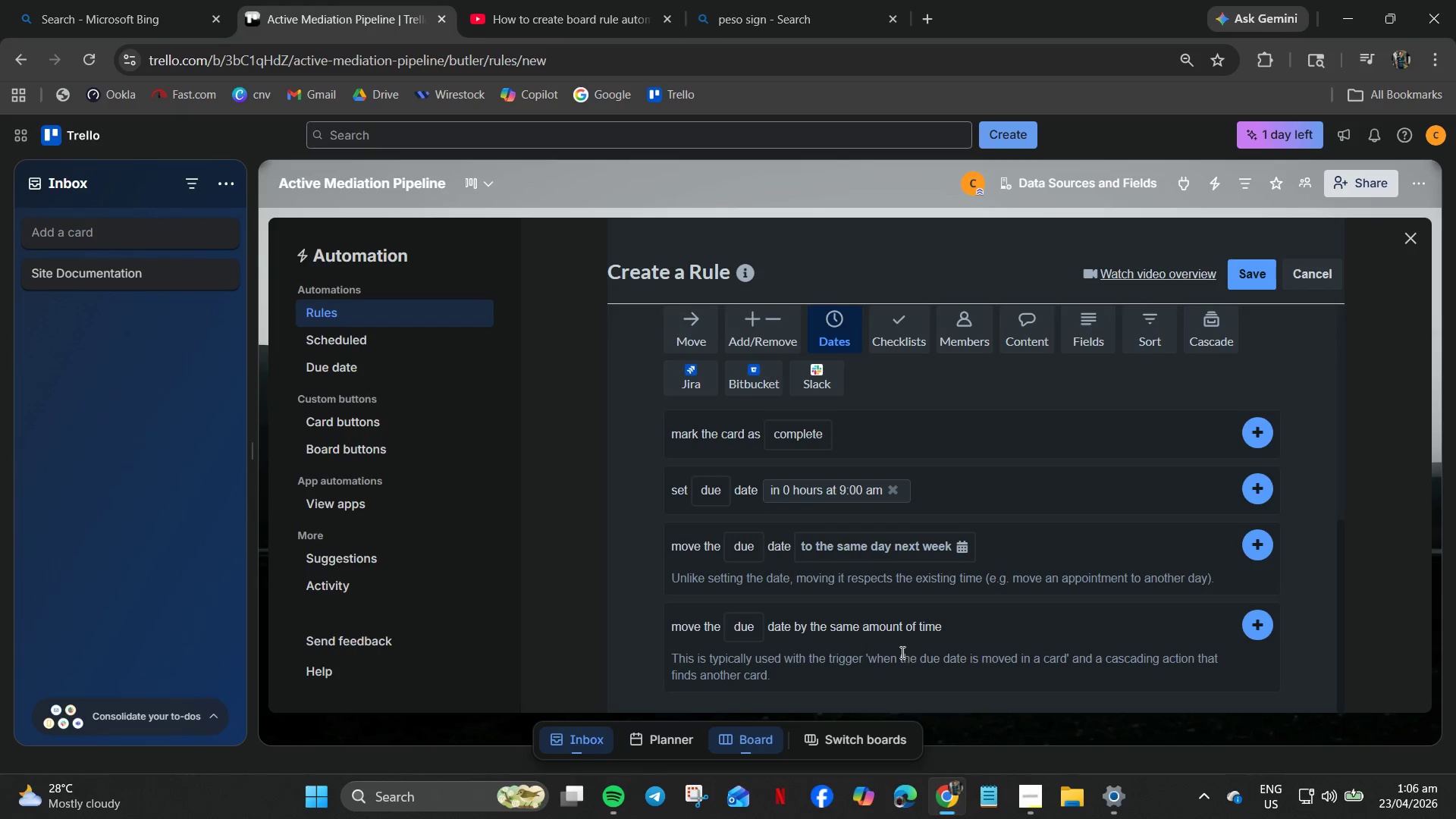 
wait(35.73)
 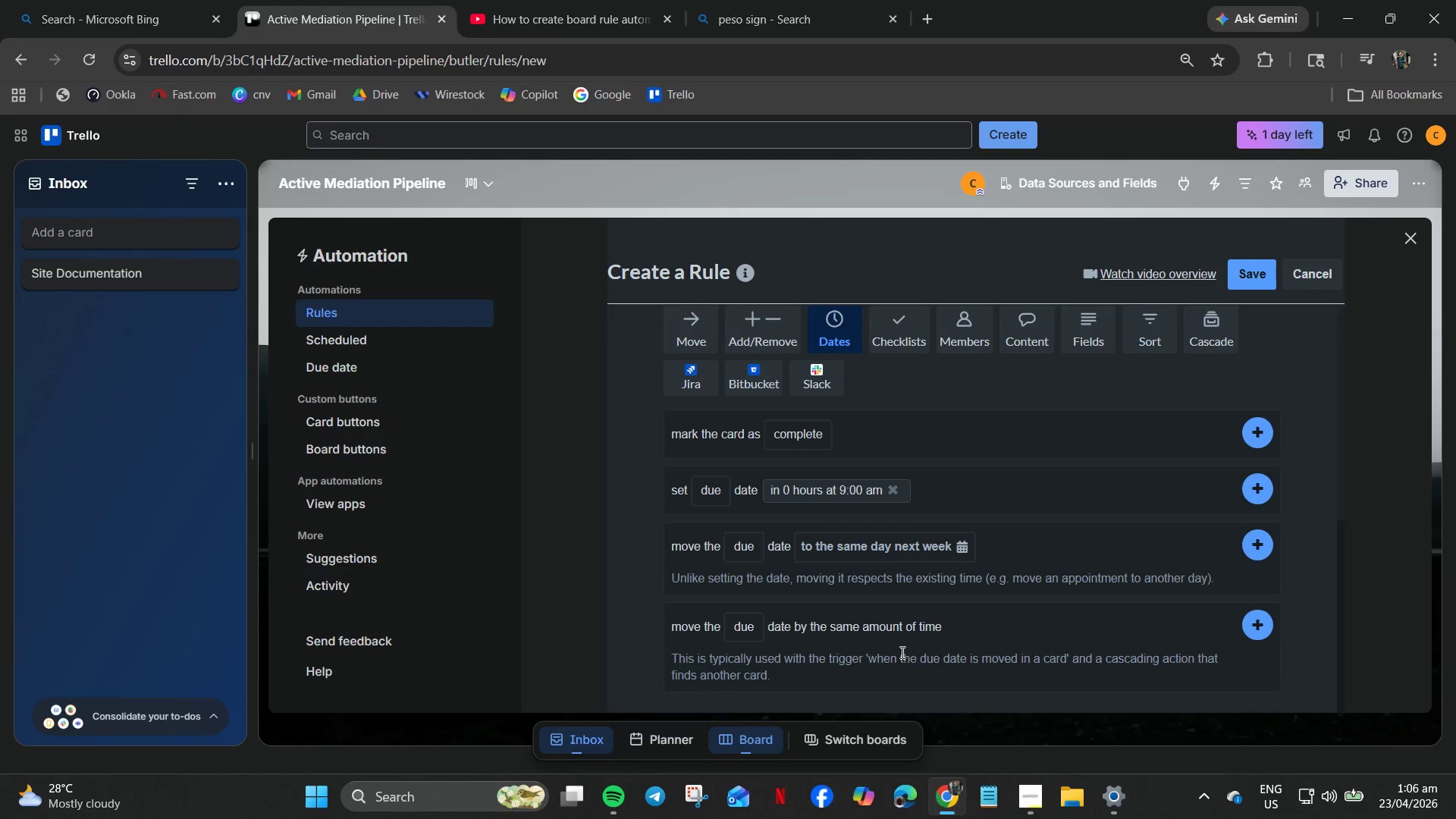 
scroll: coordinate [790, 644], scroll_direction: down, amount: 4.0
 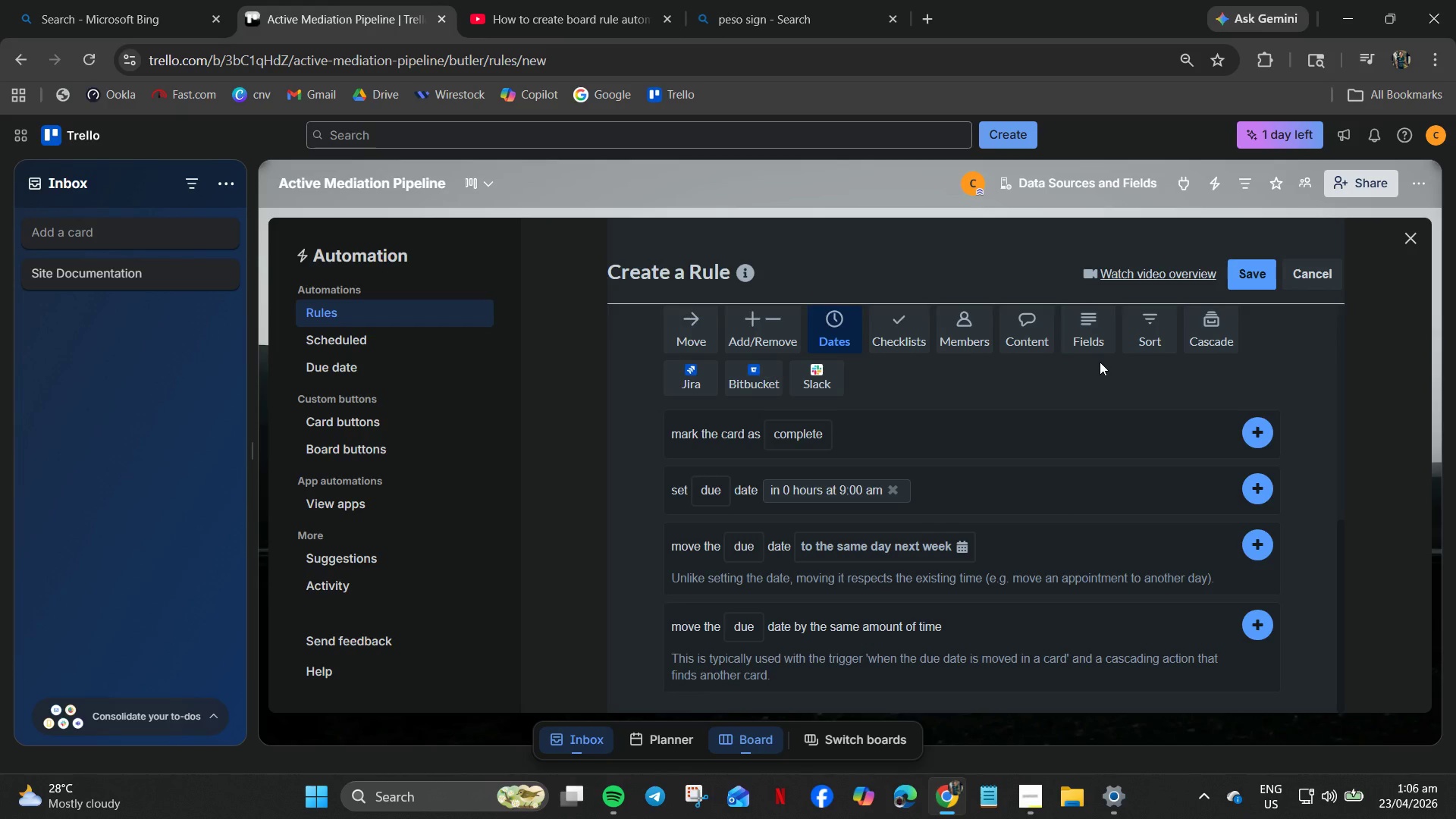 
left_click([1156, 333])
 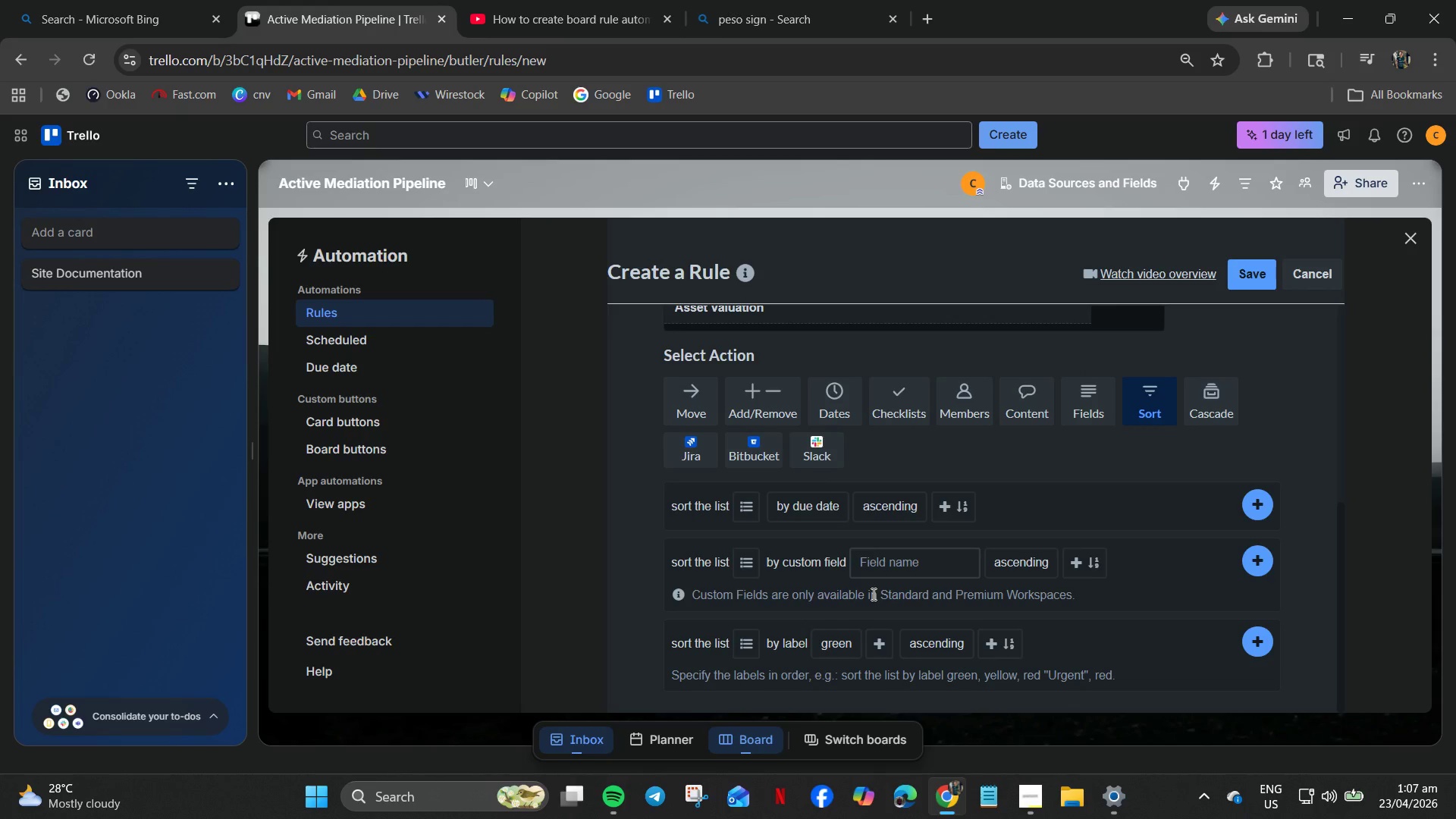 
wait(14.72)
 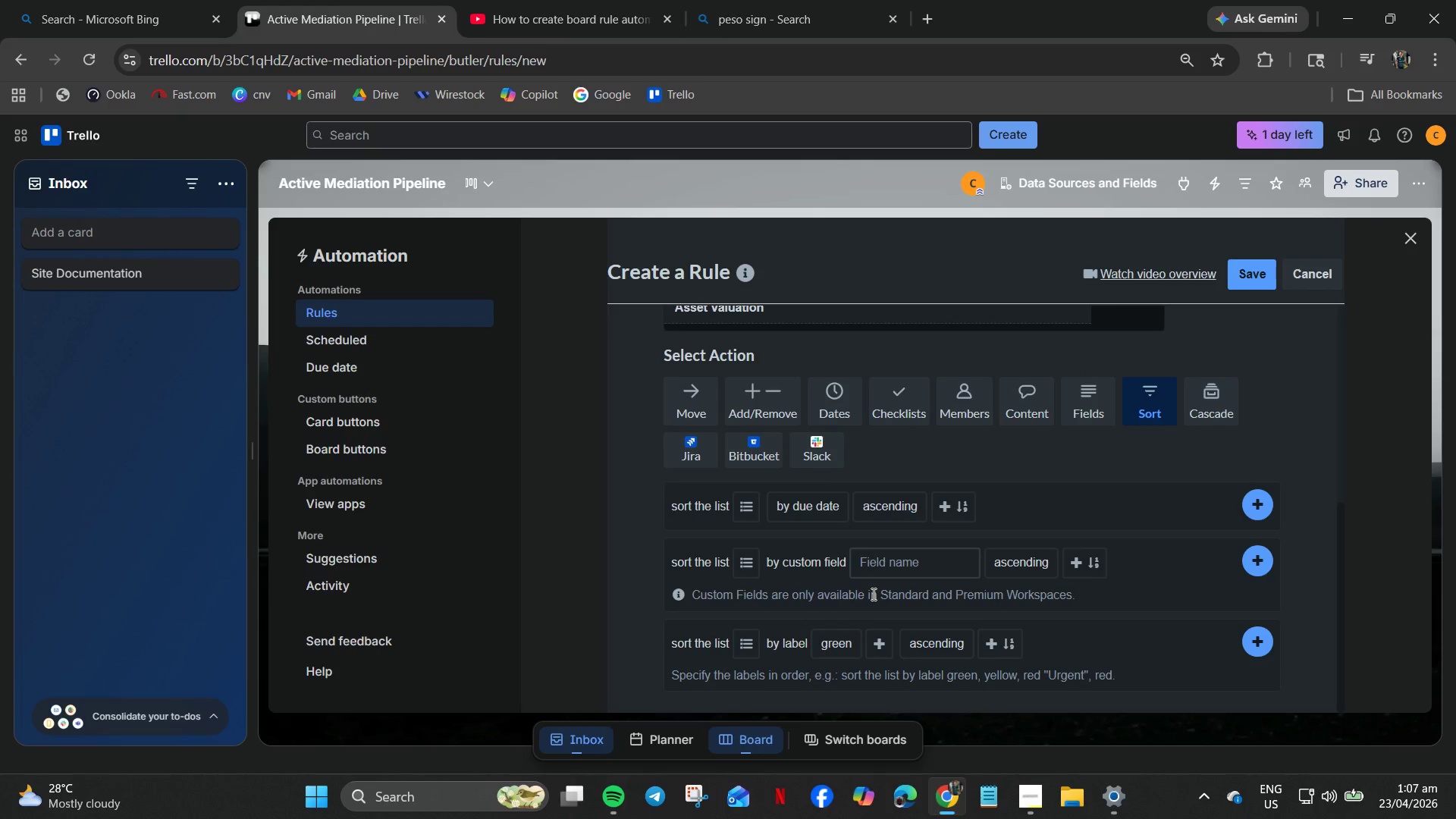 
mouse_move([914, 513])
 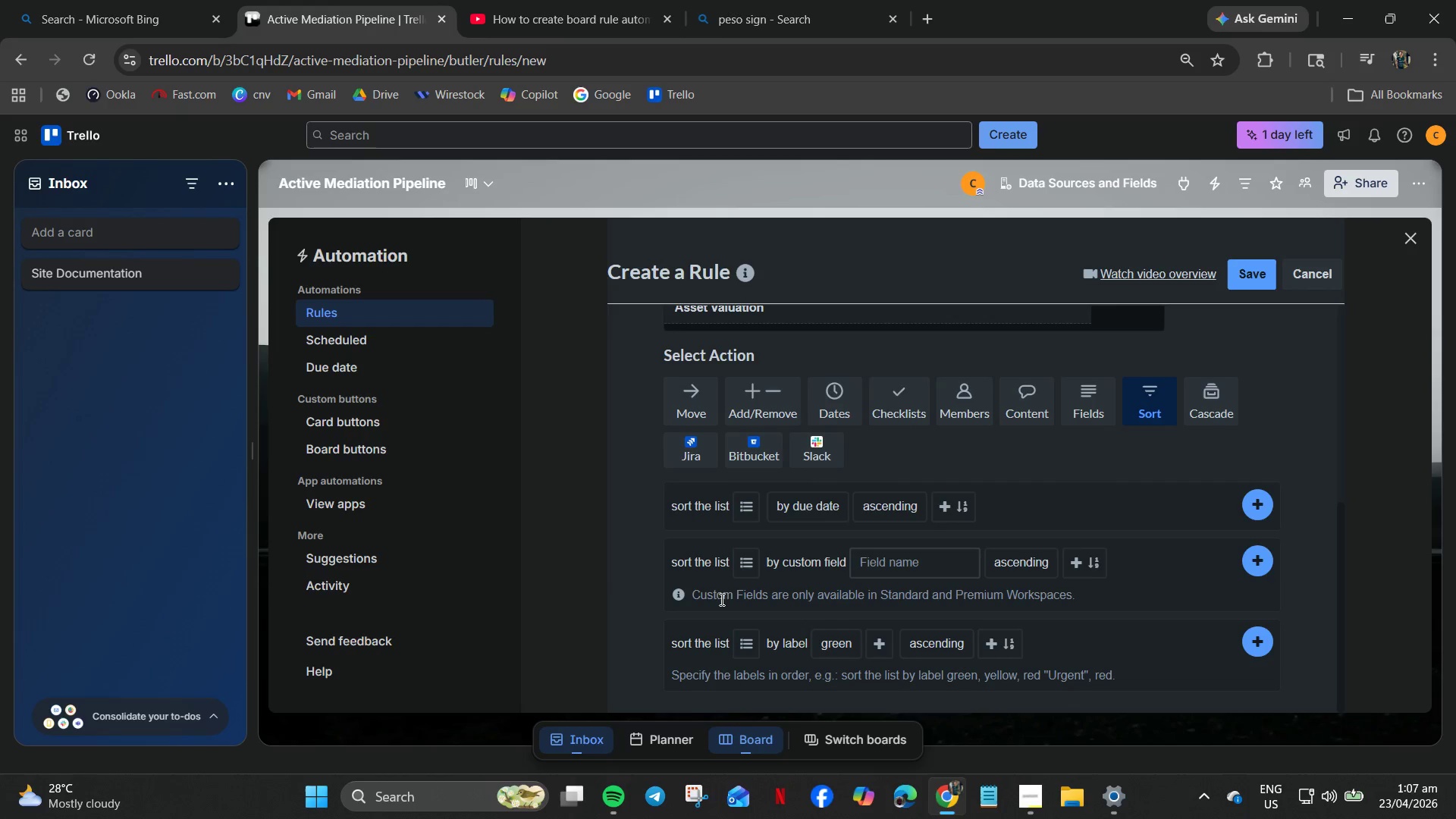 
scroll: coordinate [604, 605], scroll_direction: down, amount: 1.0
 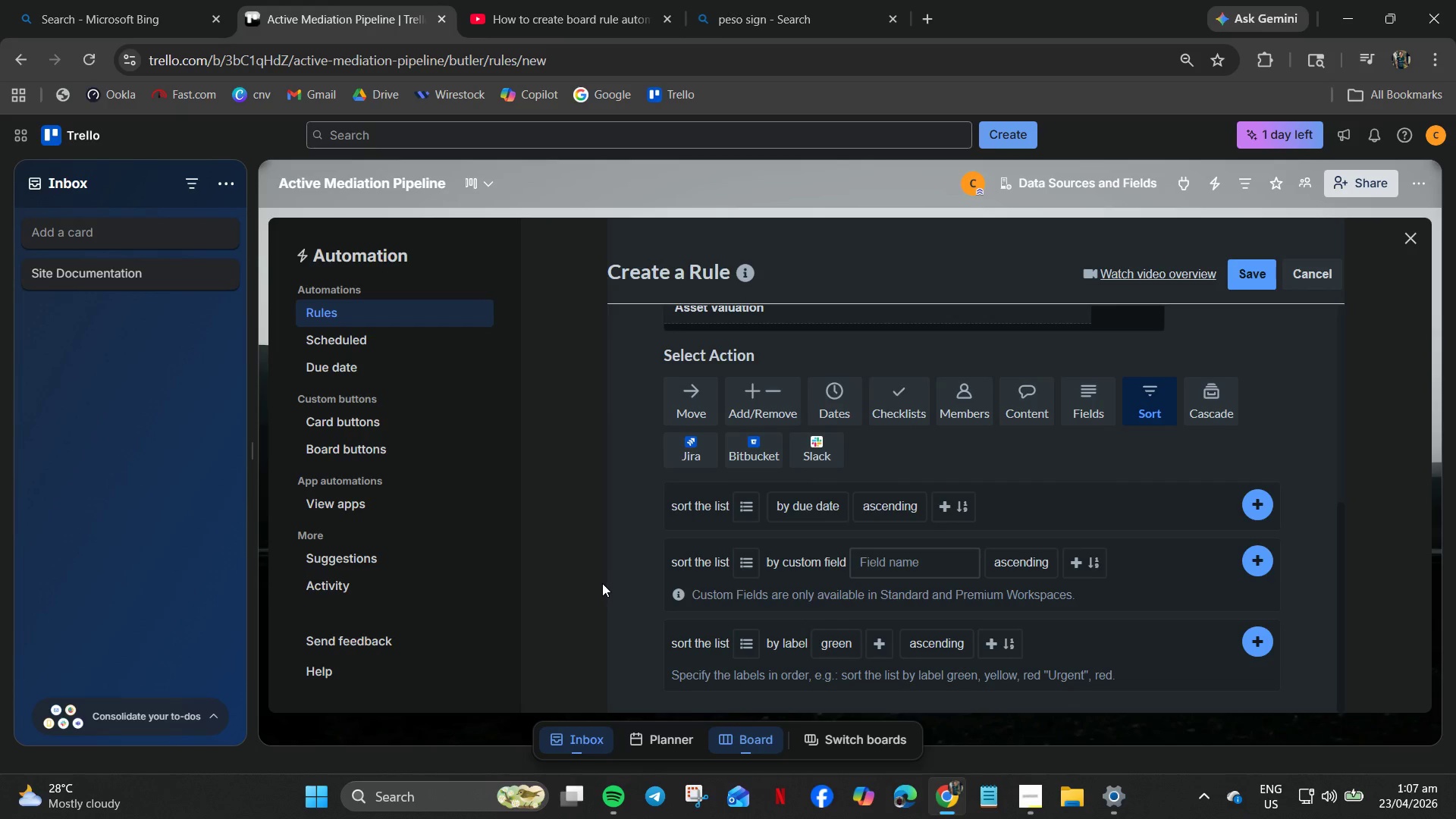 
left_click([618, 568])
 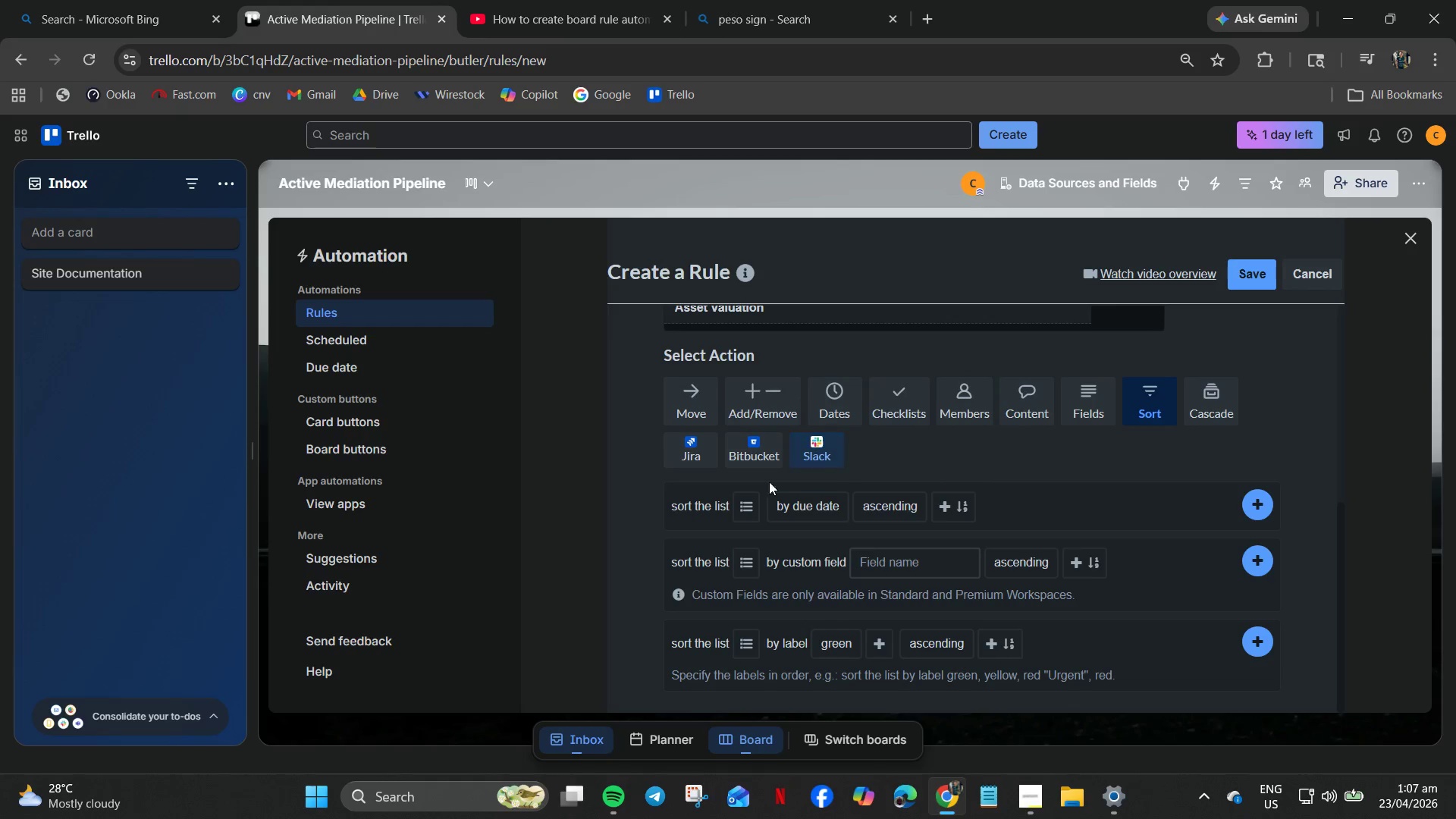 
wait(9.81)
 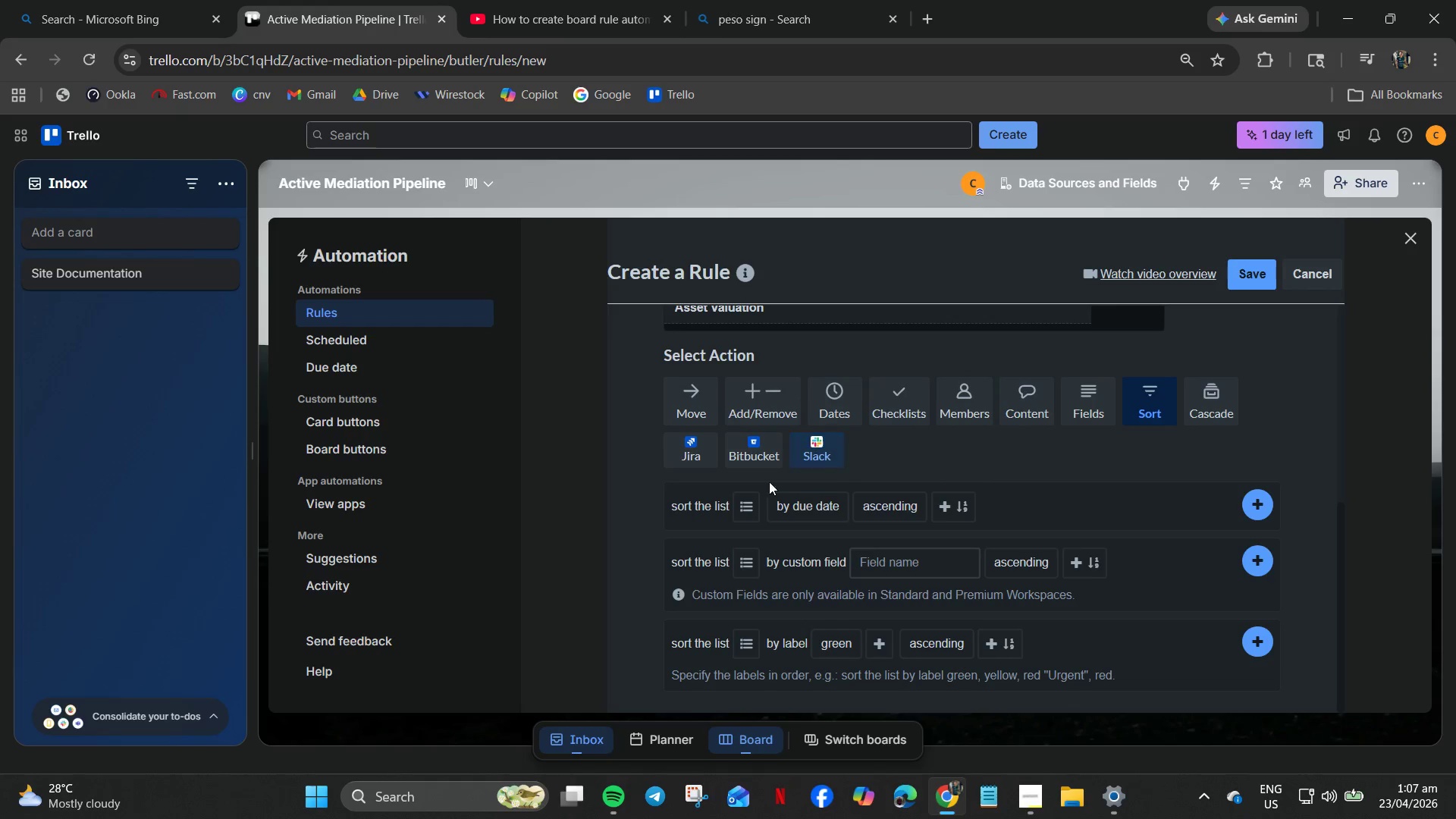 
mouse_move([880, 530])
 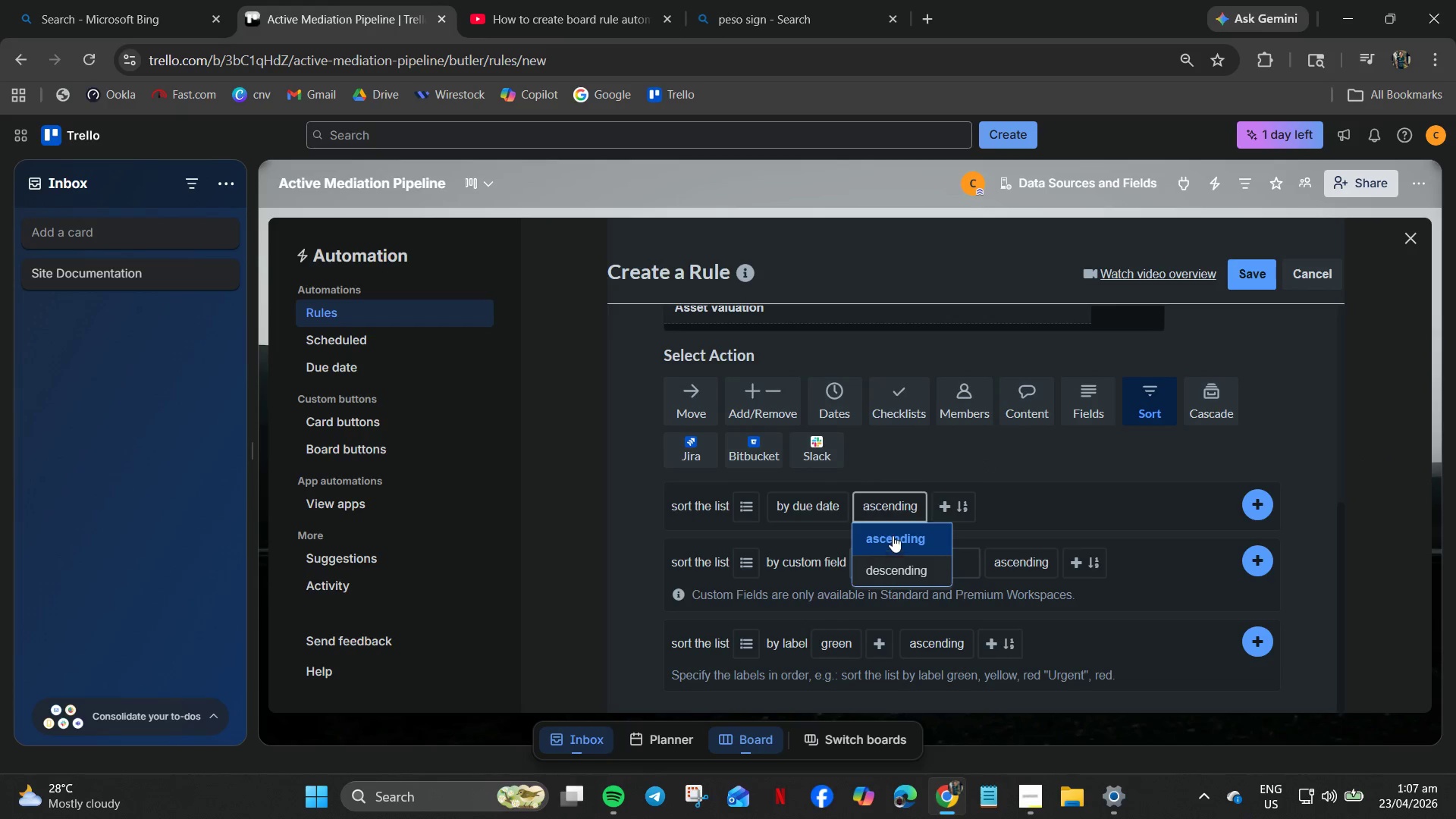 
left_click([893, 535])
 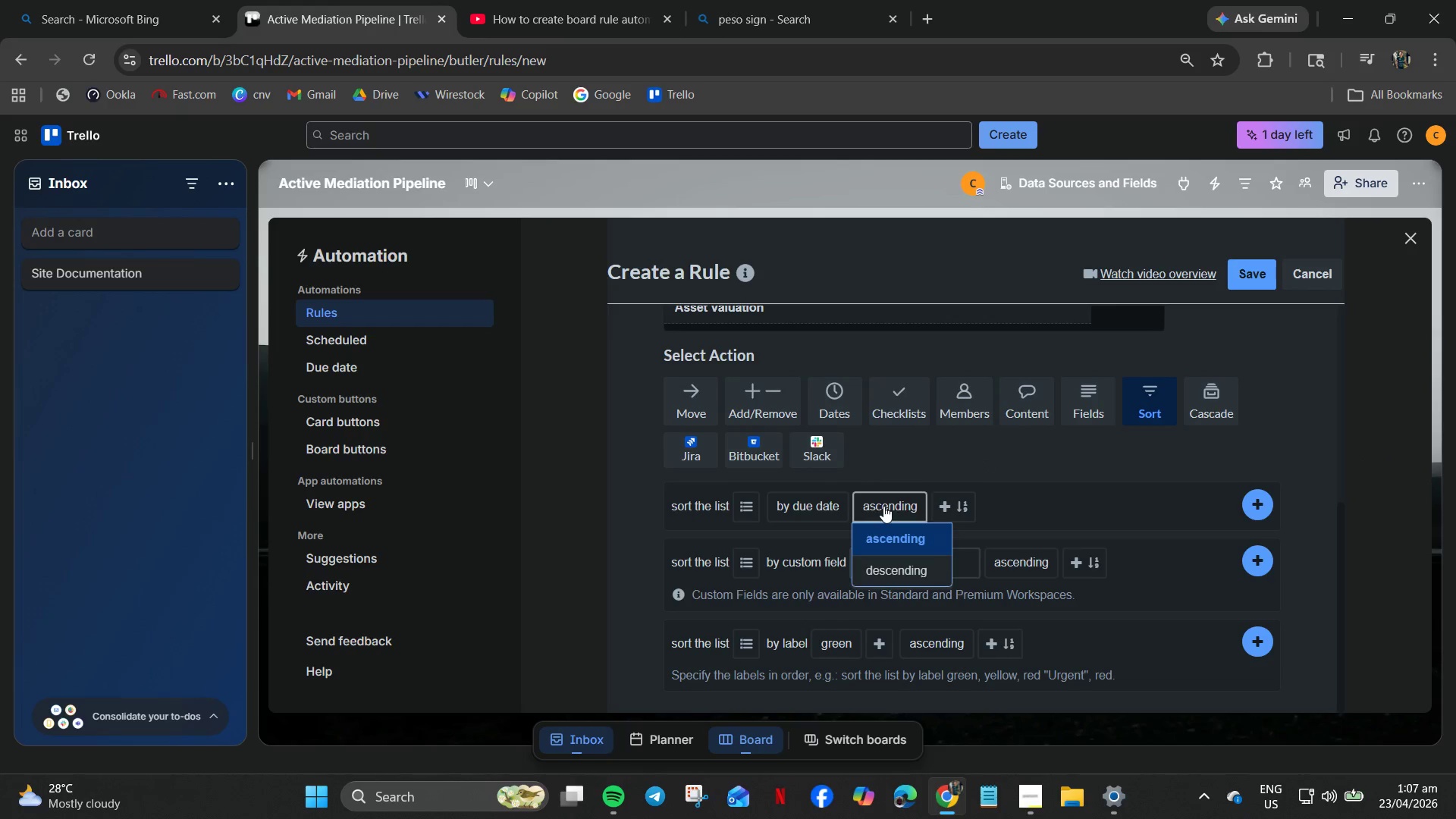 
left_click([807, 511])
 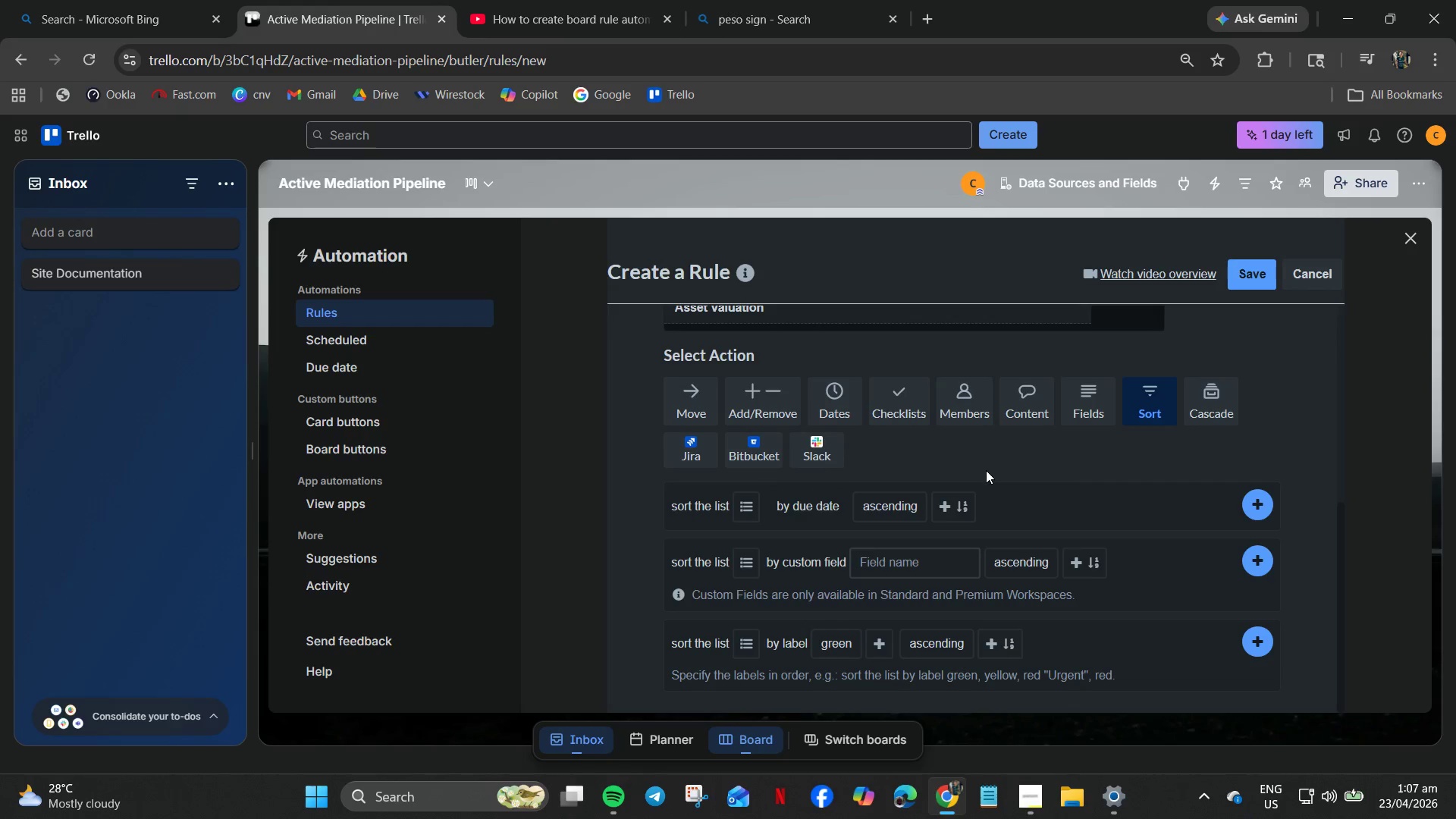 
scroll: coordinate [848, 639], scroll_direction: down, amount: 7.0
 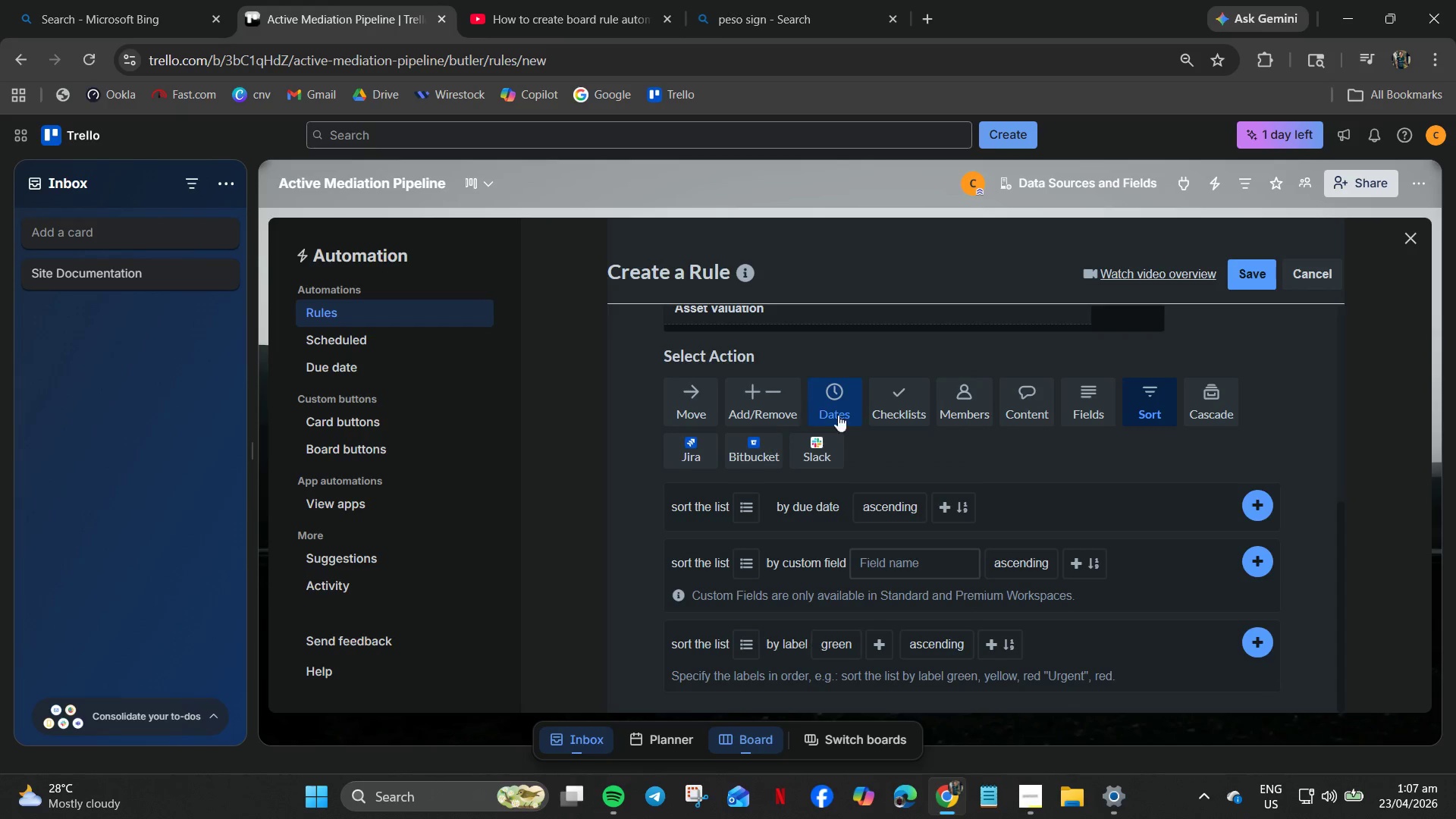 
left_click([837, 399])
 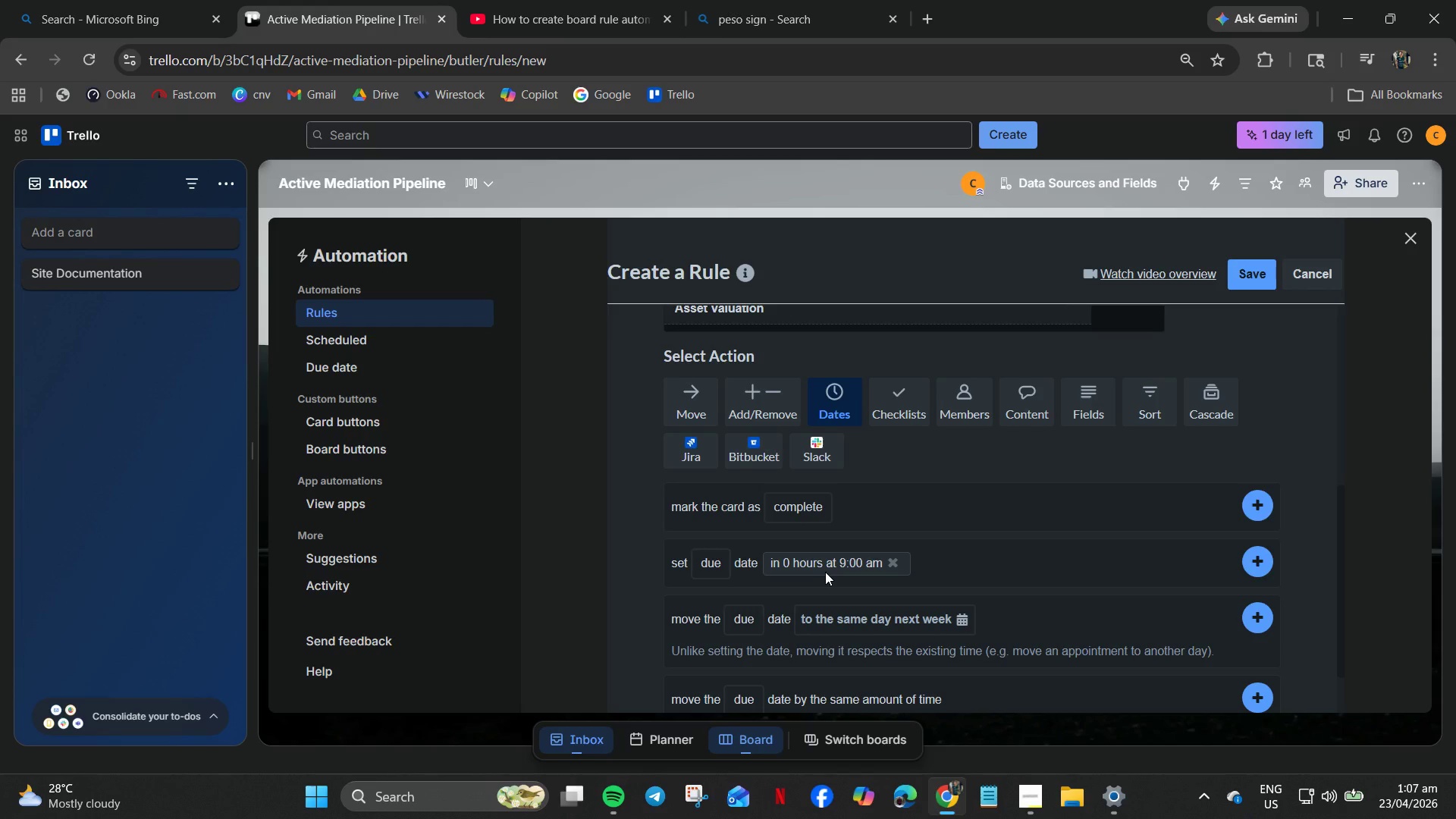 
wait(14.23)
 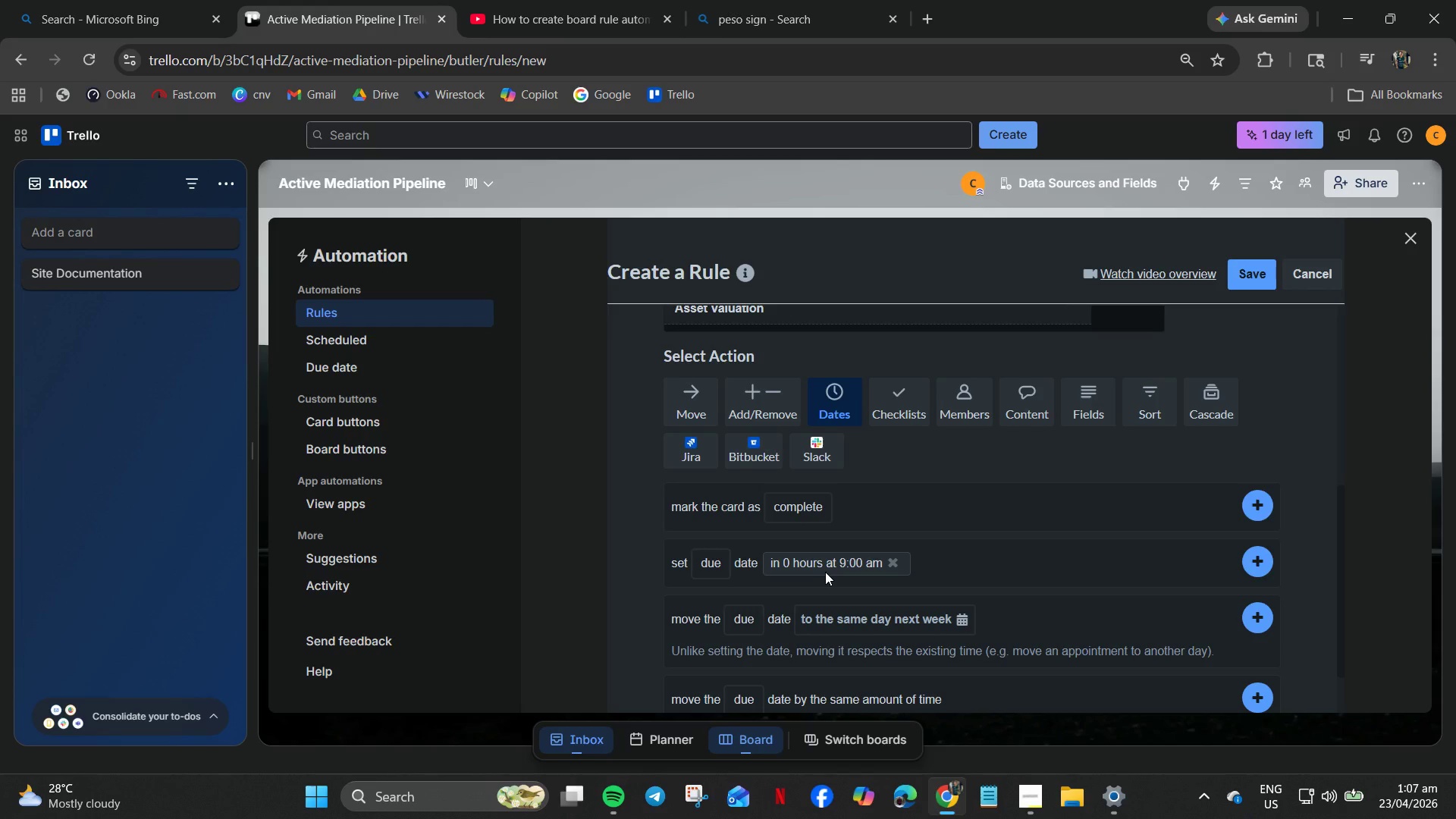 
mouse_move([776, 545])
 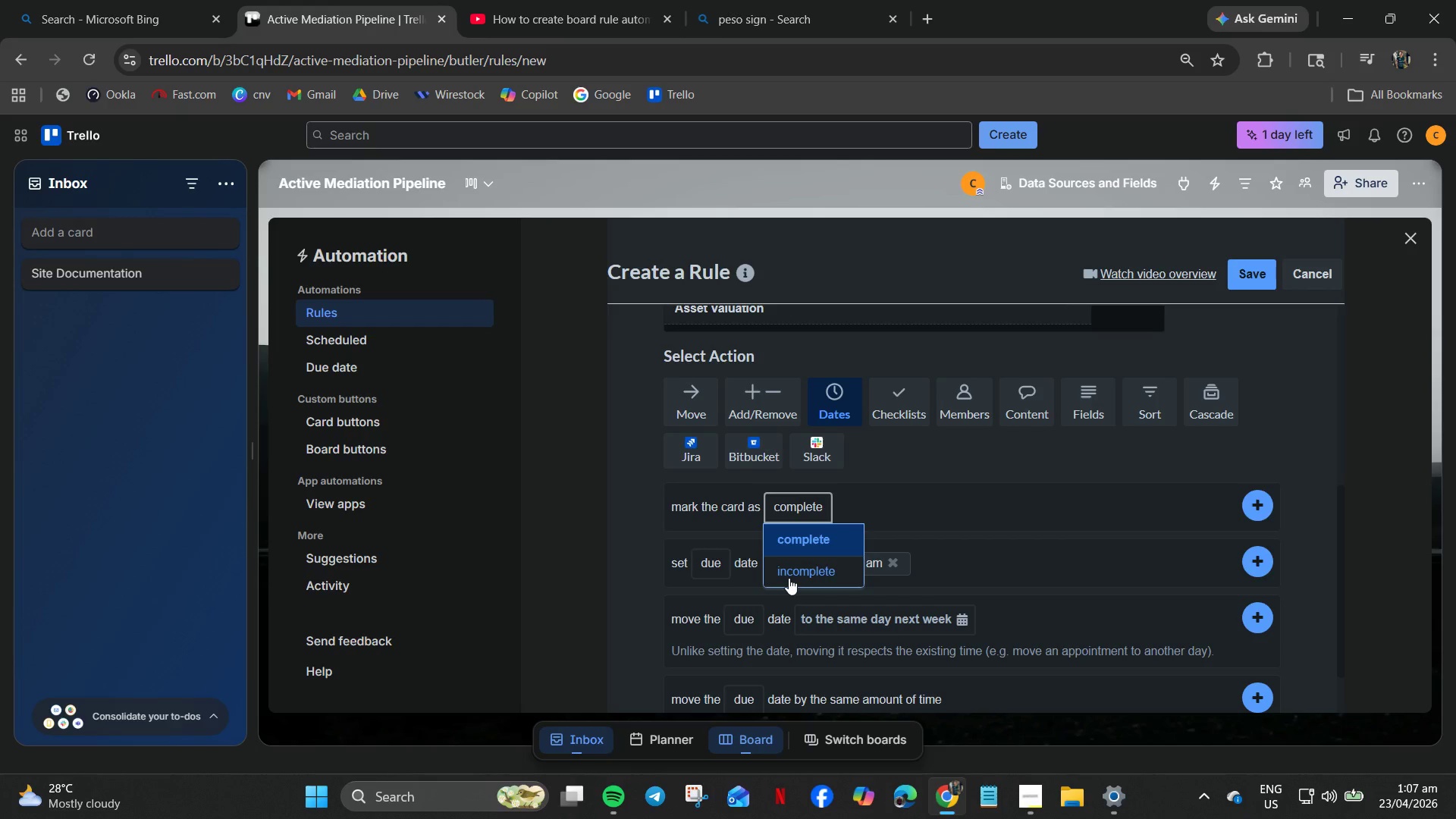 
left_click([789, 578])
 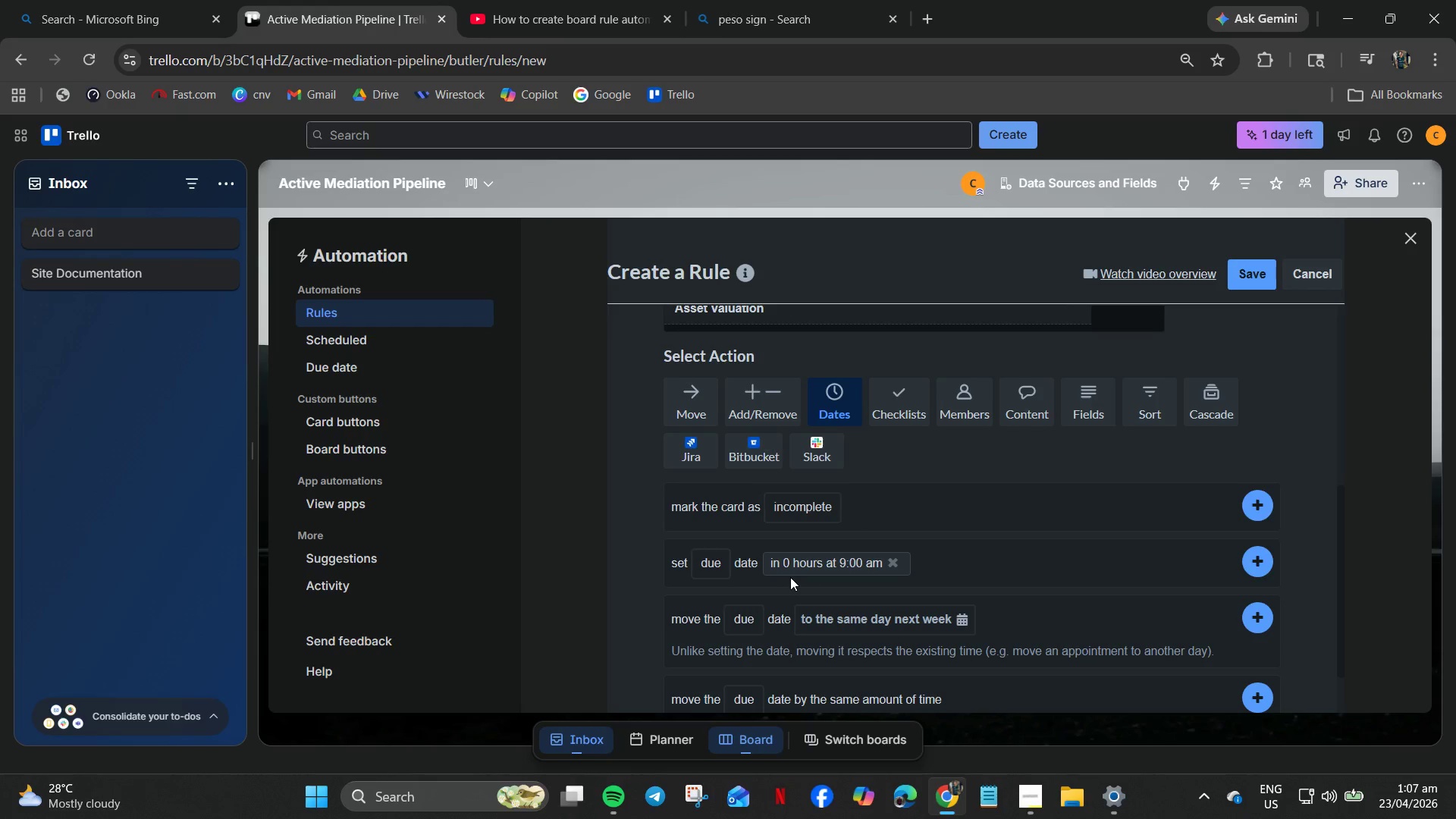 
scroll: coordinate [790, 577], scroll_direction: down, amount: 2.0
 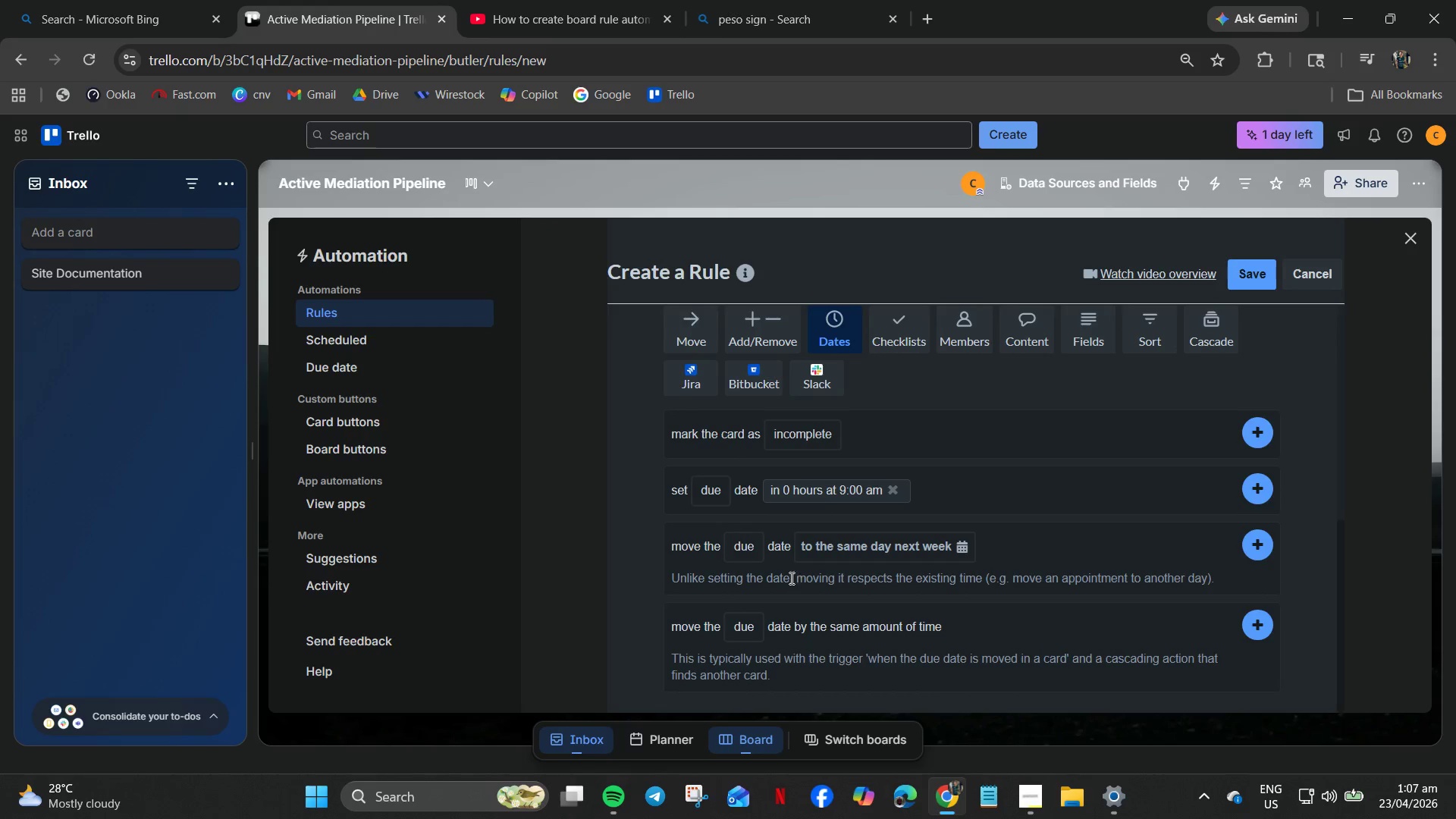 
mouse_move([742, 645])
 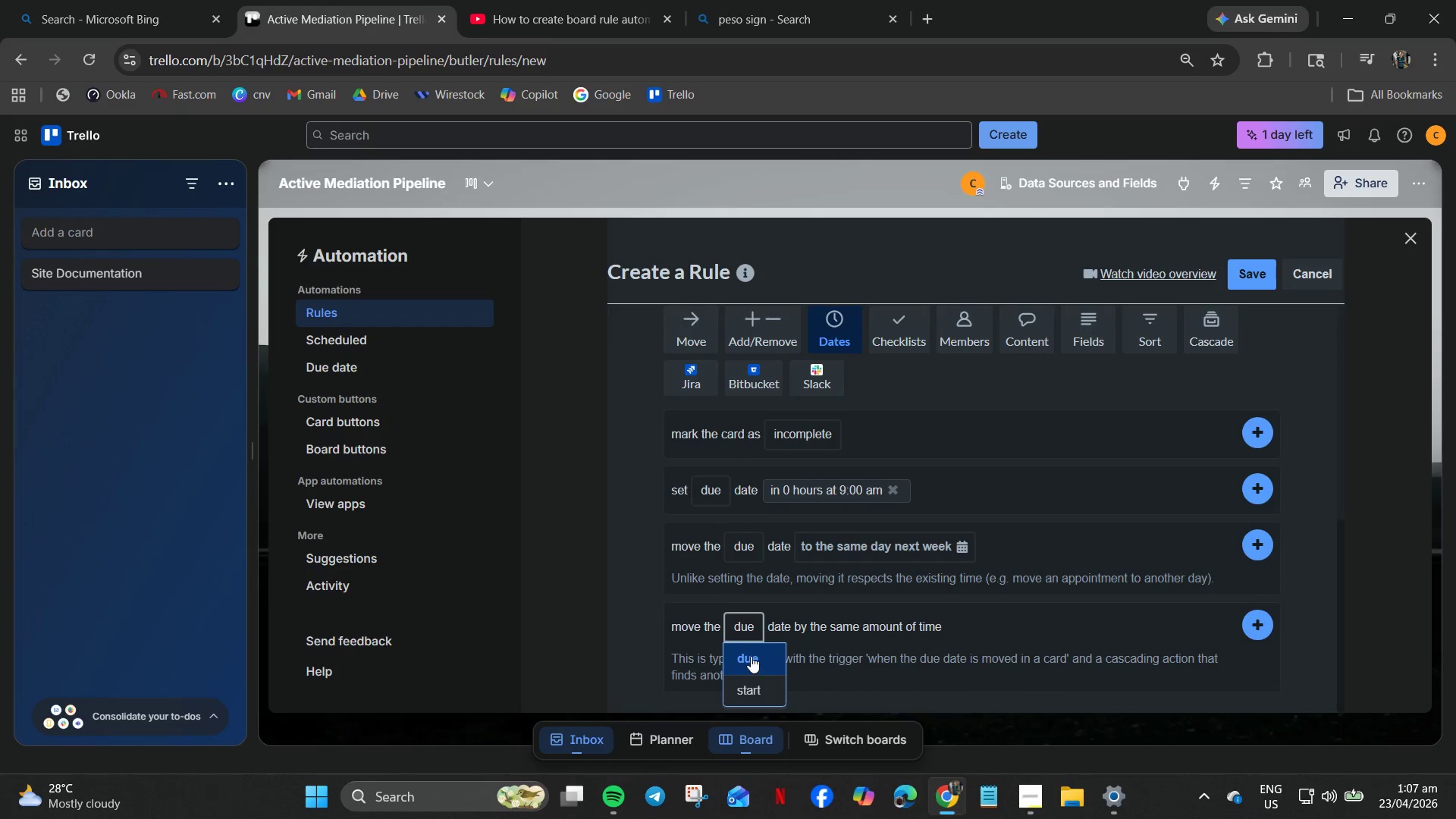 
left_click([751, 656])
 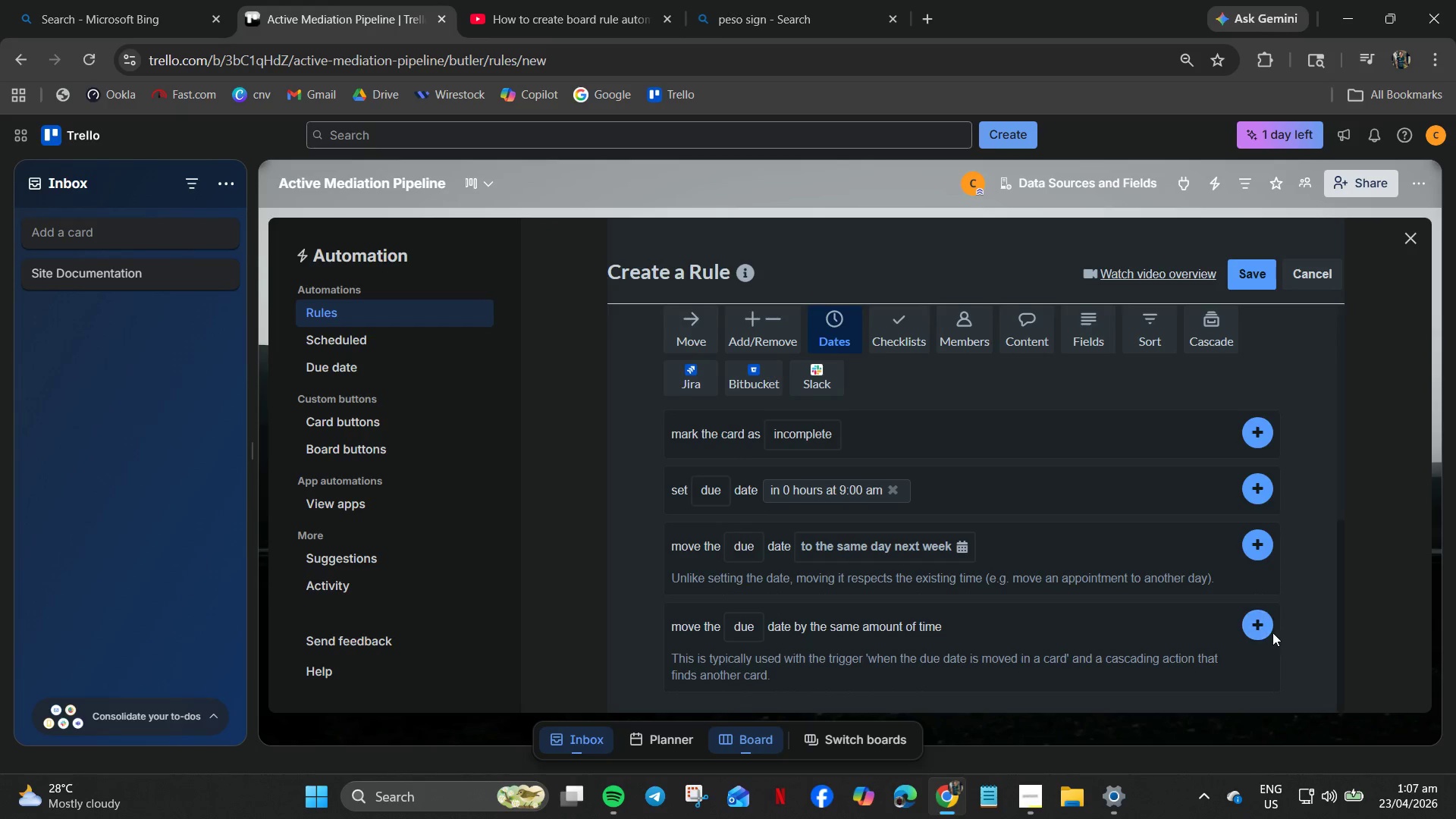 
scroll: coordinate [962, 639], scroll_direction: down, amount: 4.0
 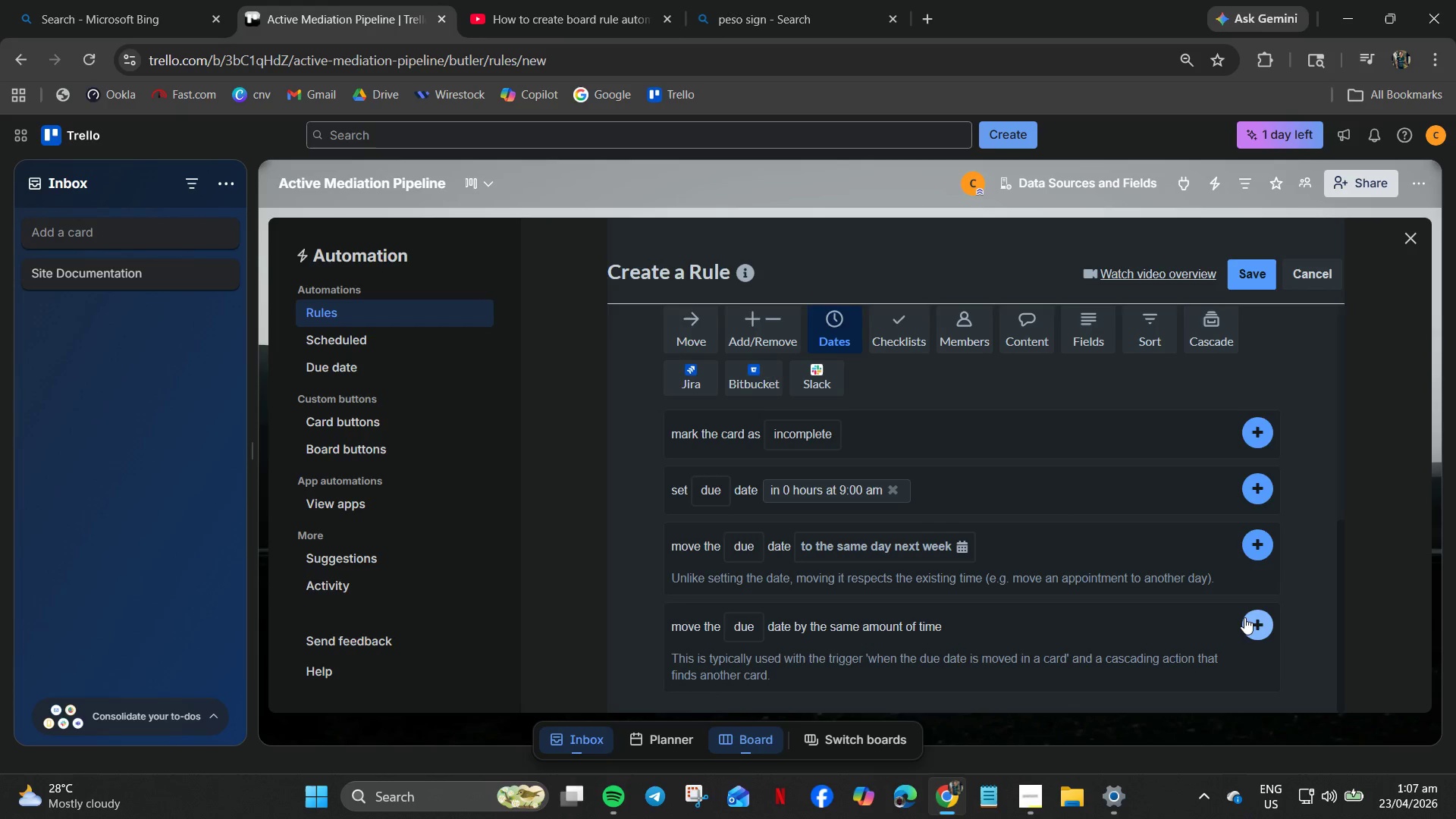 
left_click([927, 544])
 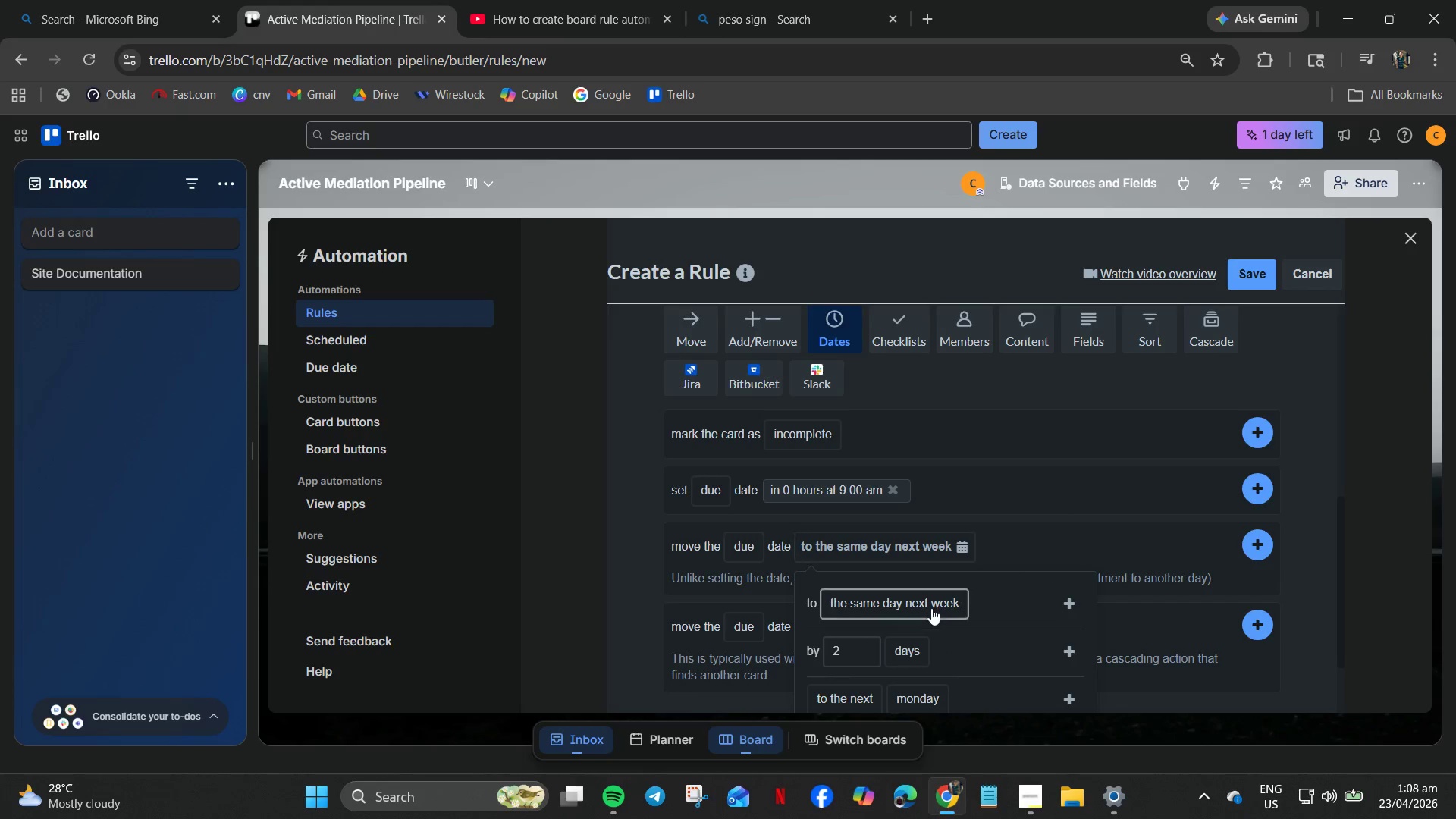 
scroll: coordinate [931, 608], scroll_direction: down, amount: 2.0
 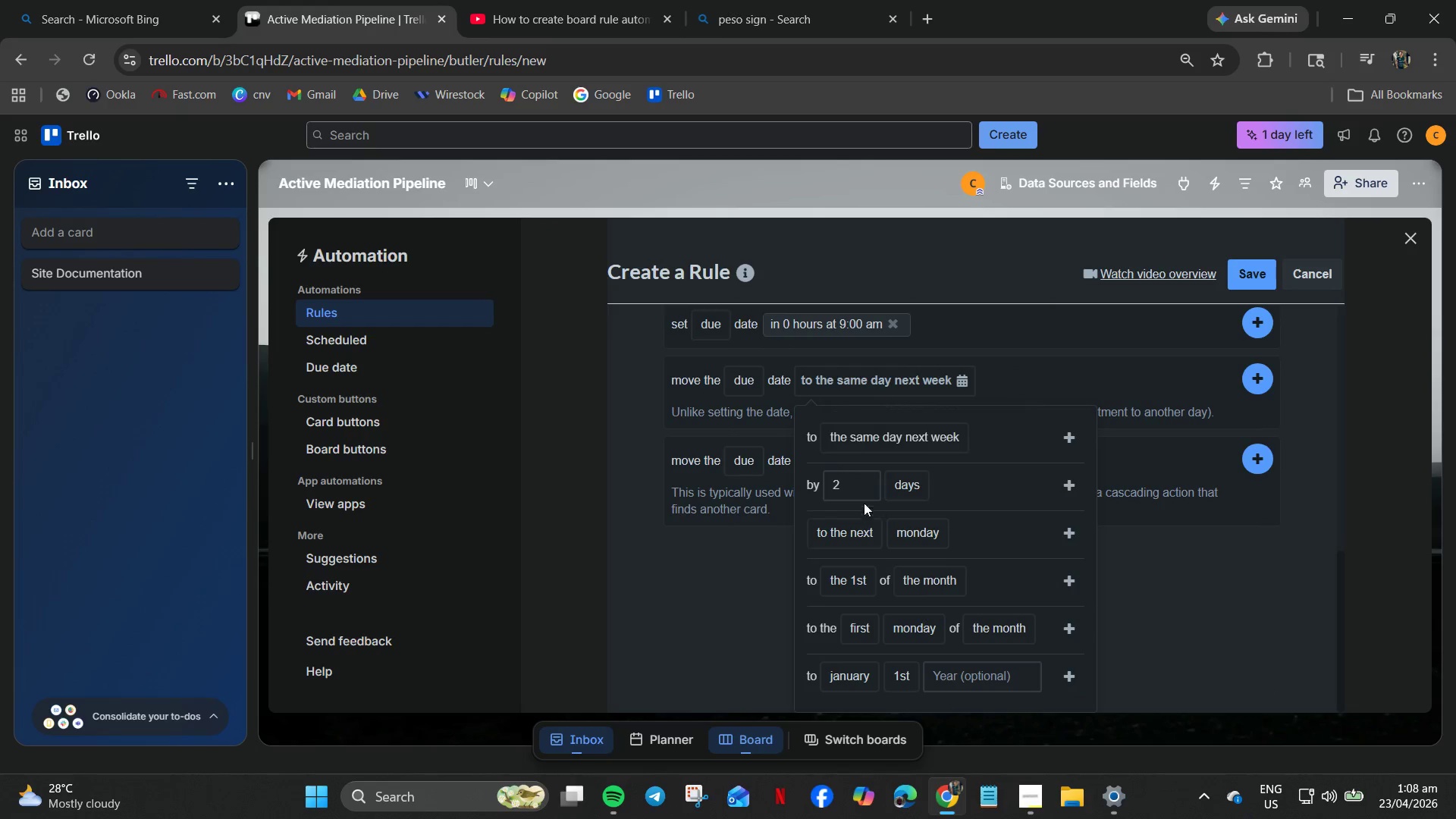 
left_click_drag(start_coordinate=[860, 492], to_coordinate=[753, 485])
 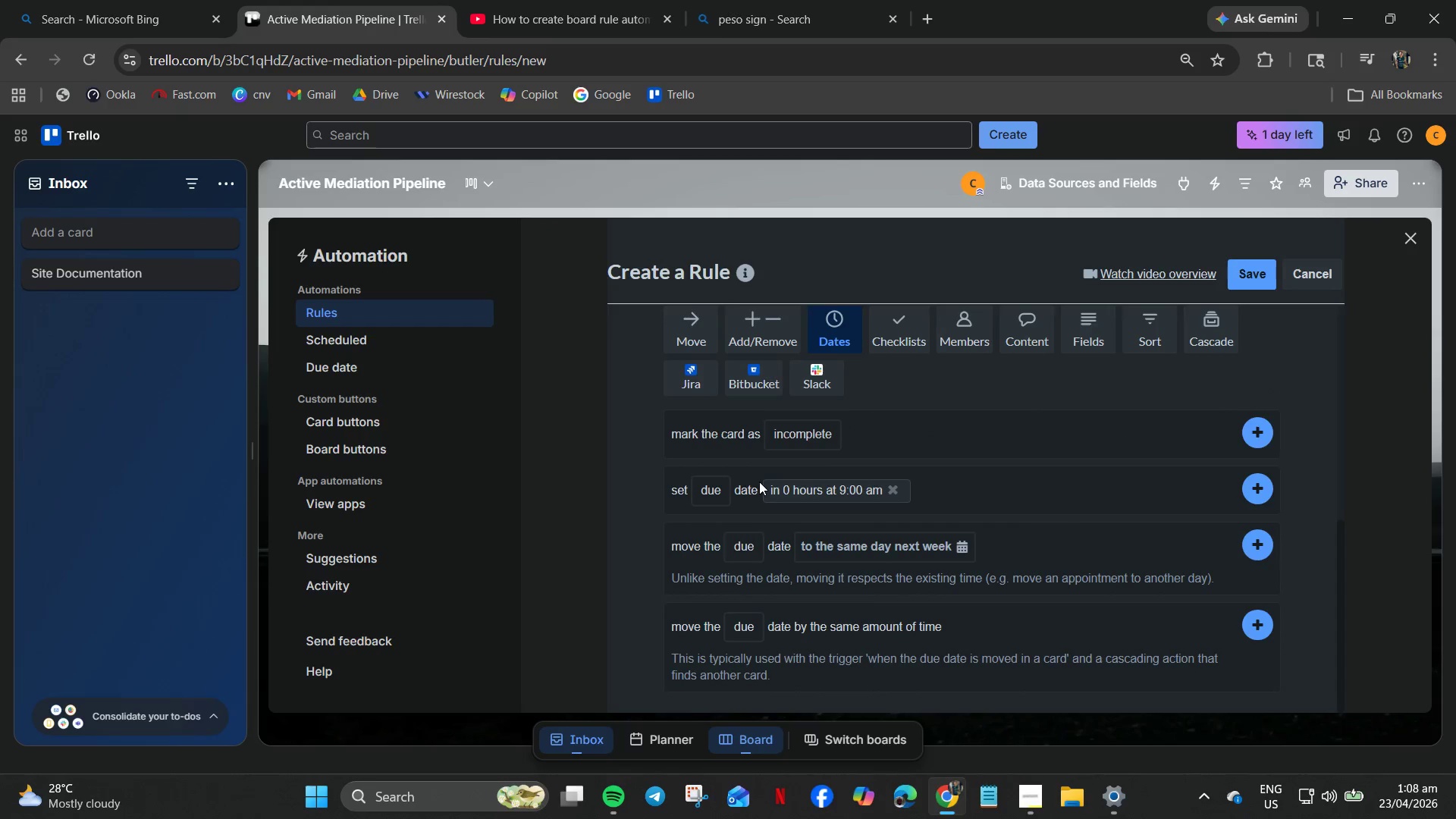 
key(Numpad7)
 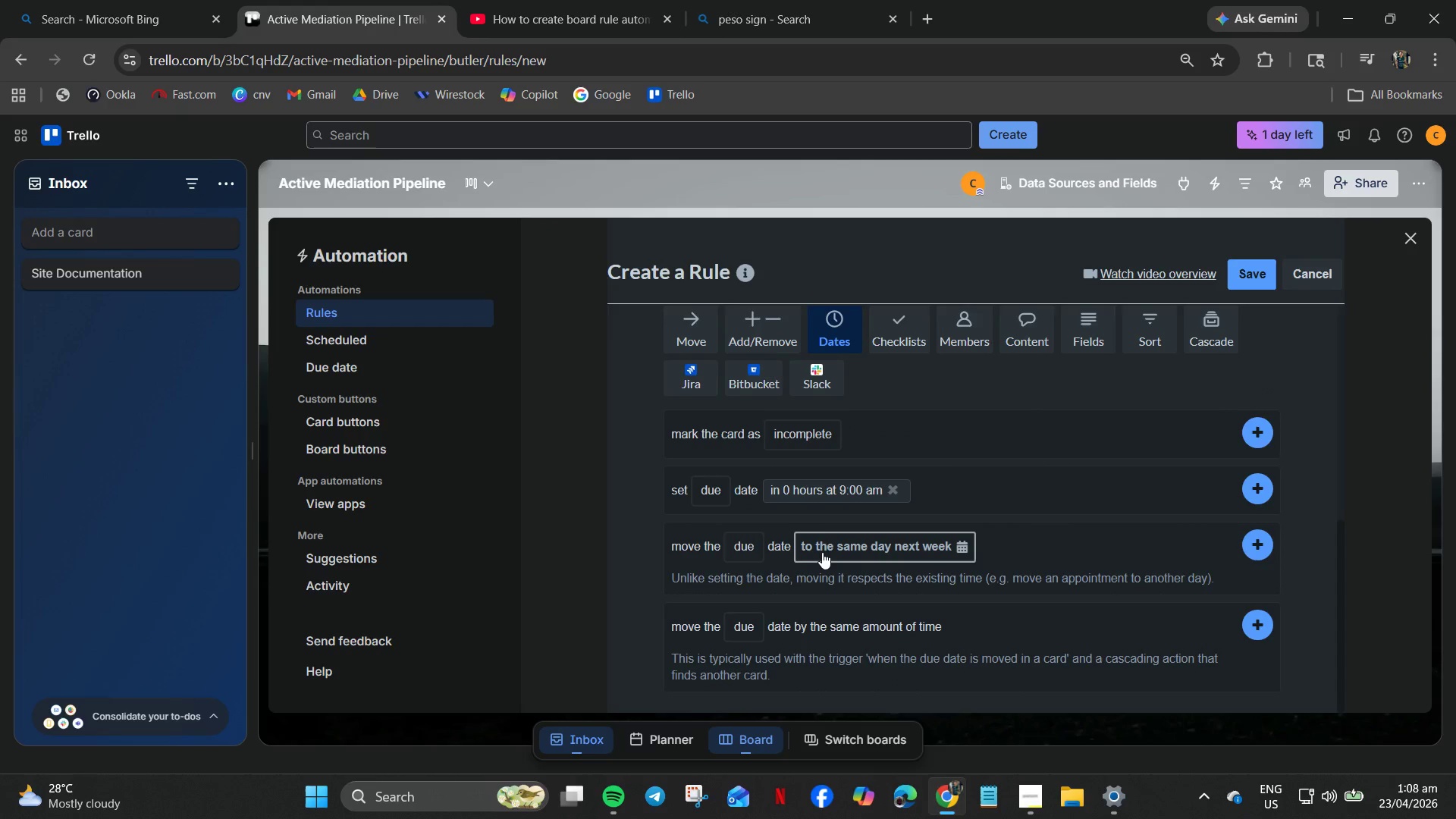 
left_click([823, 553])
 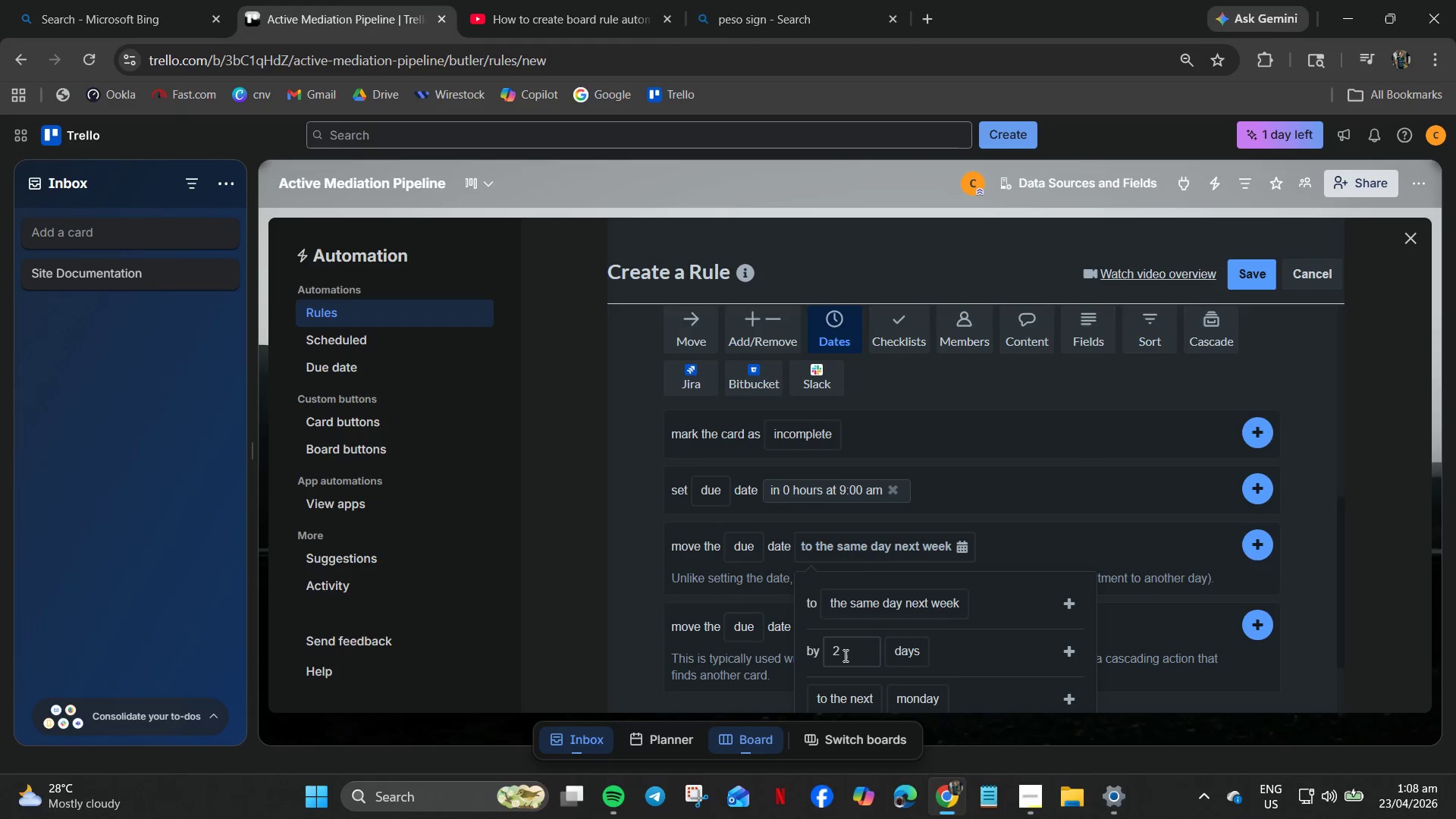 
left_click([844, 655])
 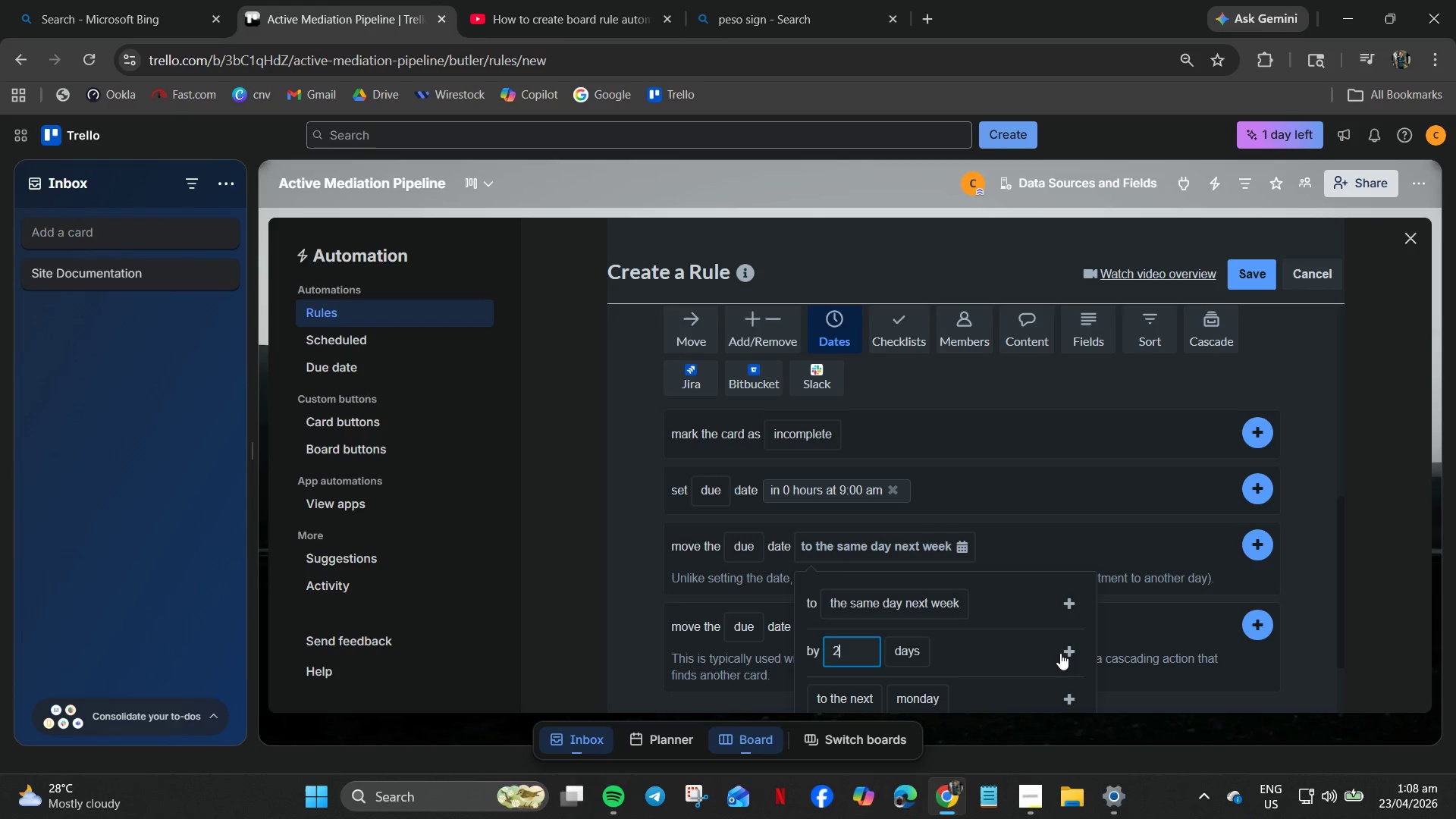 
scroll: coordinate [883, 653], scroll_direction: down, amount: 3.0
 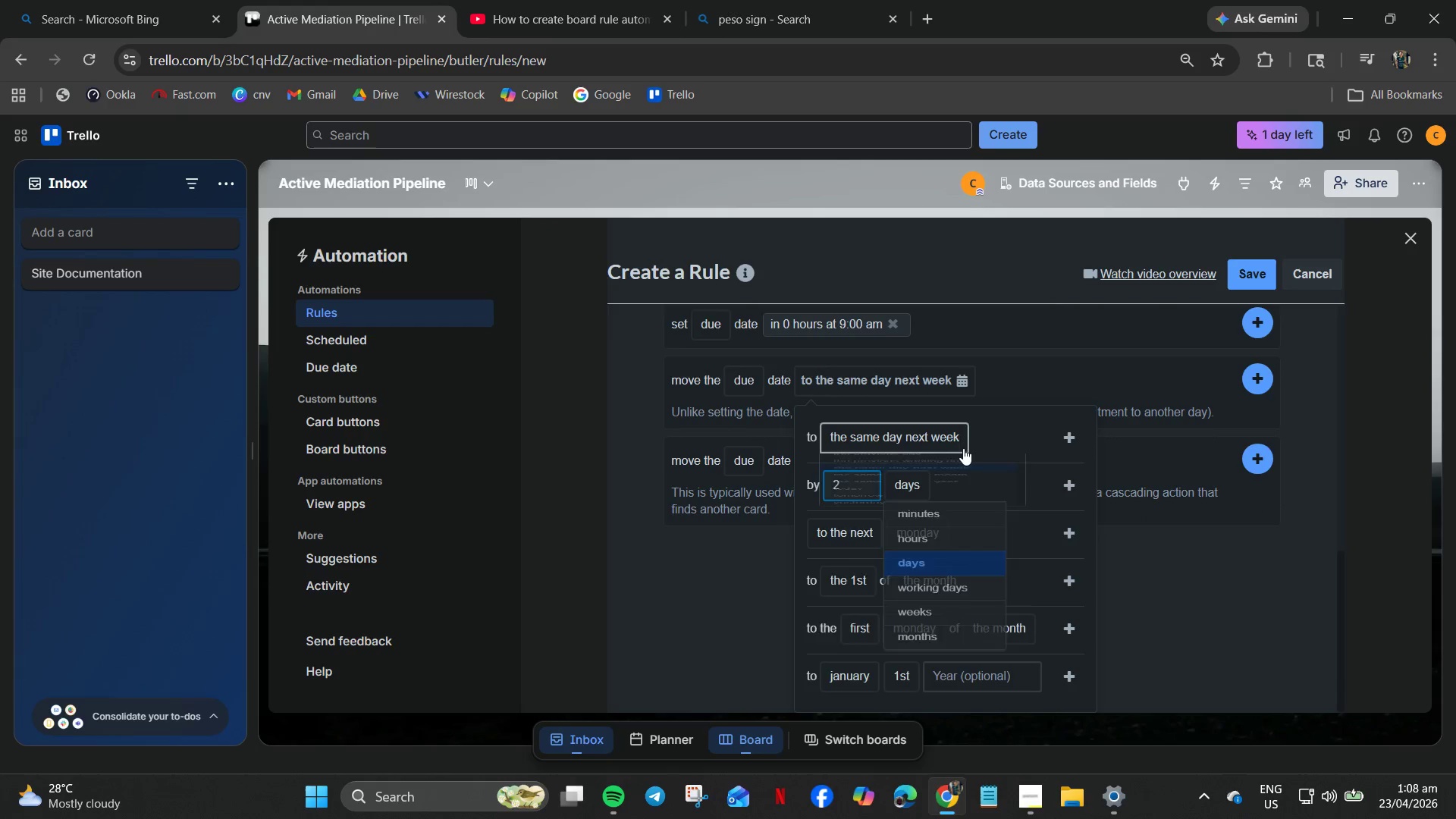 
double_click([1066, 487])
 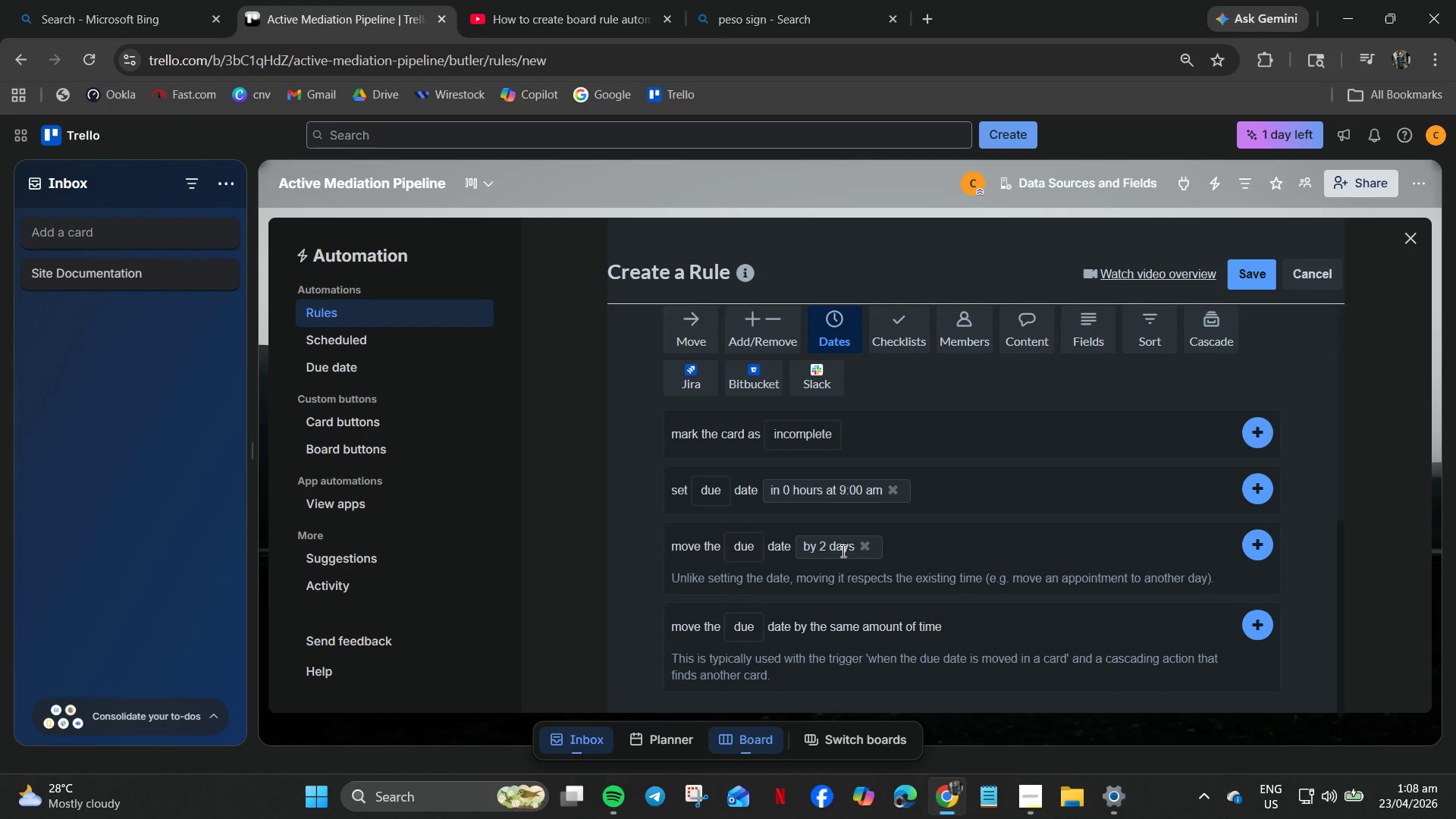 
mouse_move([858, 565])
 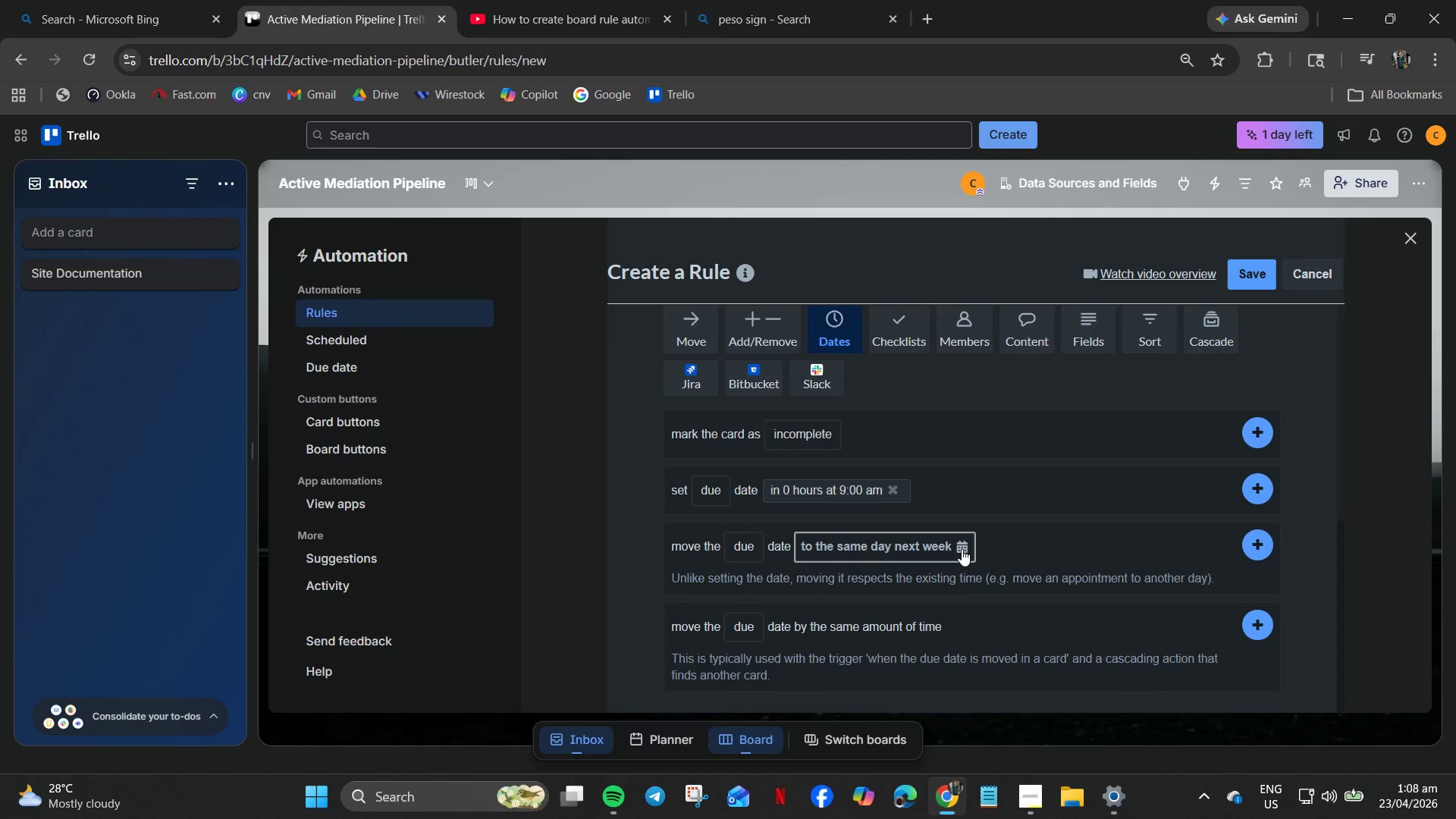 
left_click([962, 549])
 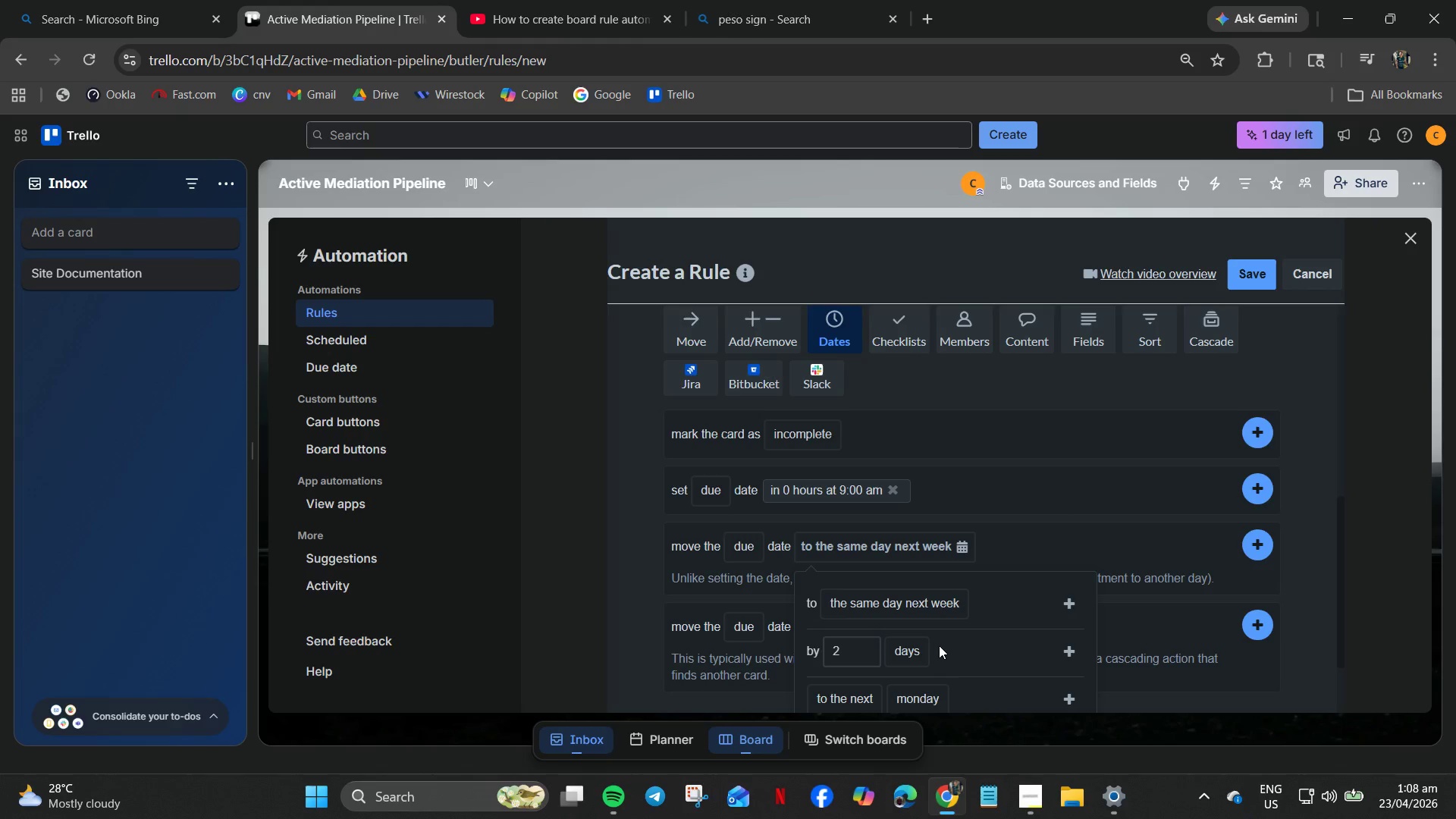 
scroll: coordinate [937, 645], scroll_direction: down, amount: 3.0
 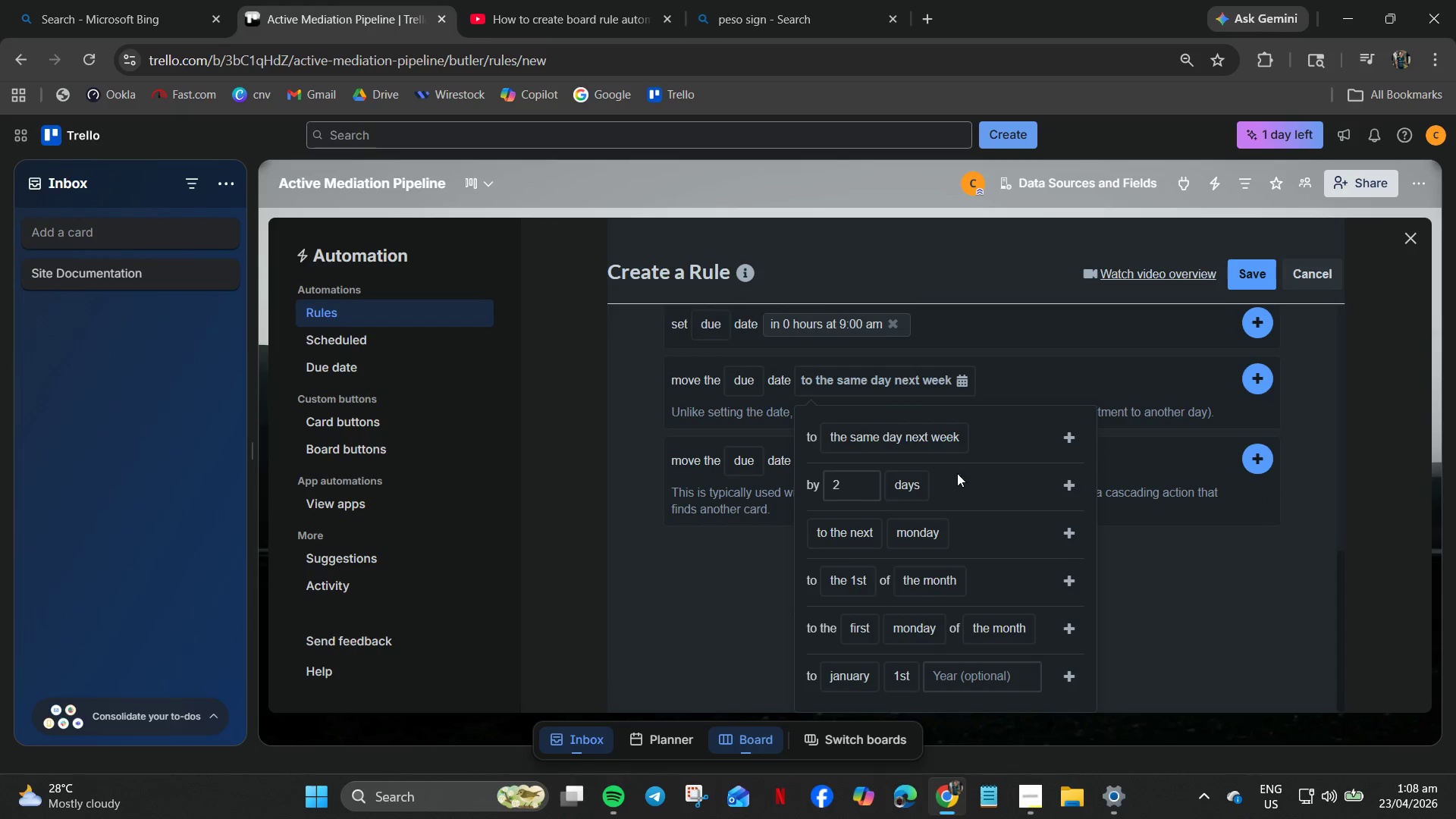 
left_click([968, 375])
 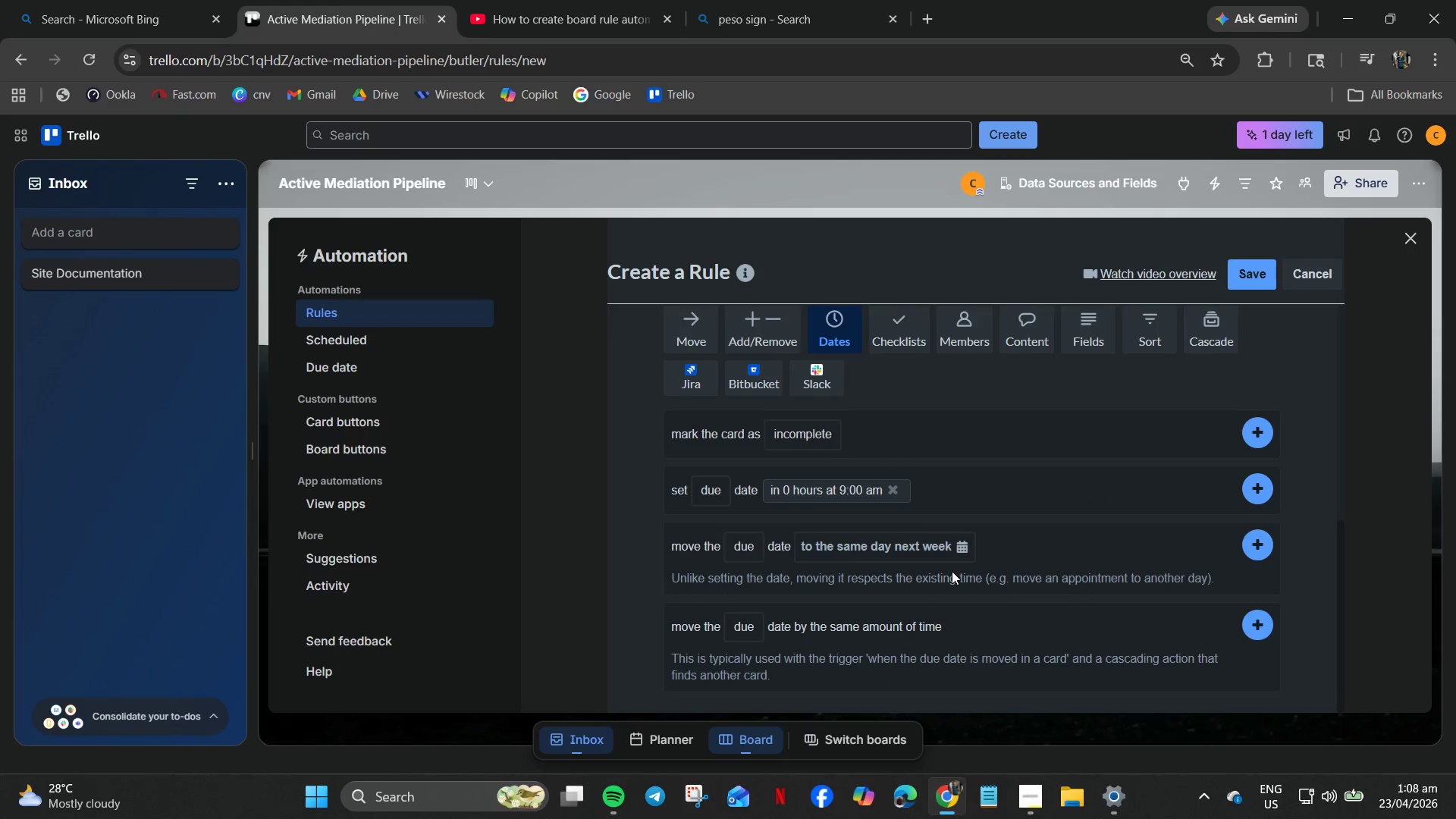 
left_click([956, 543])
 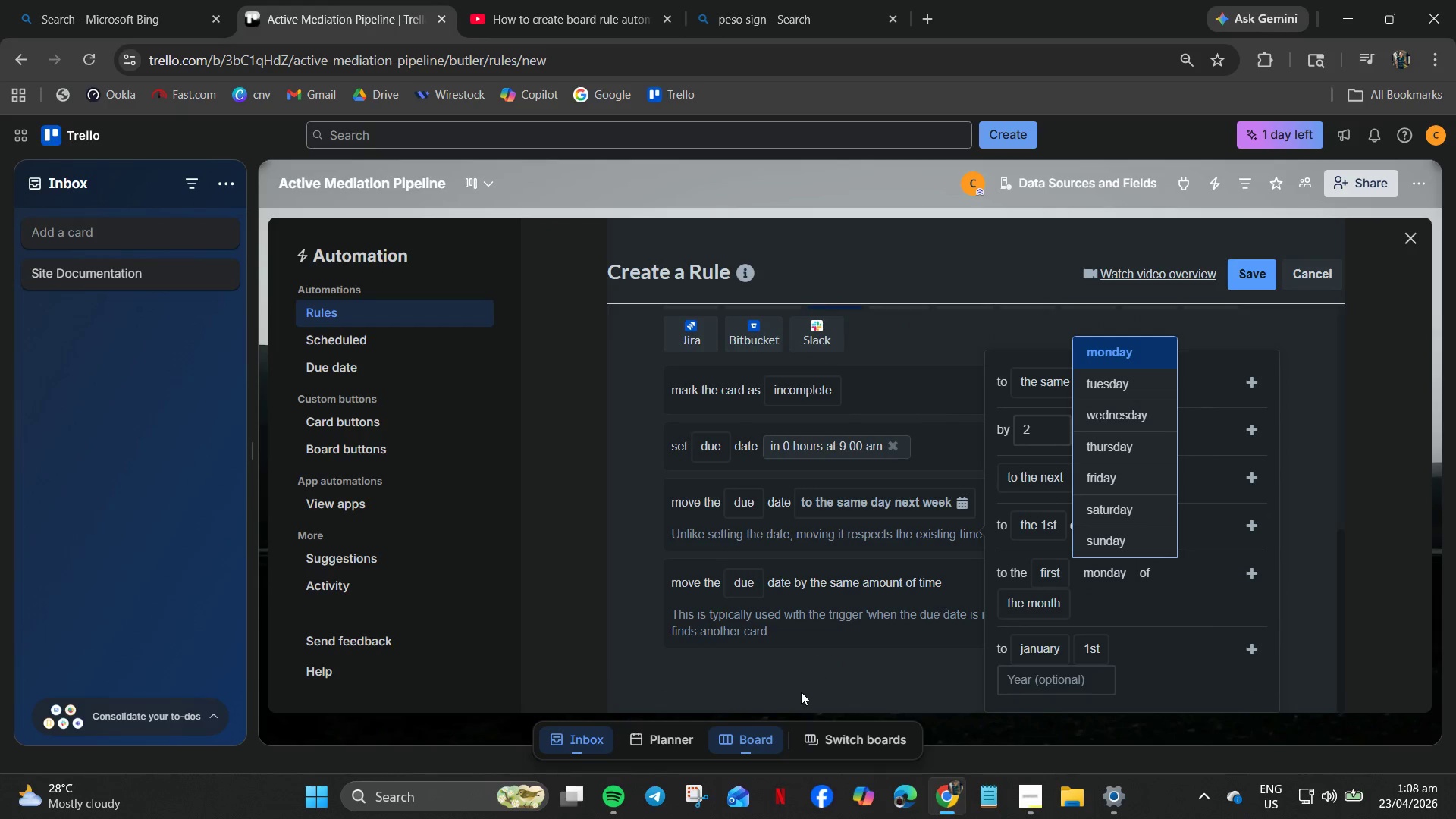 
wait(8.4)
 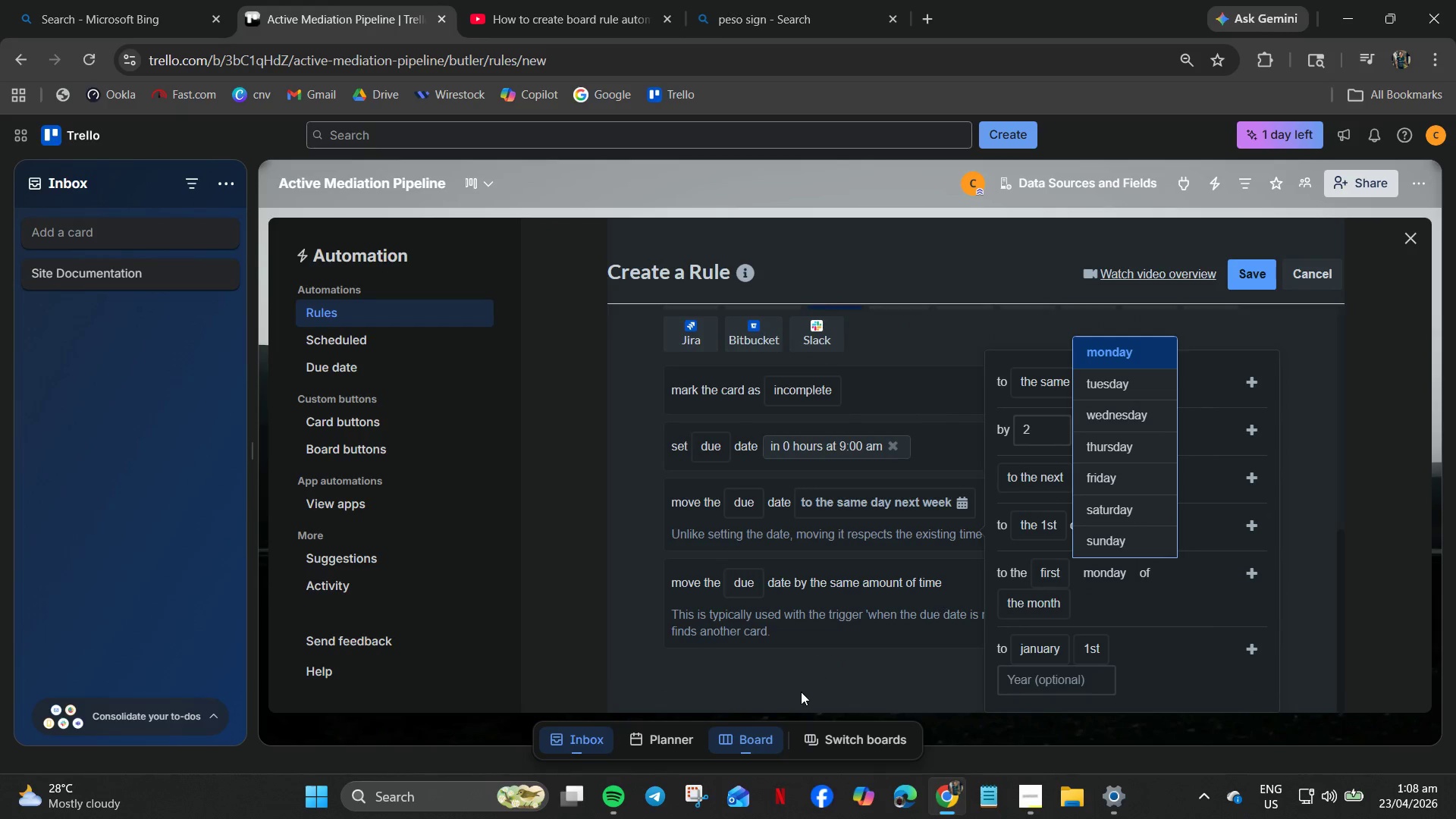 
mouse_move([1035, 610])
 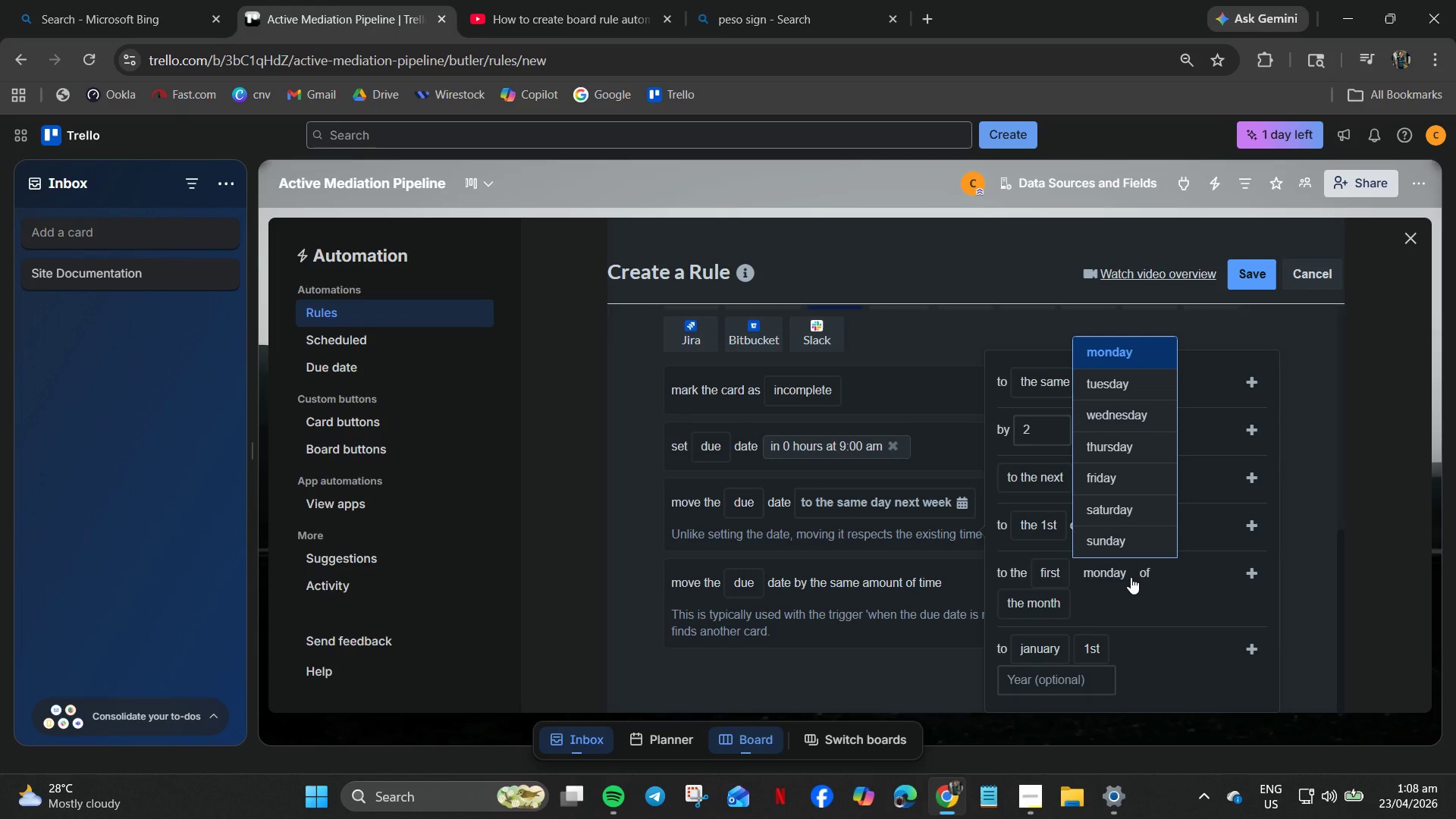 
wait(5.68)
 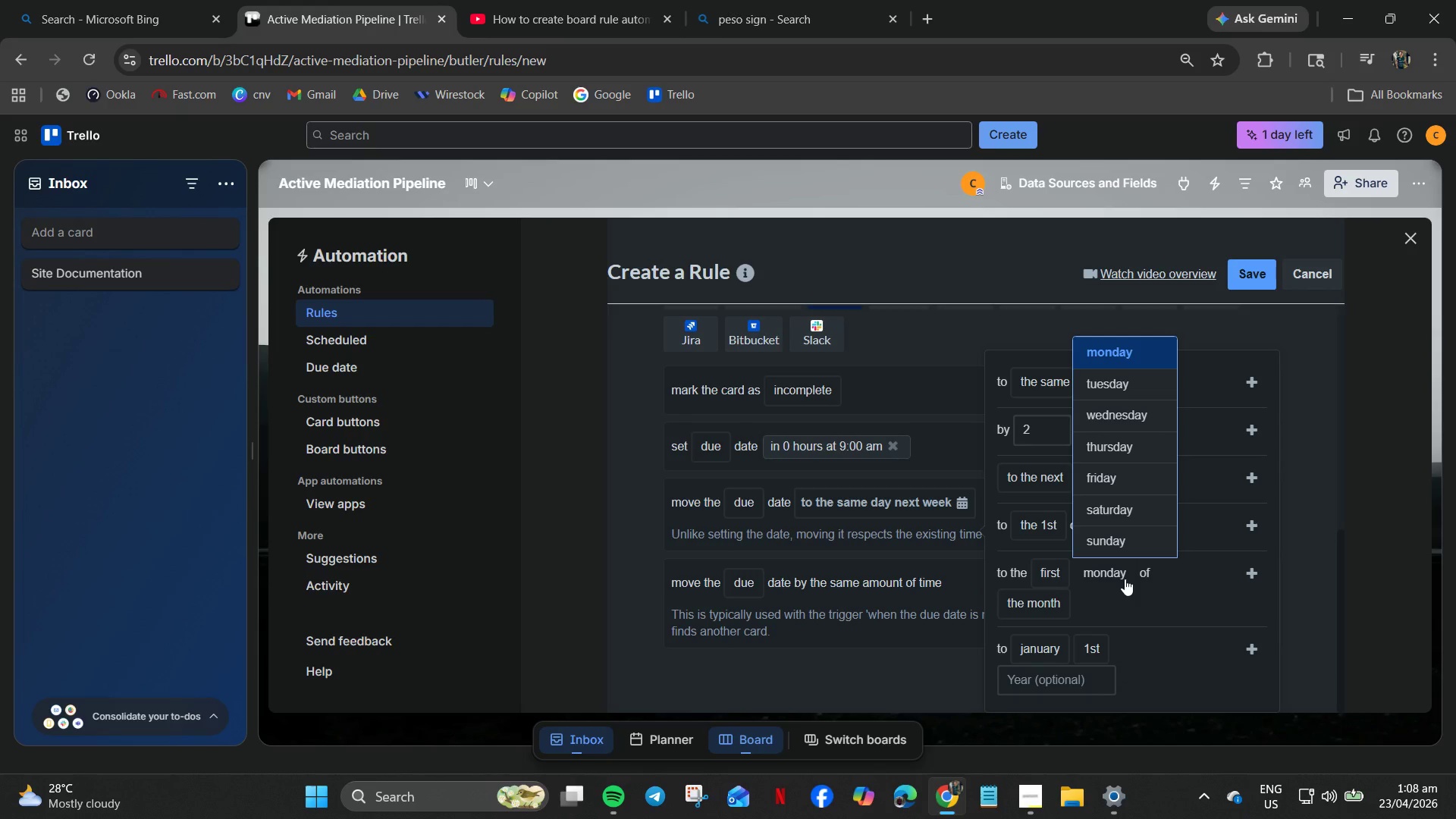 
mouse_move([1125, 580])
 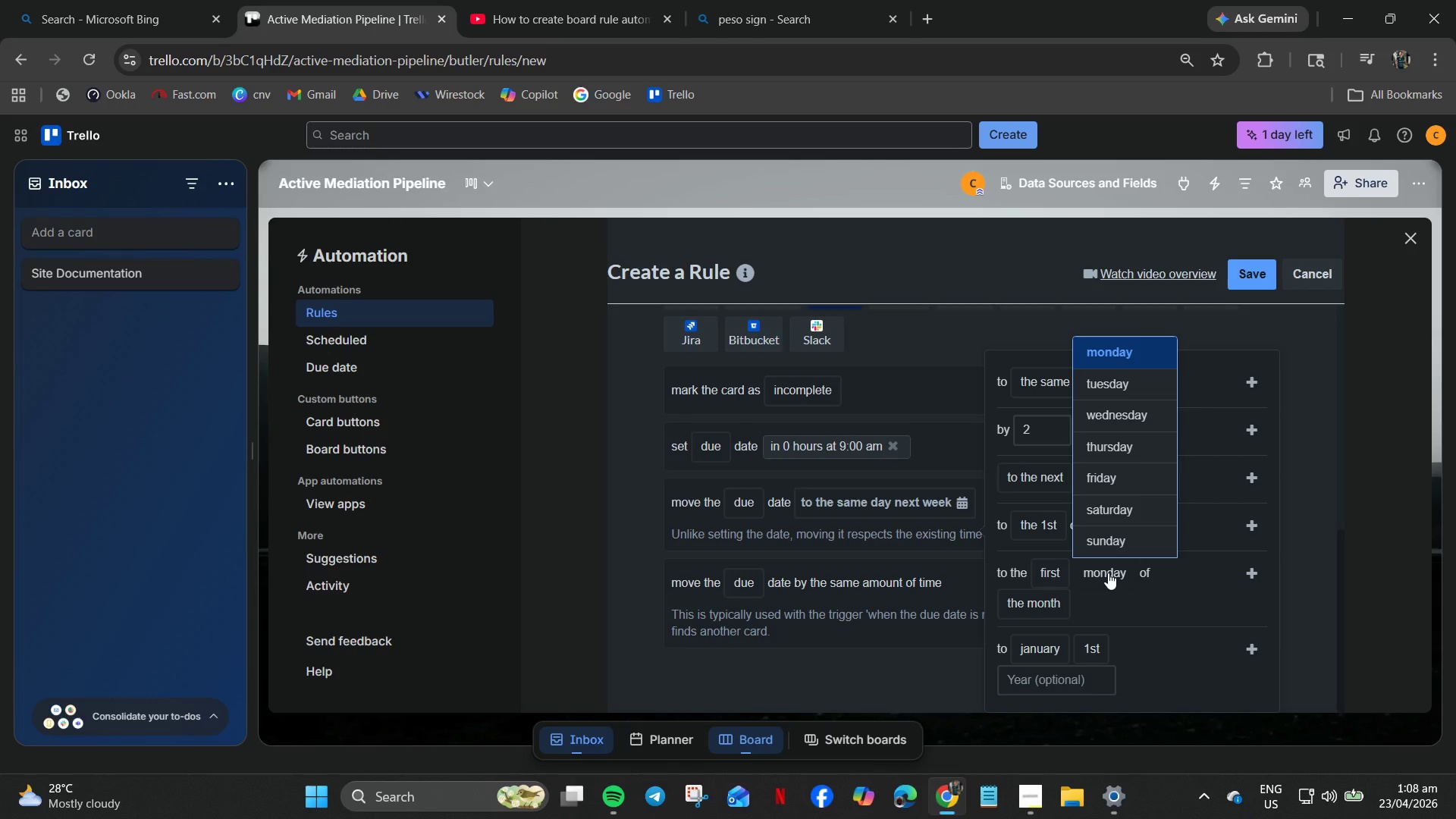 
wait(12.64)
 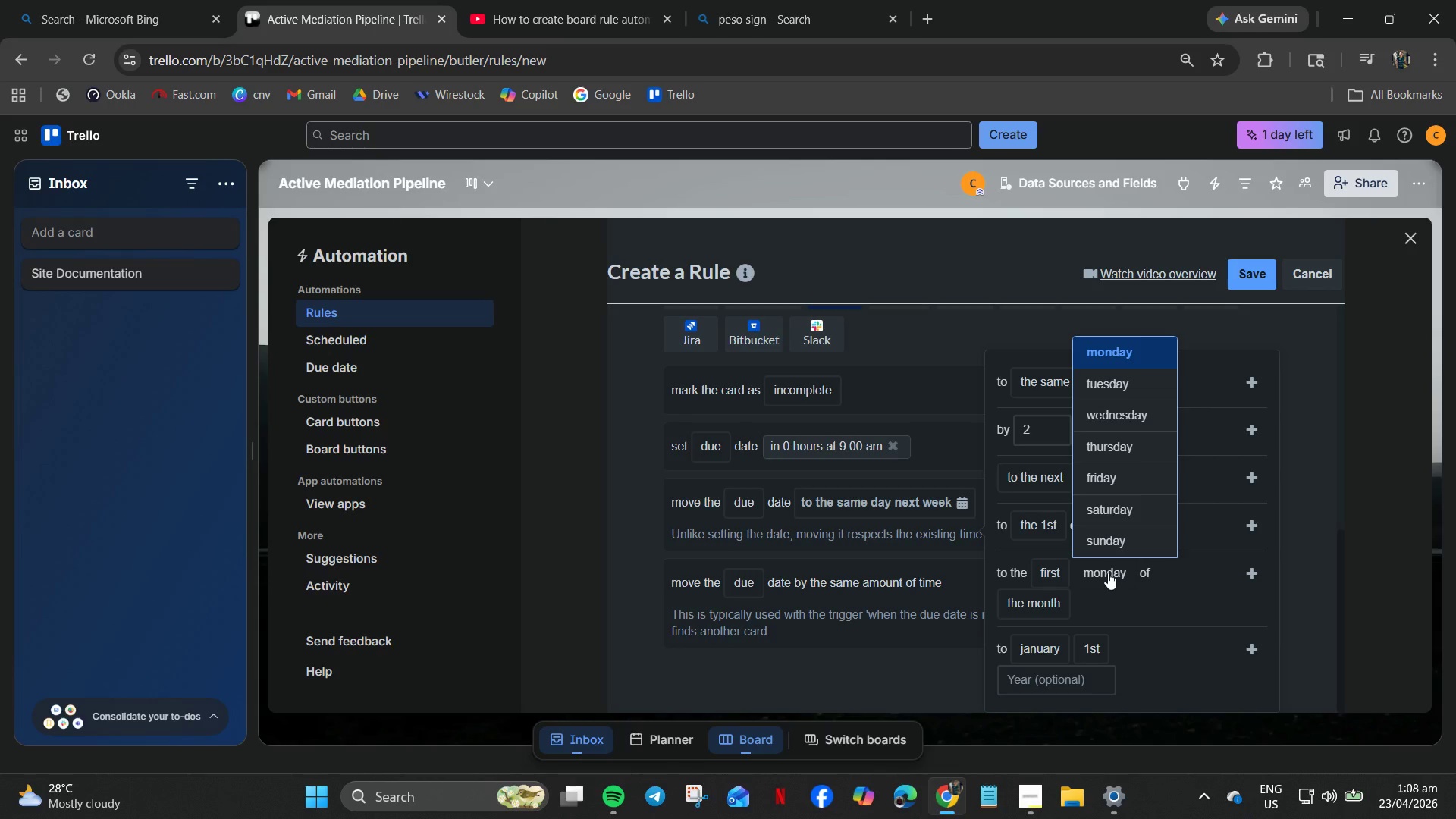 
scroll: coordinate [883, 357], scroll_direction: up, amount: 3.0
 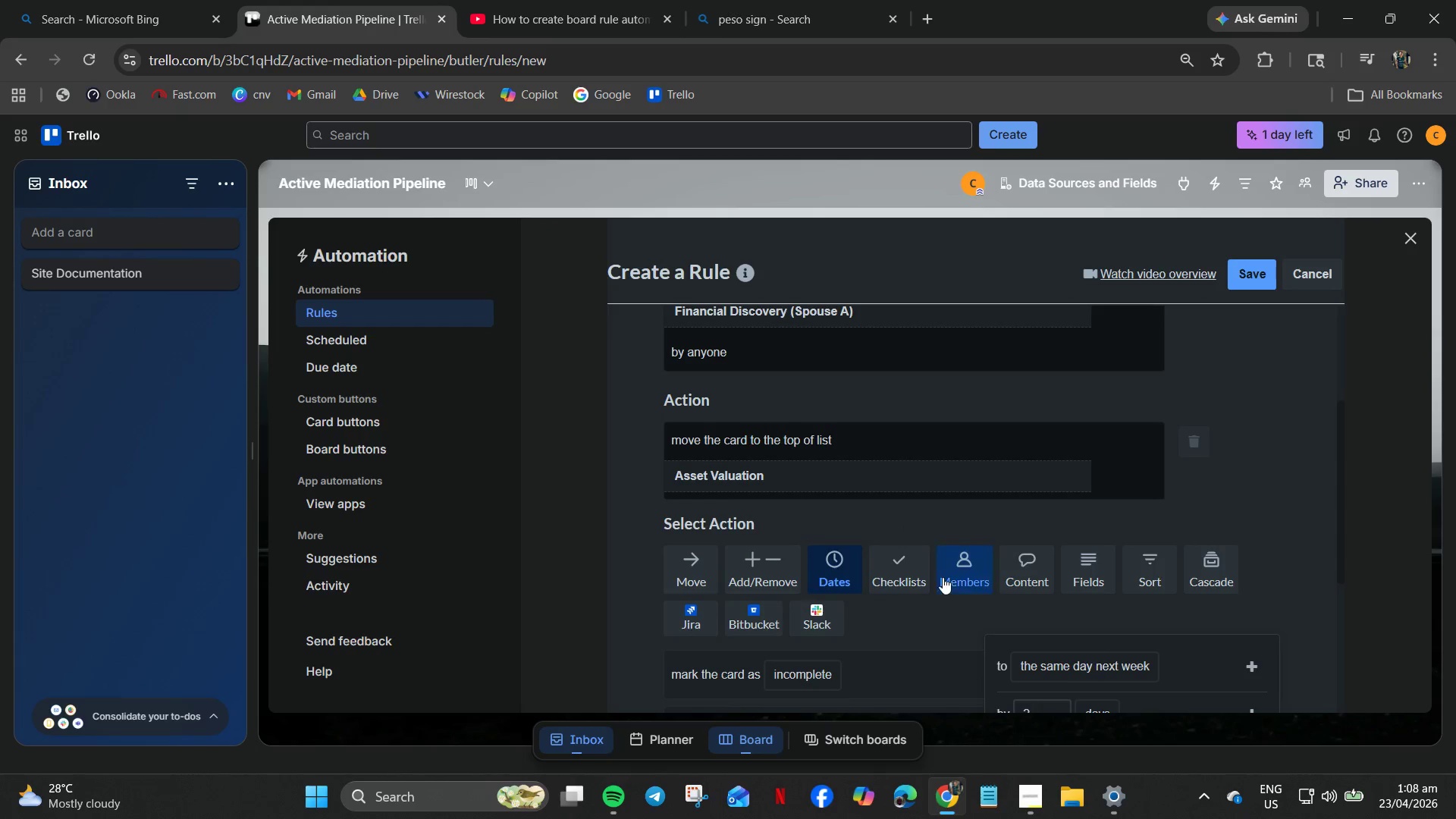 
left_click_drag(start_coordinate=[906, 570], to_coordinate=[910, 581])
 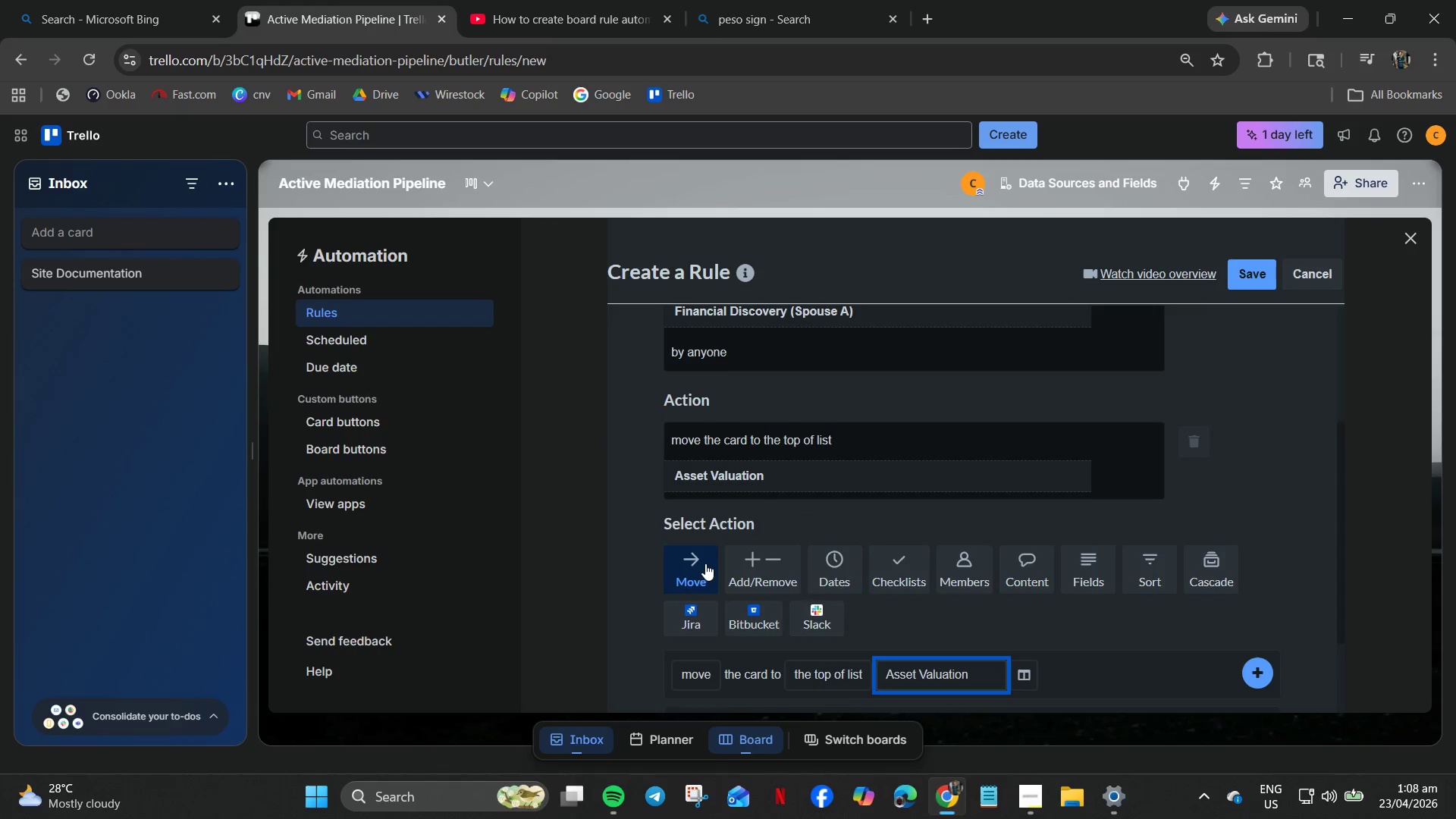 
scroll: coordinate [755, 573], scroll_direction: down, amount: 3.0
 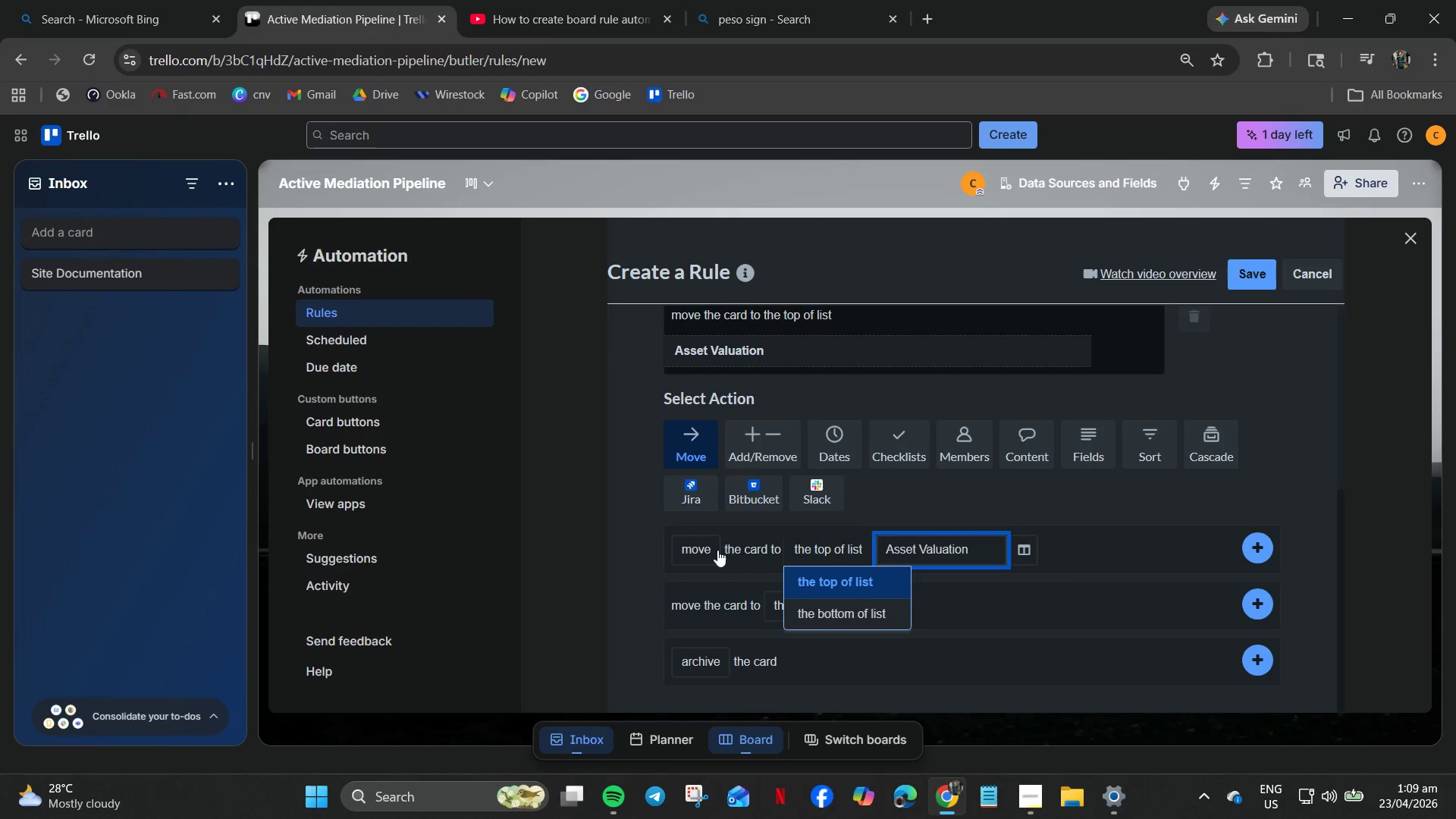 
left_click([768, 422])
 